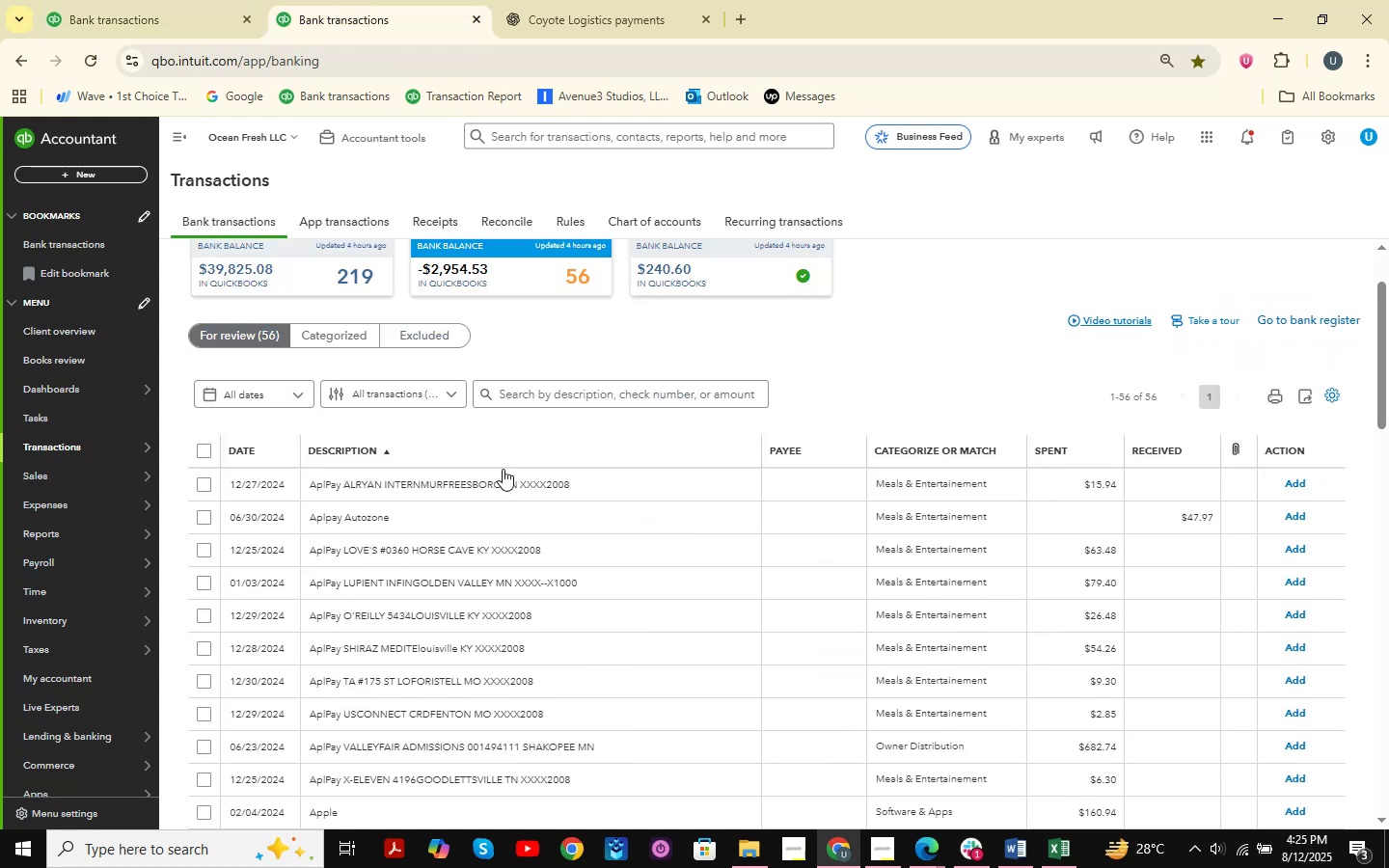 
scroll: coordinate [503, 469], scroll_direction: down, amount: 3.0
 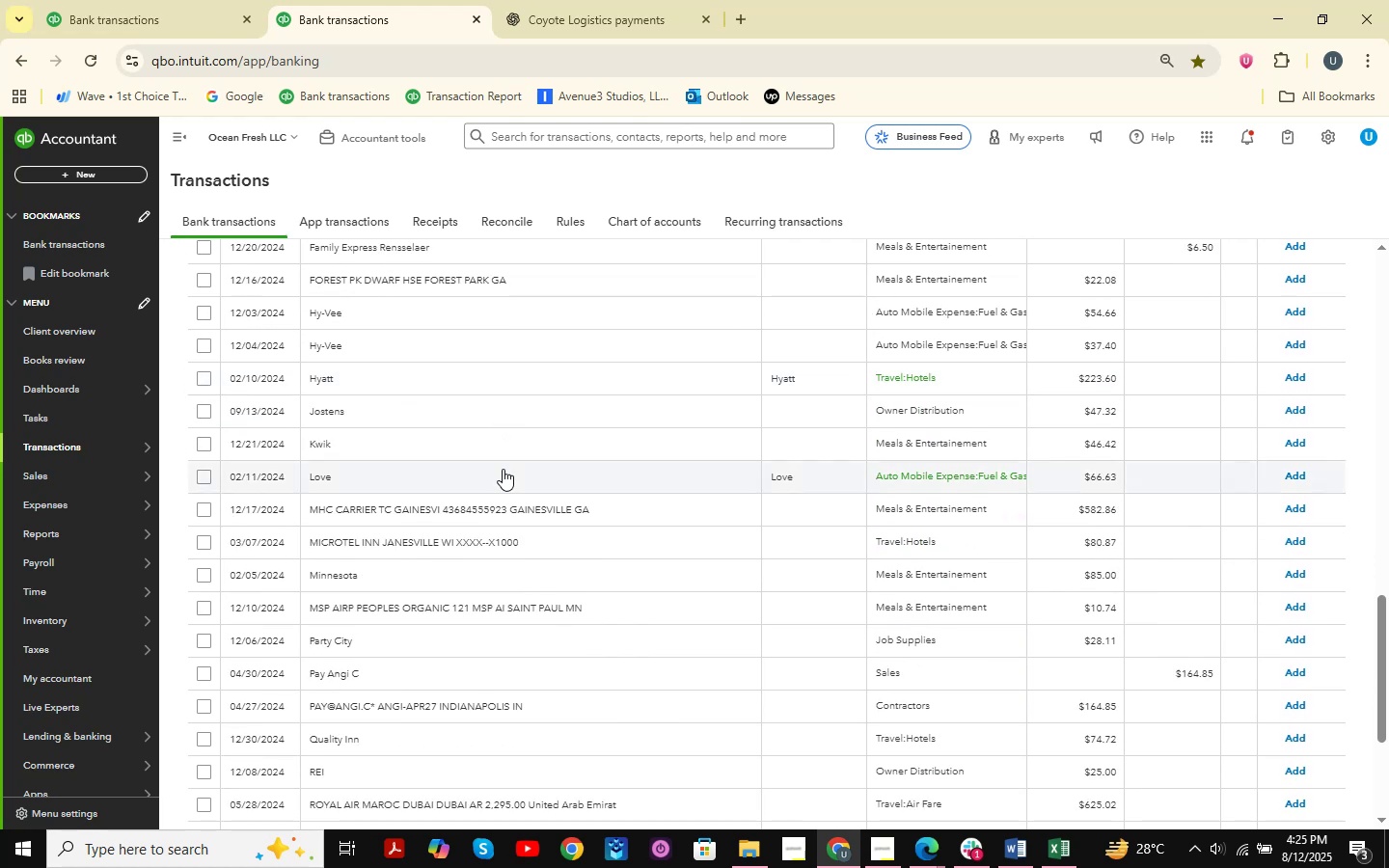 
wait(9.26)
 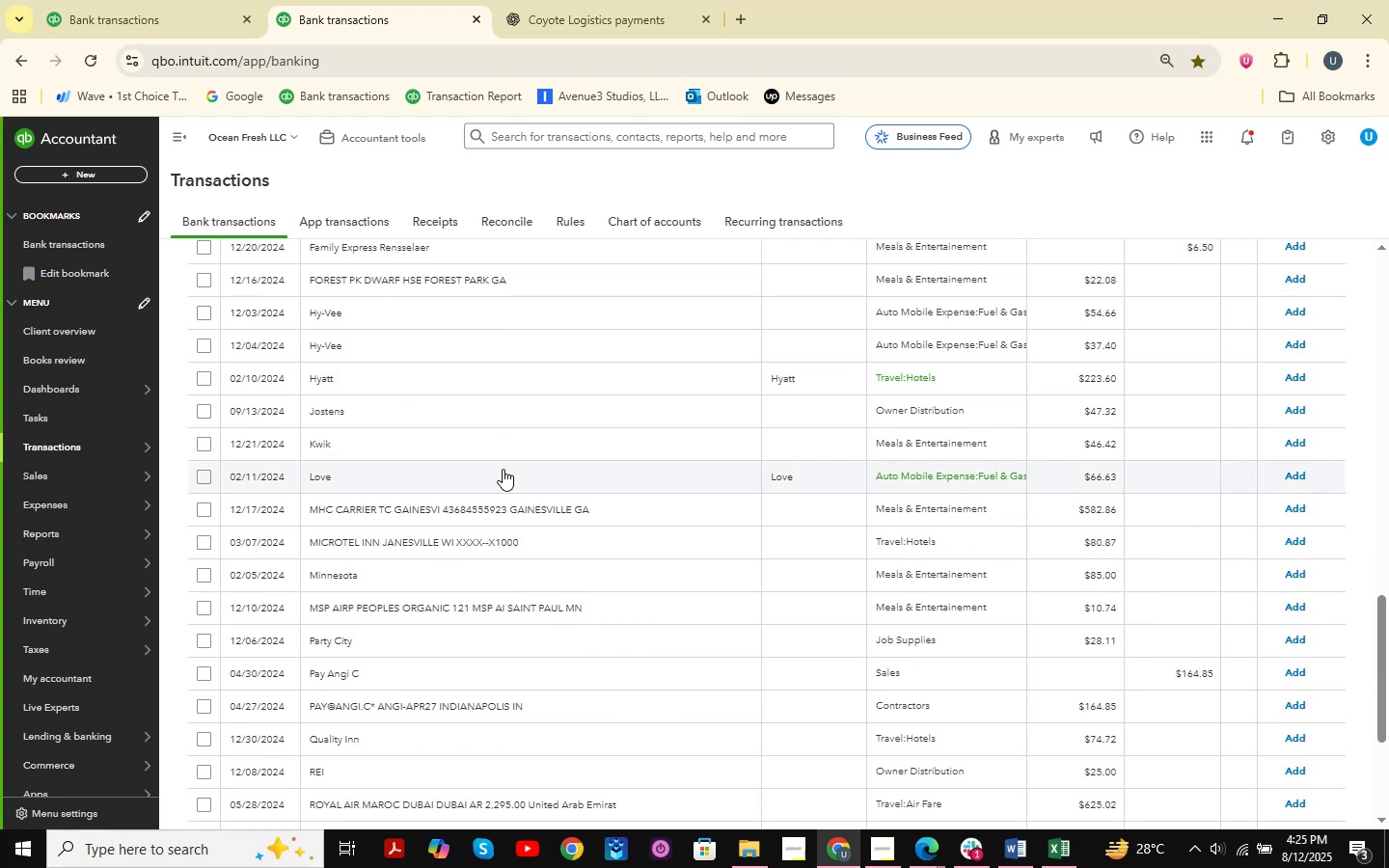 
scroll: coordinate [439, 565], scroll_direction: up, amount: 5.0
 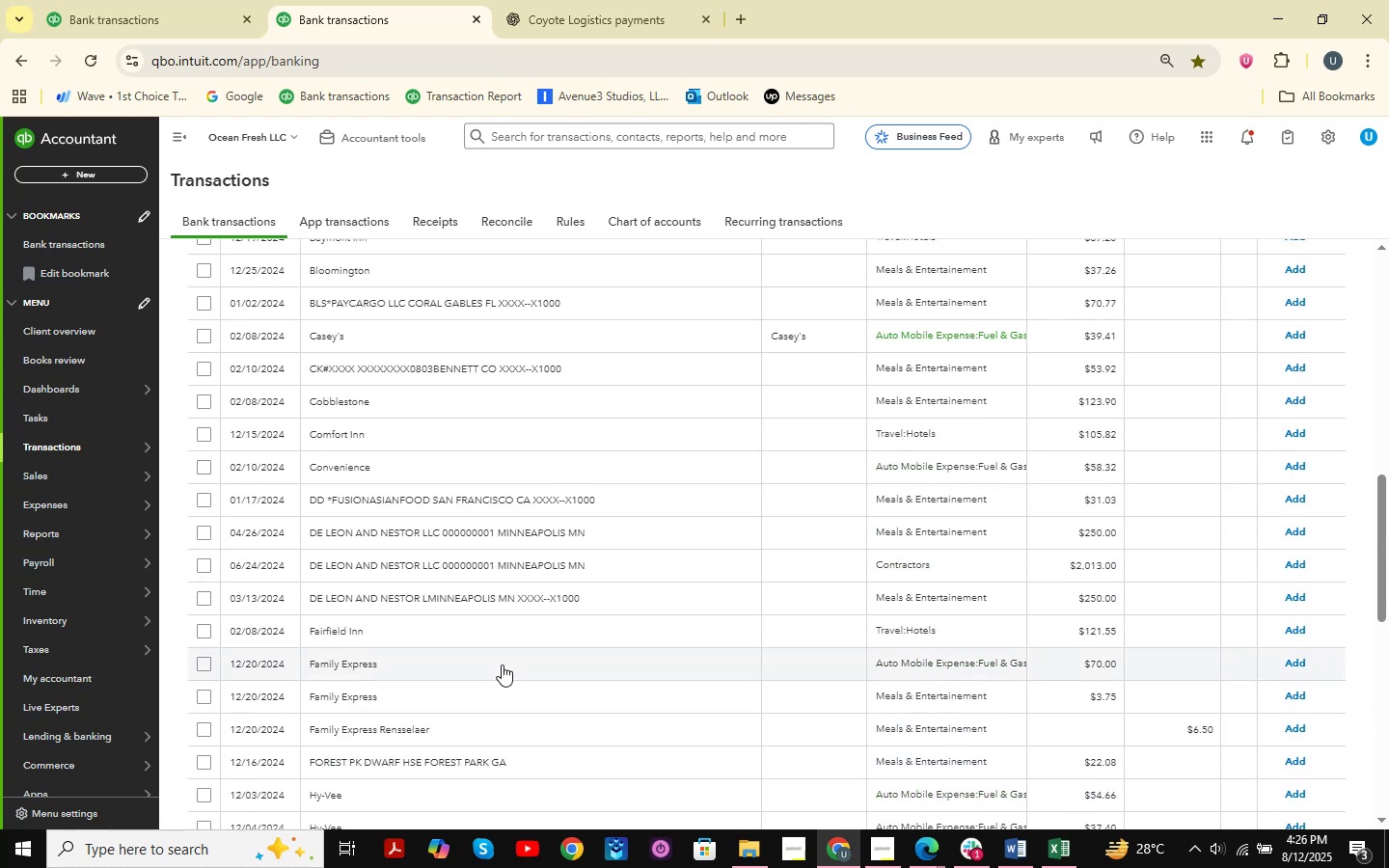 
wait(5.32)
 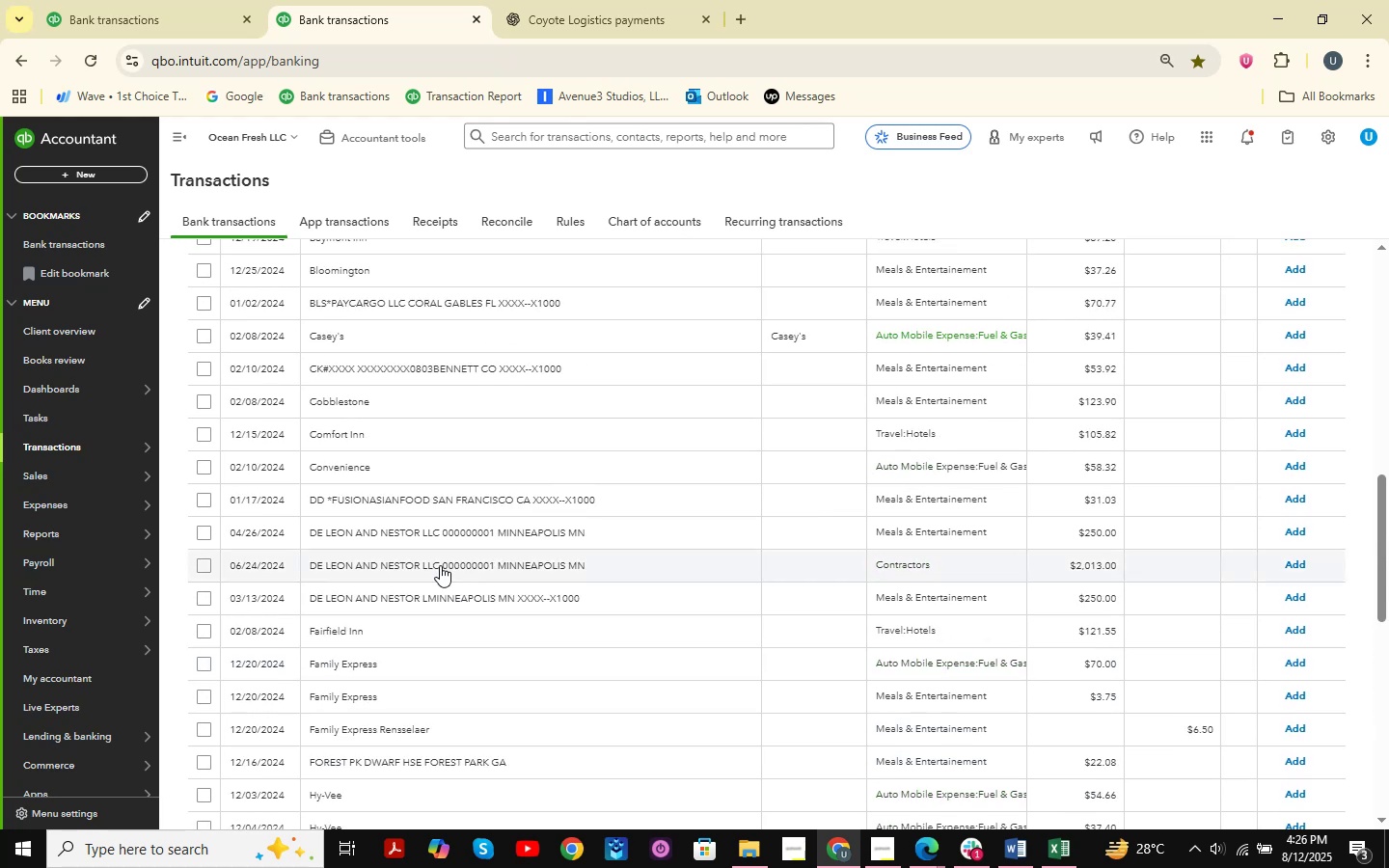 
scroll: coordinate [585, 637], scroll_direction: up, amount: 2.0
 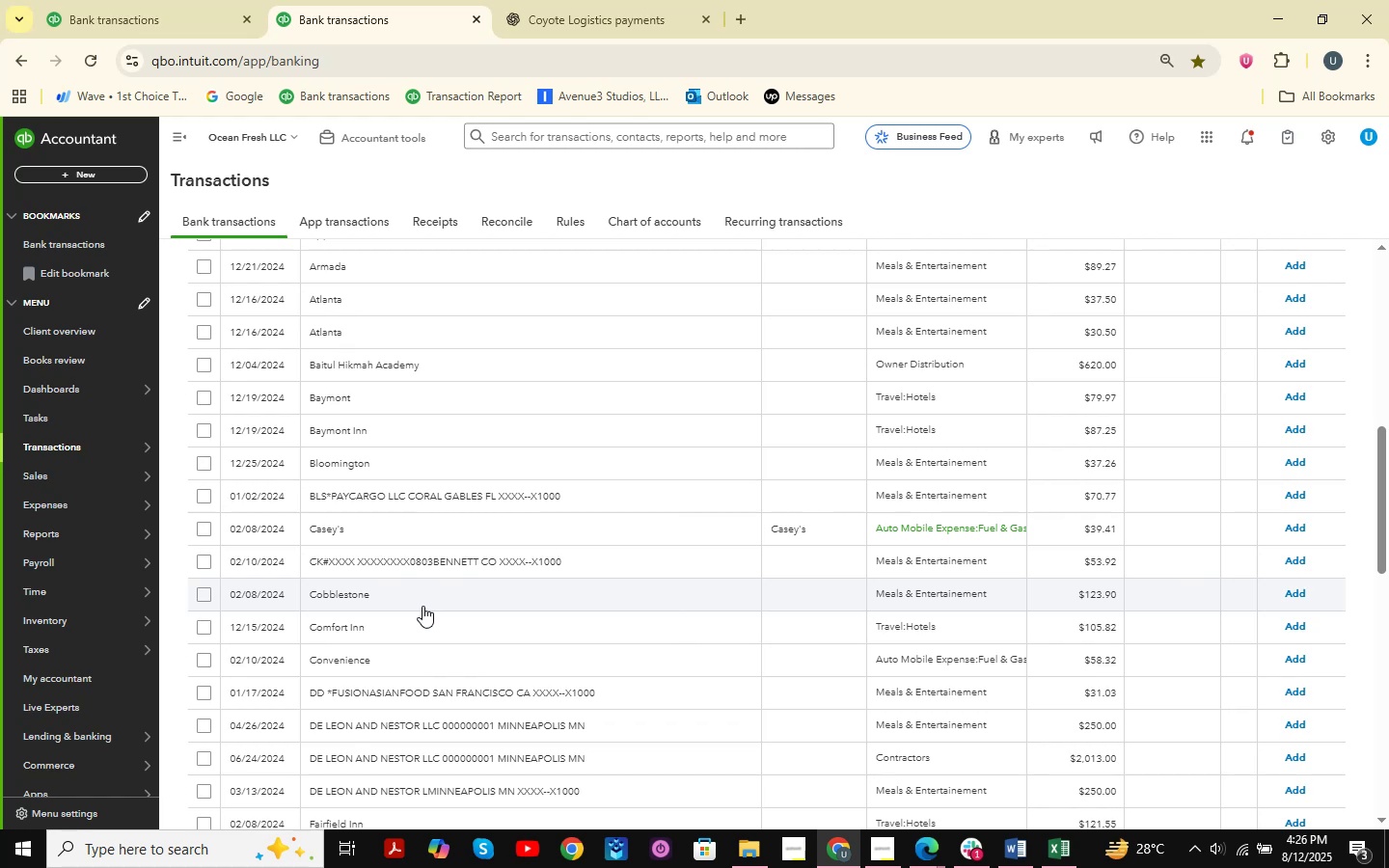 
wait(19.22)
 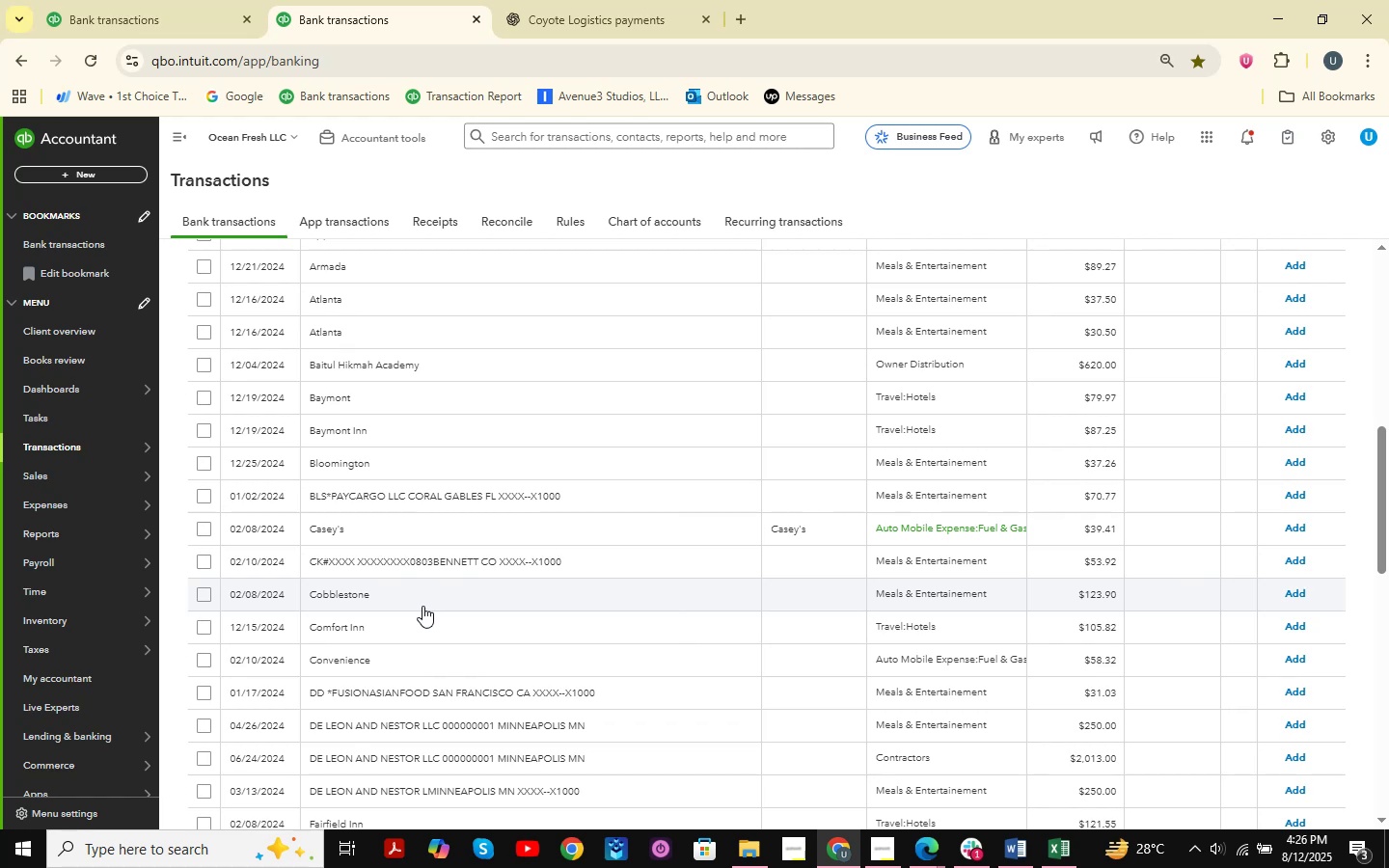 
scroll: coordinate [449, 308], scroll_direction: up, amount: 9.0
 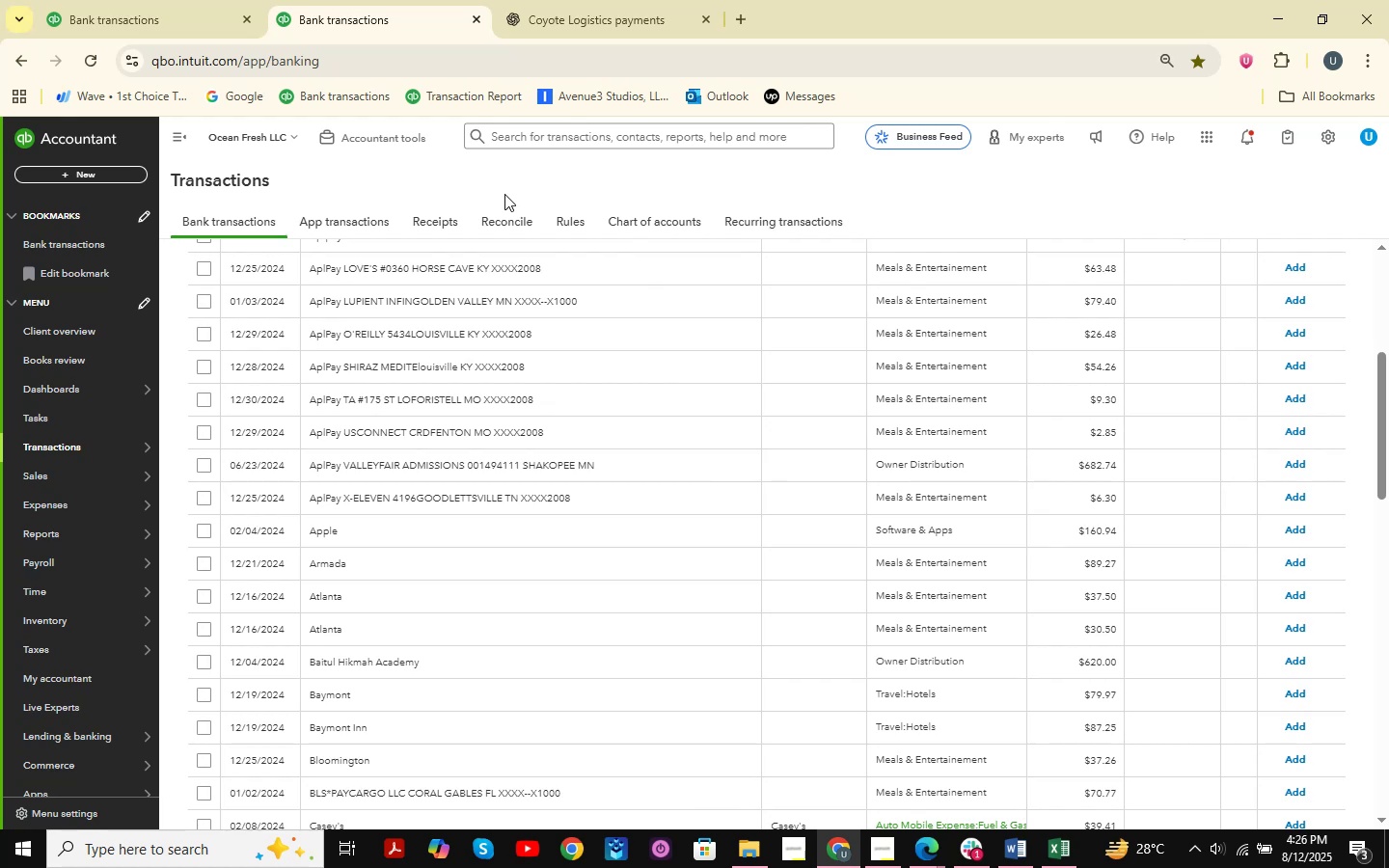 
wait(6.26)
 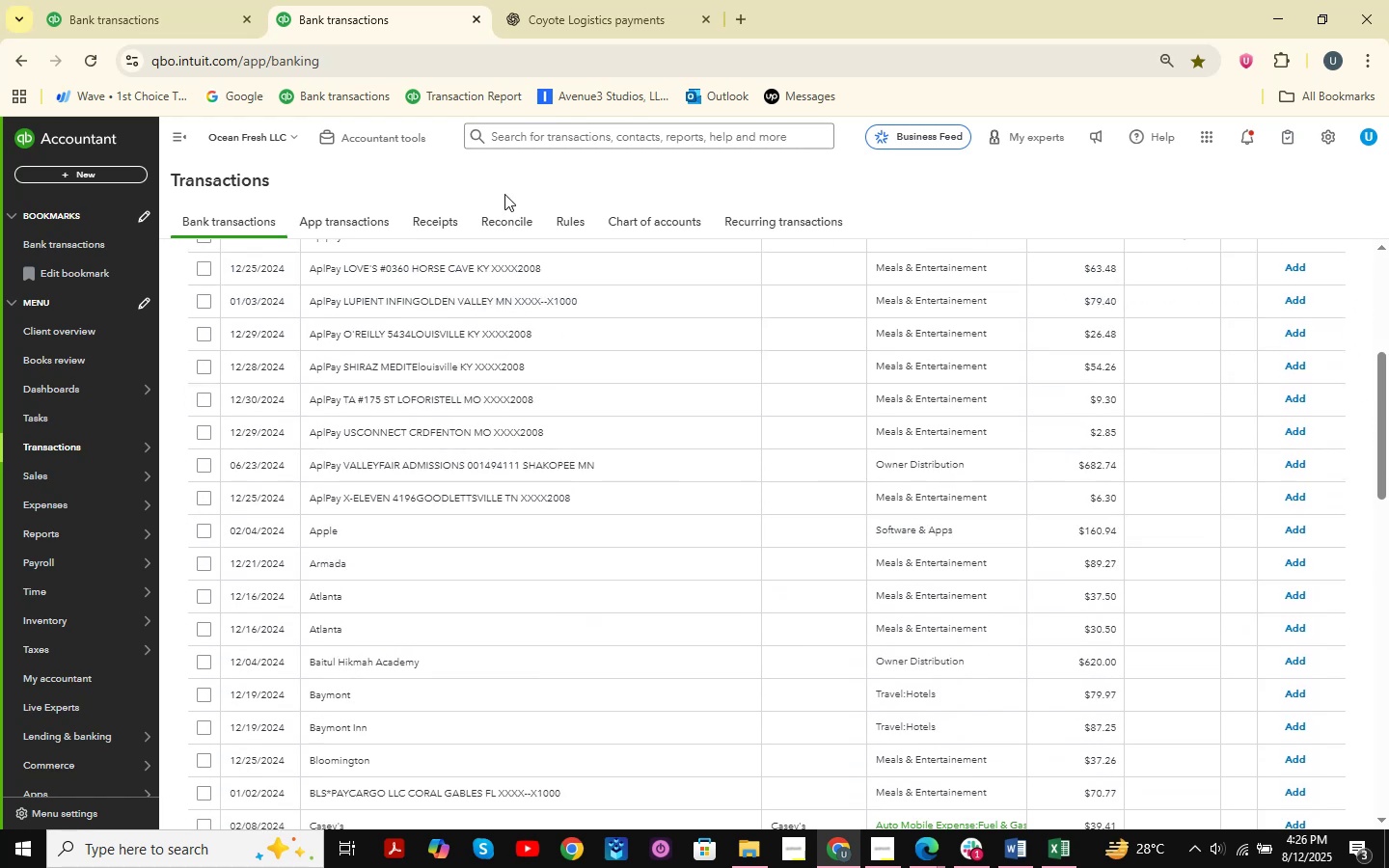 
scroll: coordinate [422, 519], scroll_direction: down, amount: 2.0
 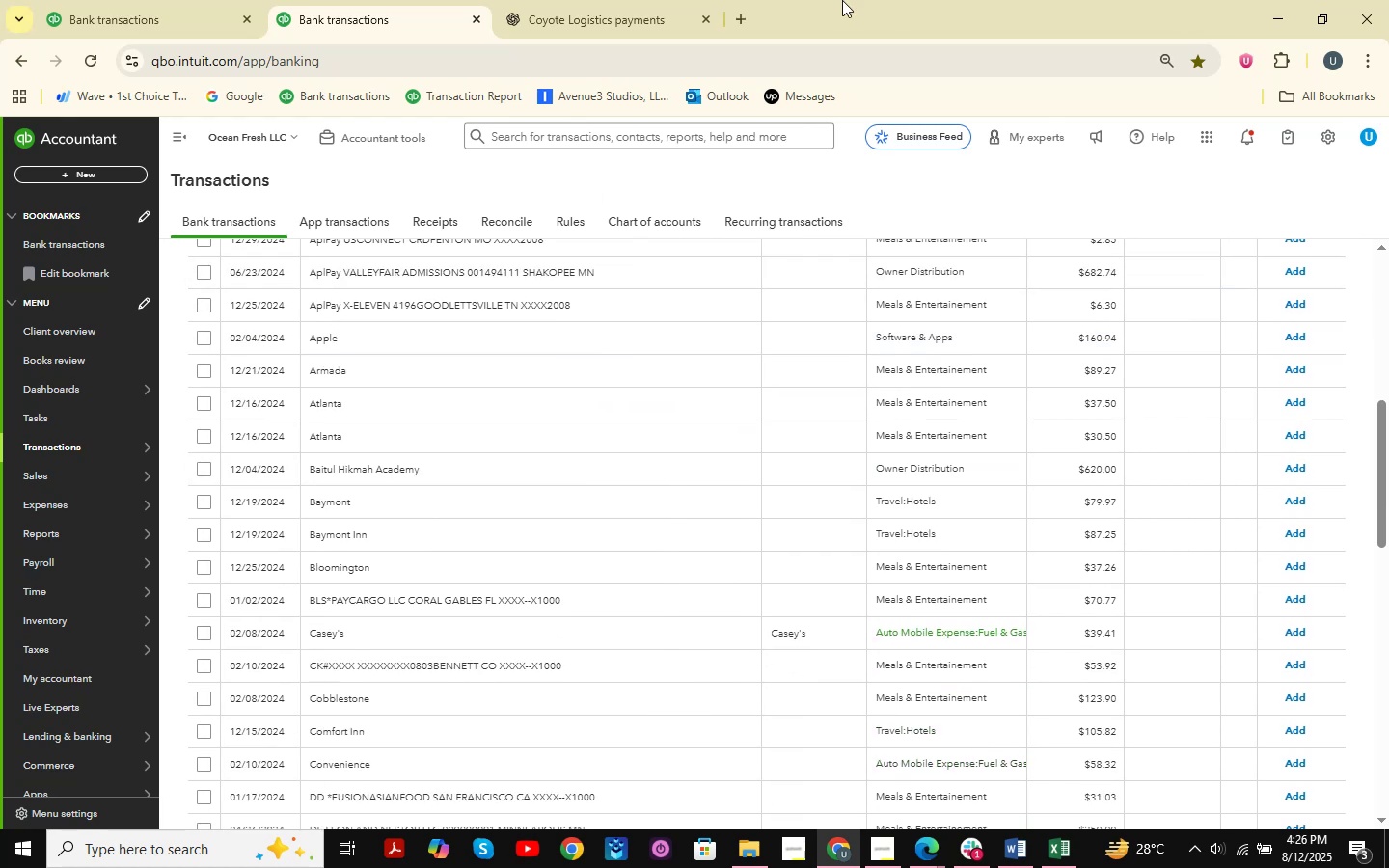 
wait(7.63)
 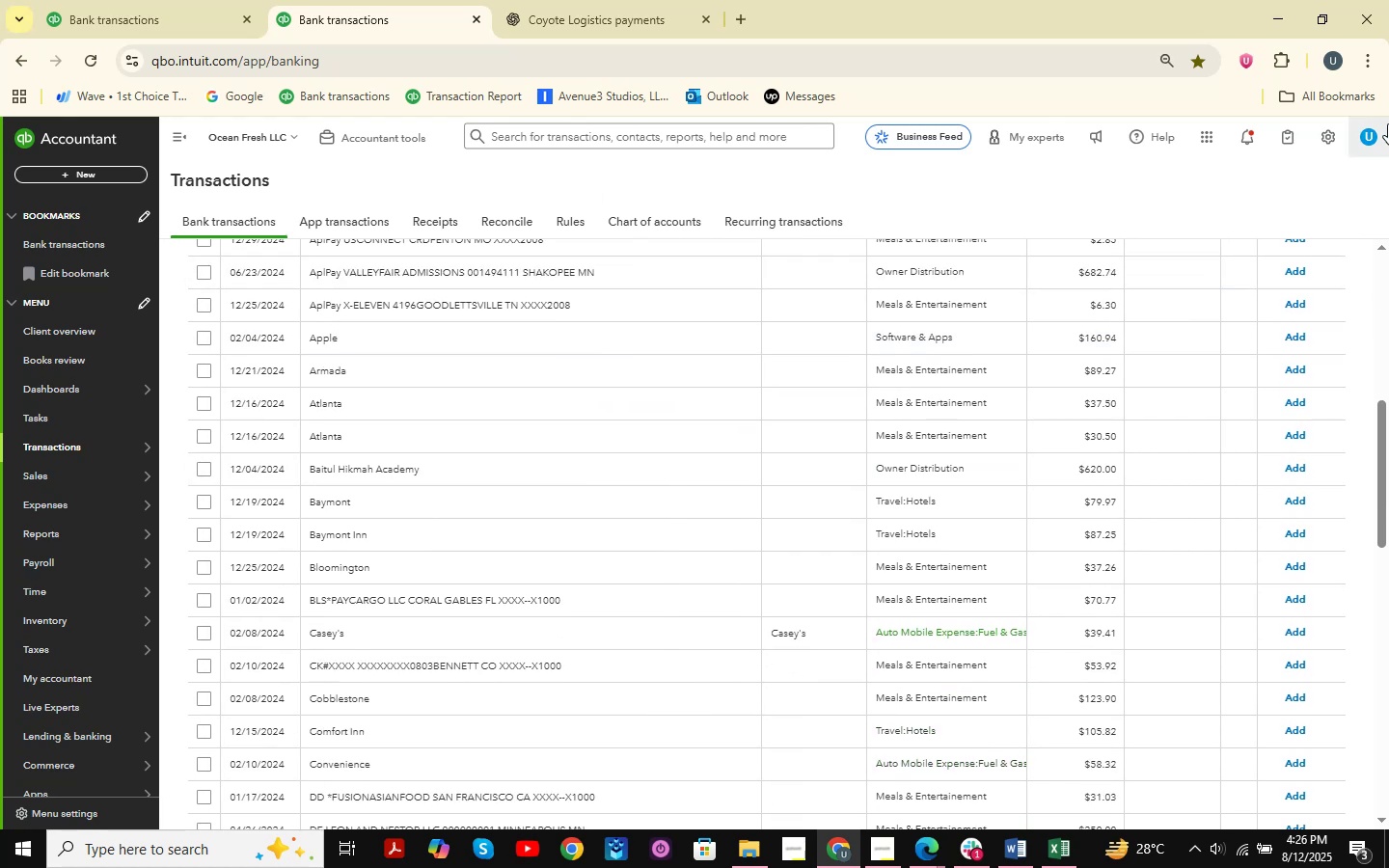 
scroll: coordinate [904, 565], scroll_direction: down, amount: 3.0
 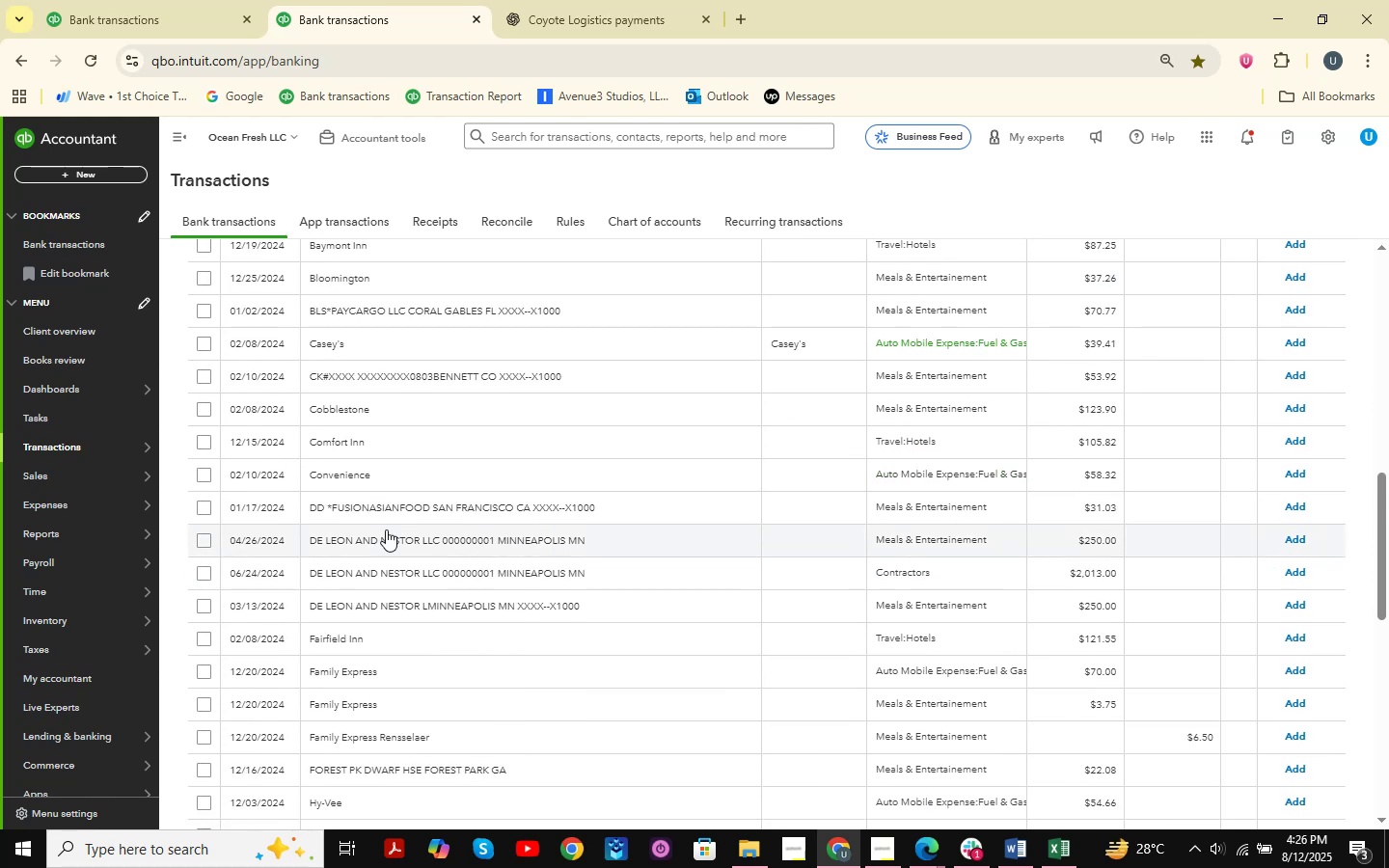 
left_click([340, 537])
 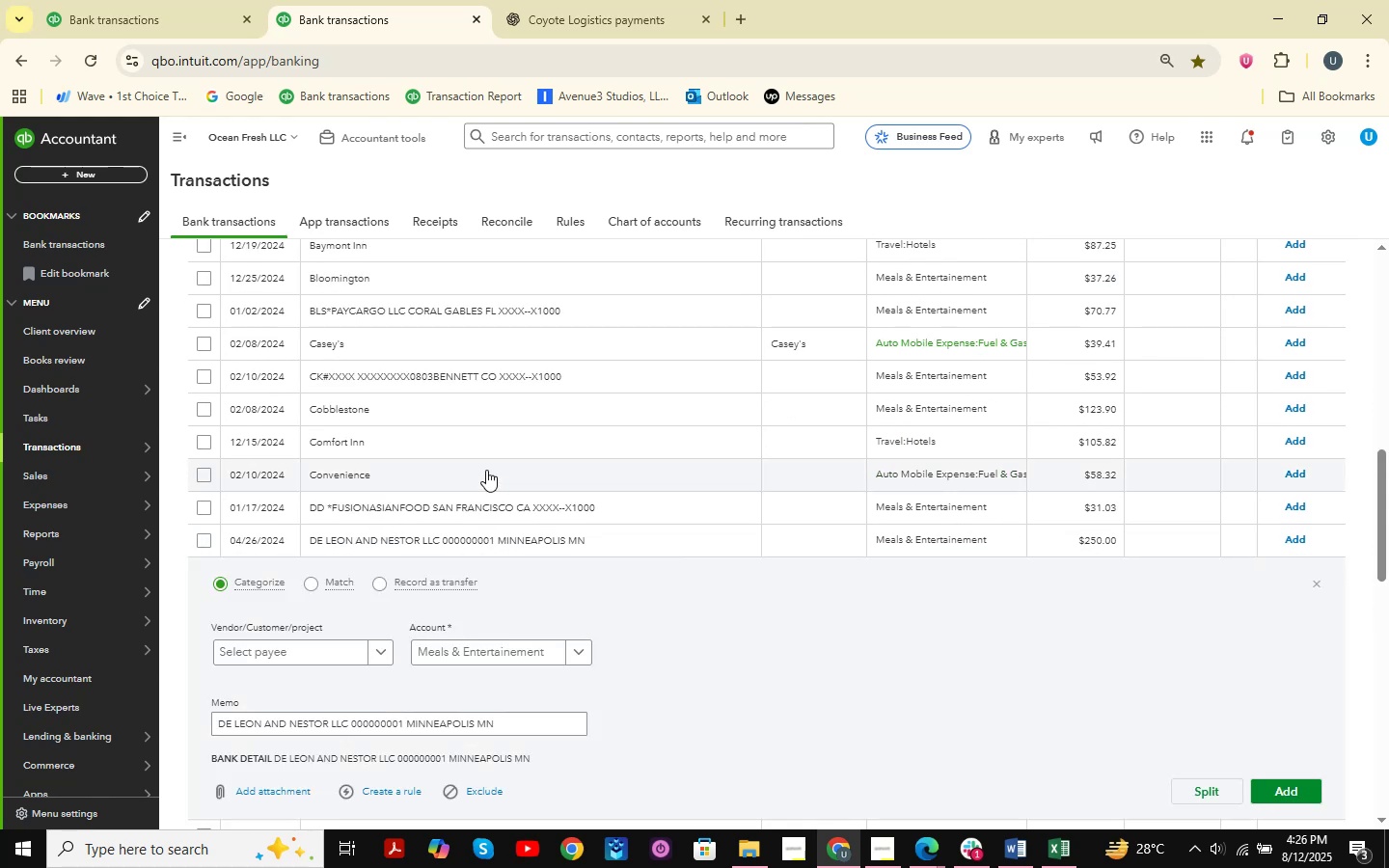 
scroll: coordinate [486, 470], scroll_direction: down, amount: 1.0
 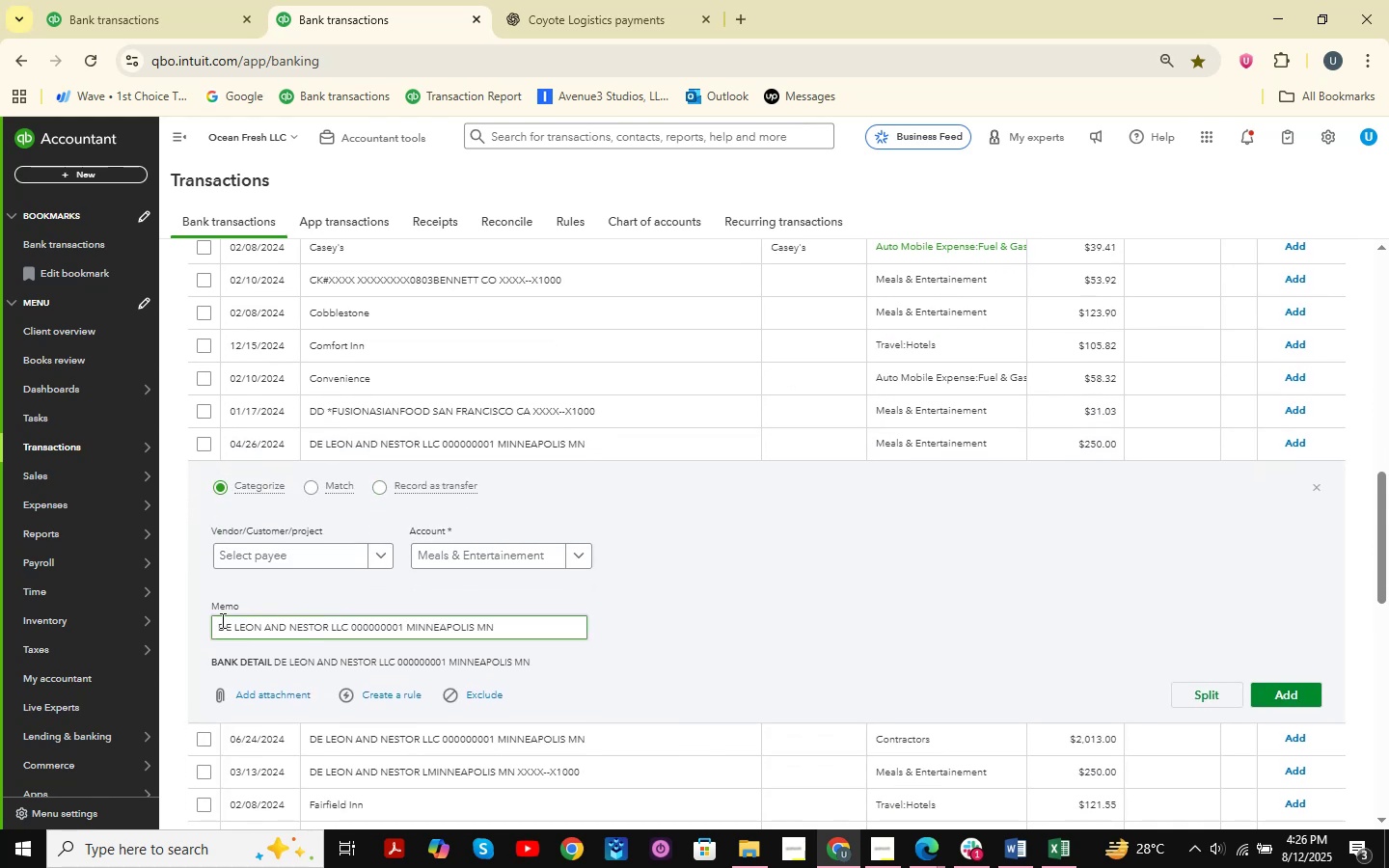 
left_click_drag(start_coordinate=[220, 627], to_coordinate=[327, 638])
 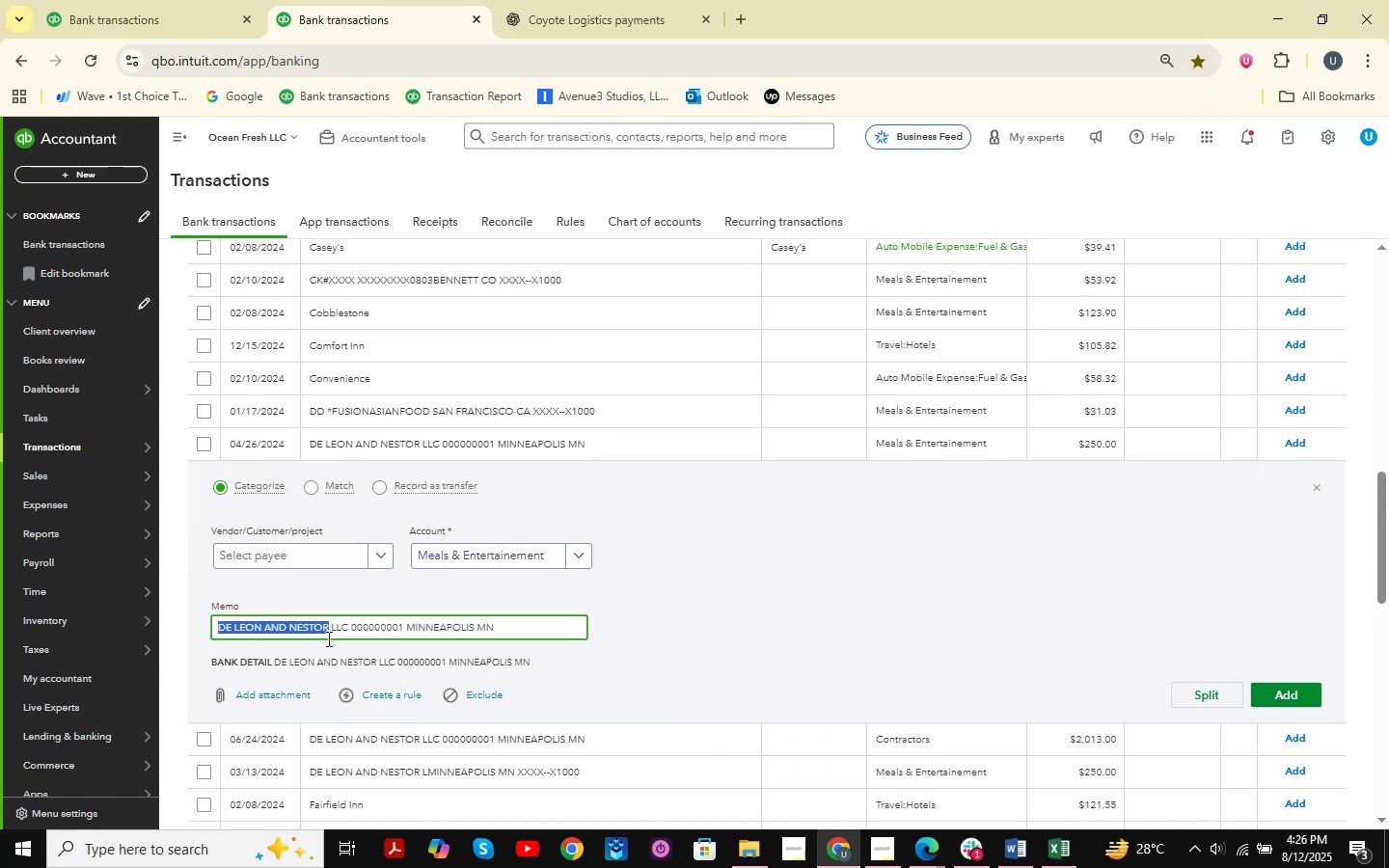 
key(Control+C)
 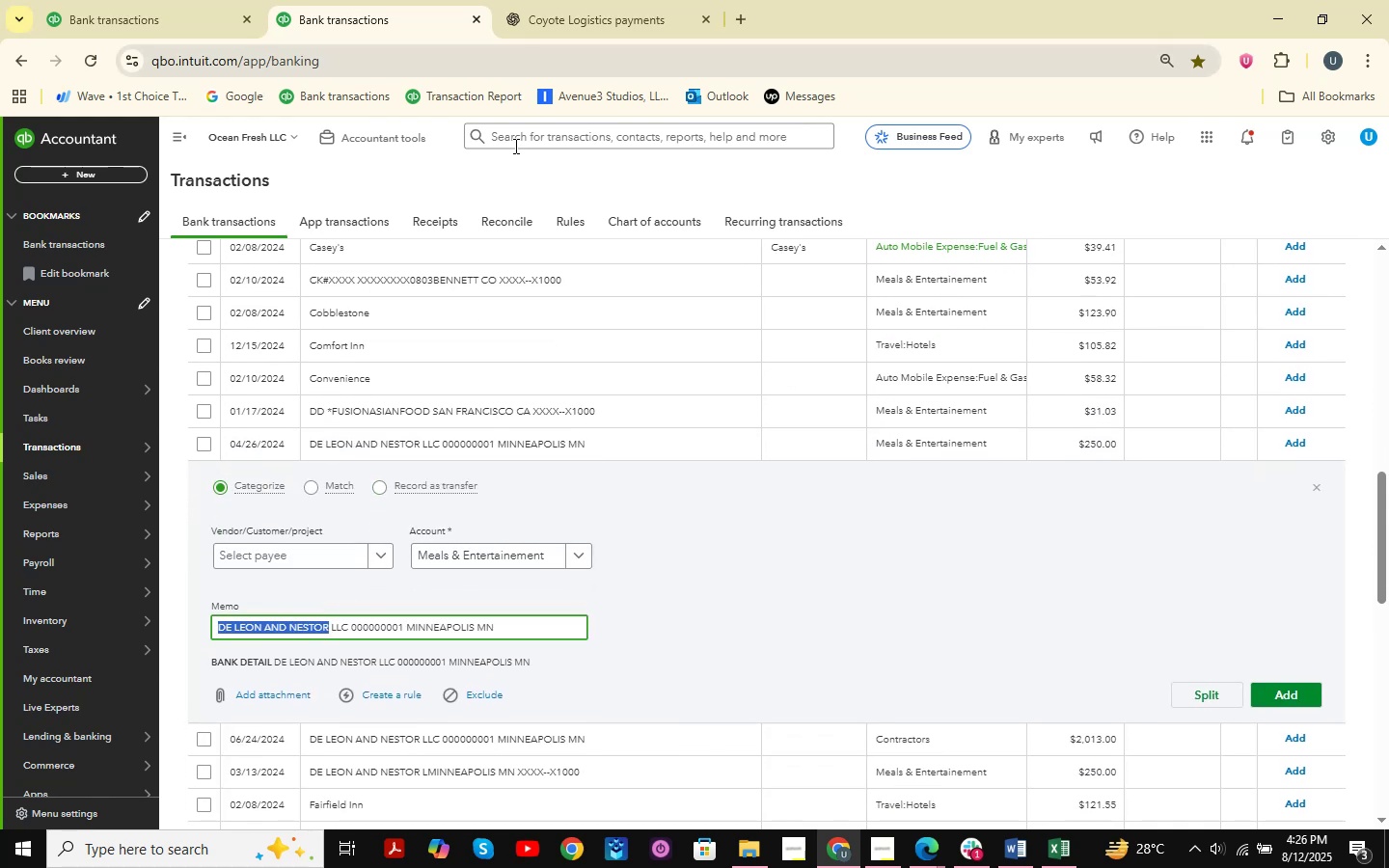 
left_click([625, 0])
 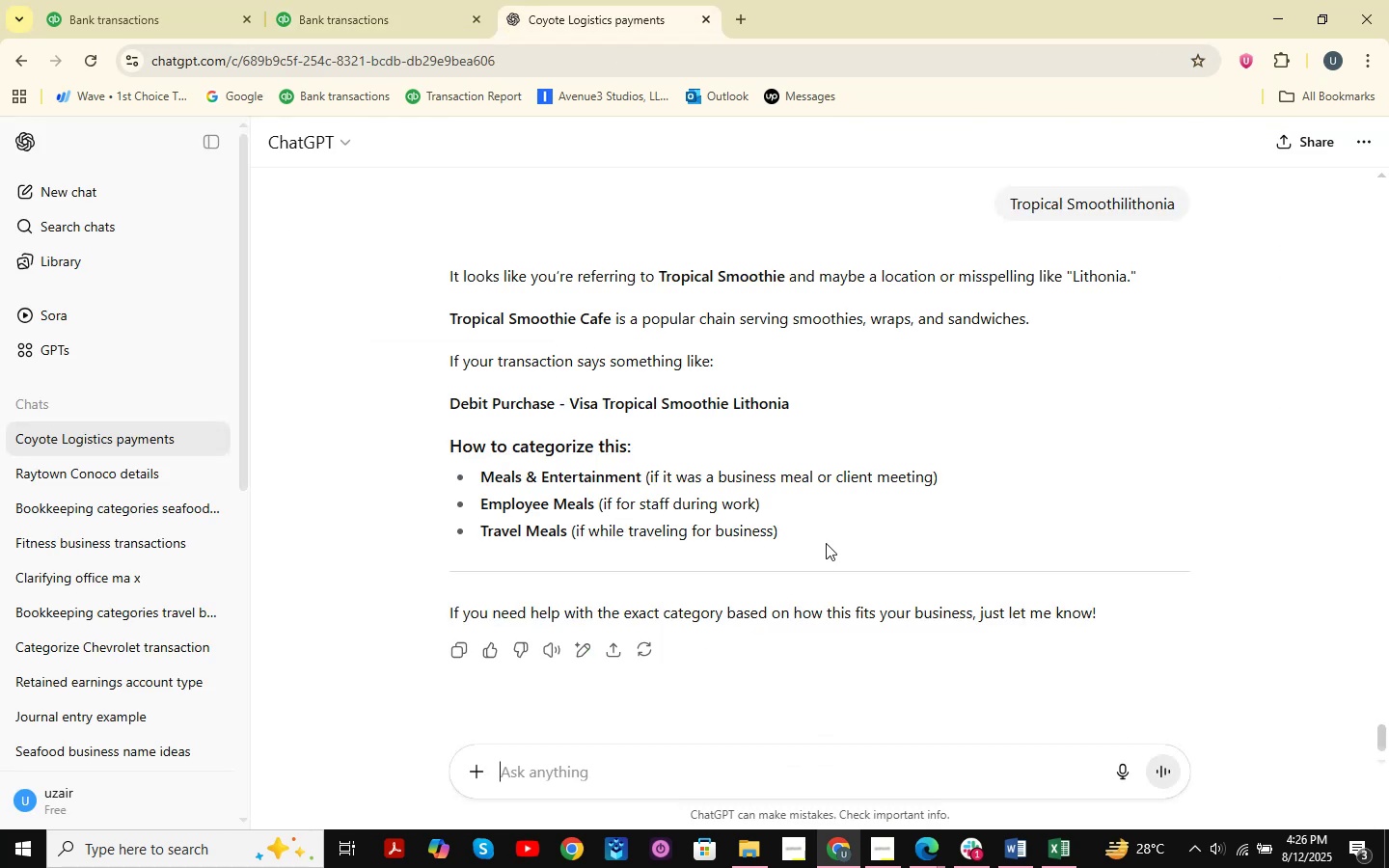 
key(Control+ControlLeft)
 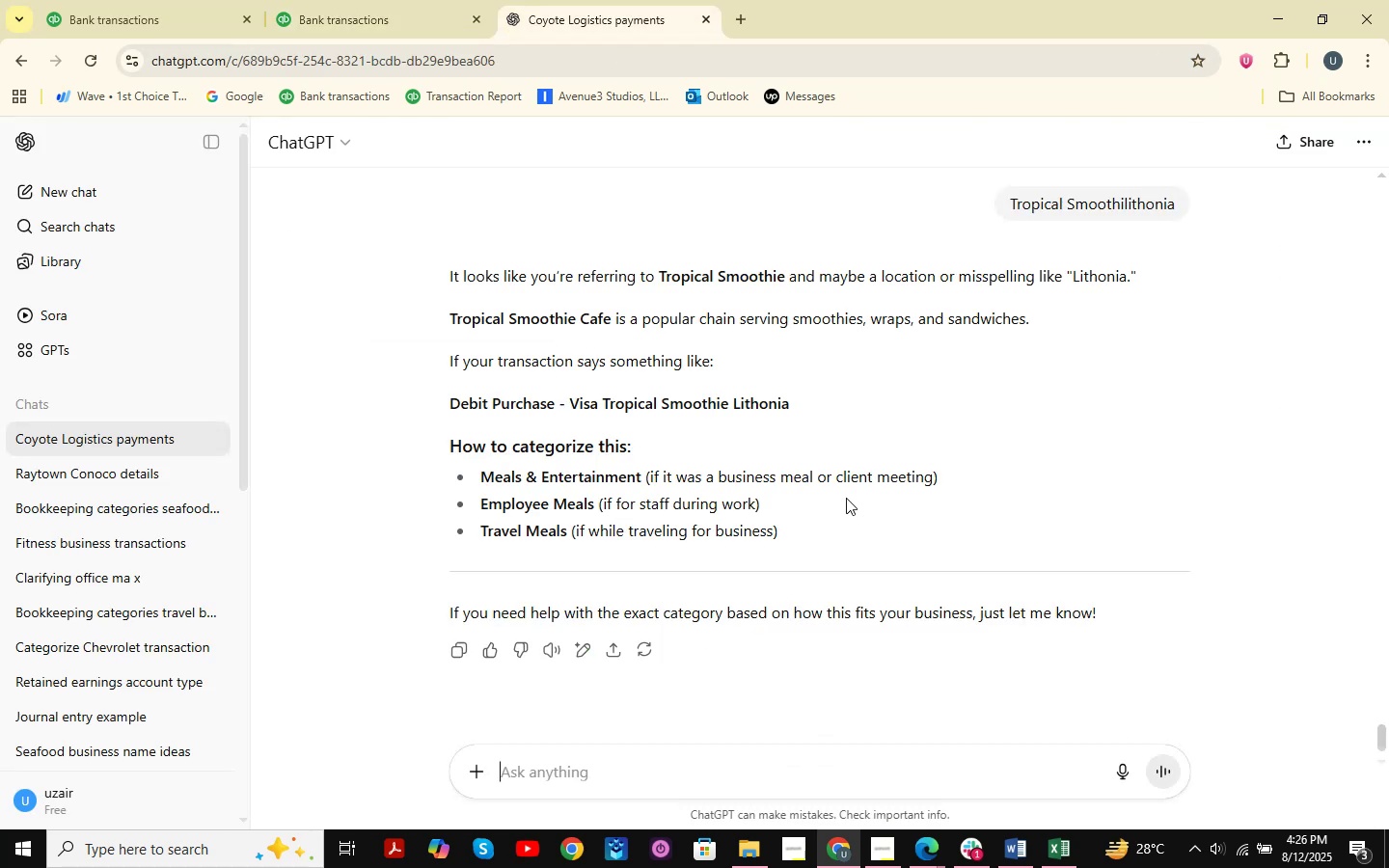 
key(Control+V)
 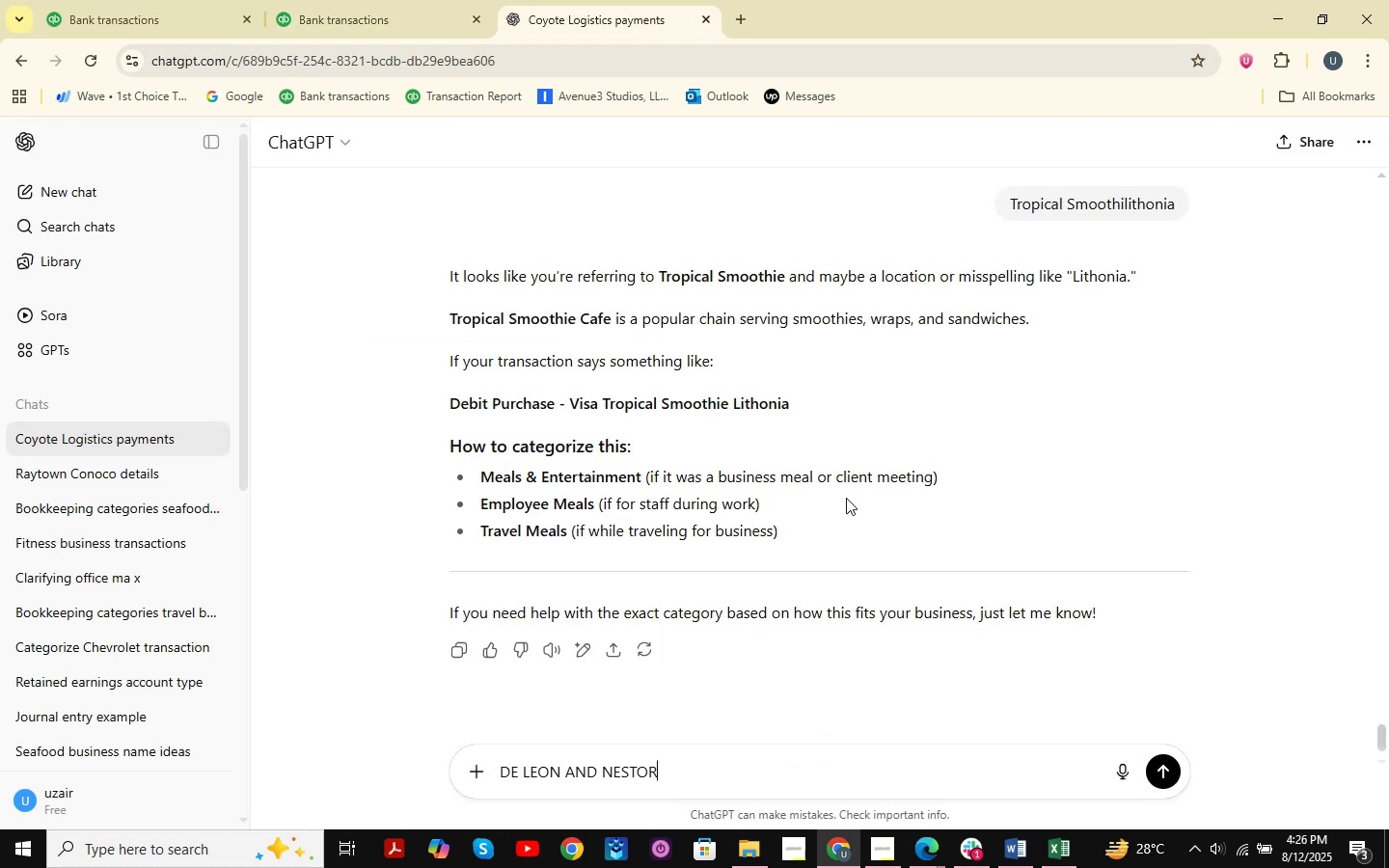 
key(NumpadEnter)
 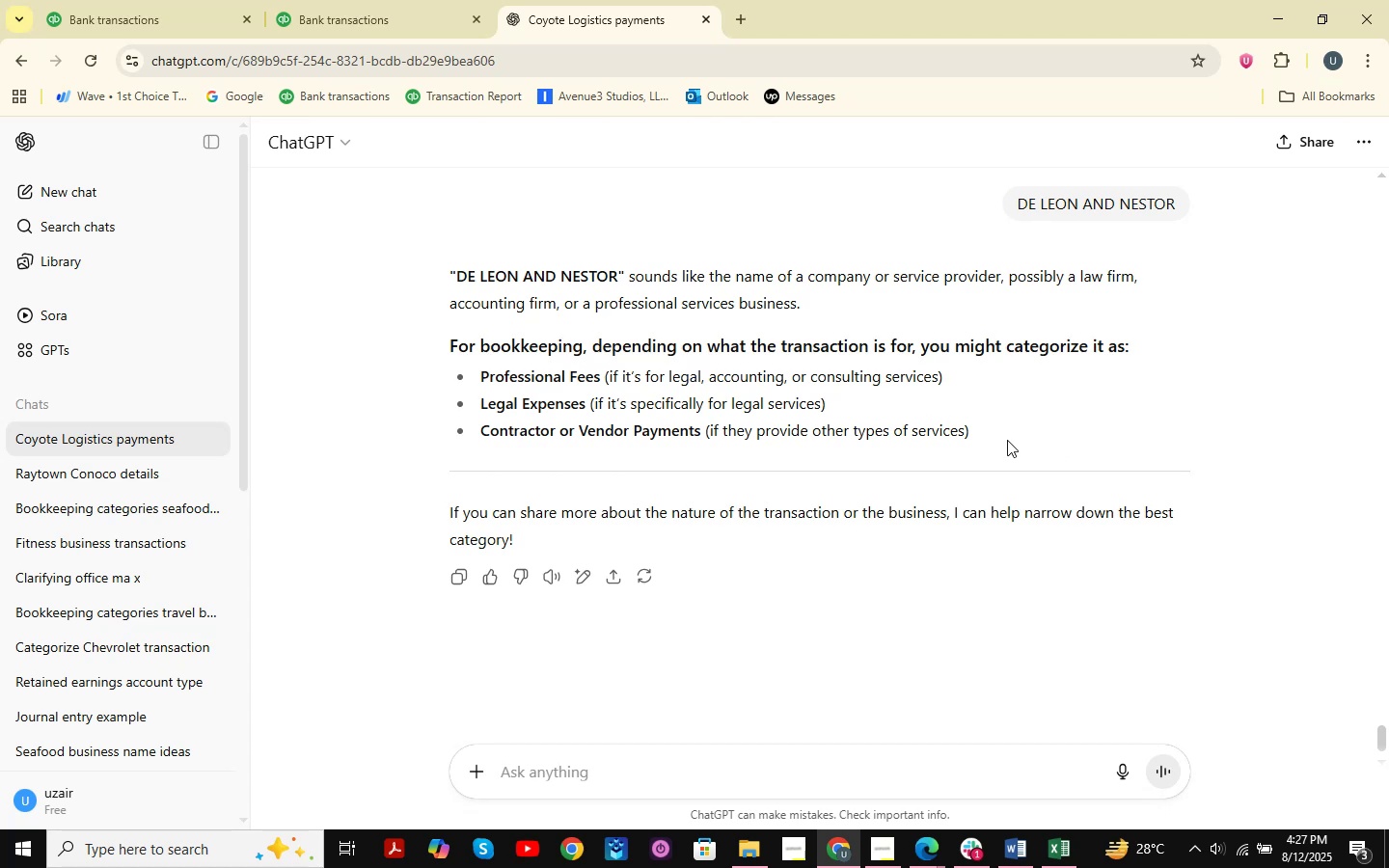 
wait(32.45)
 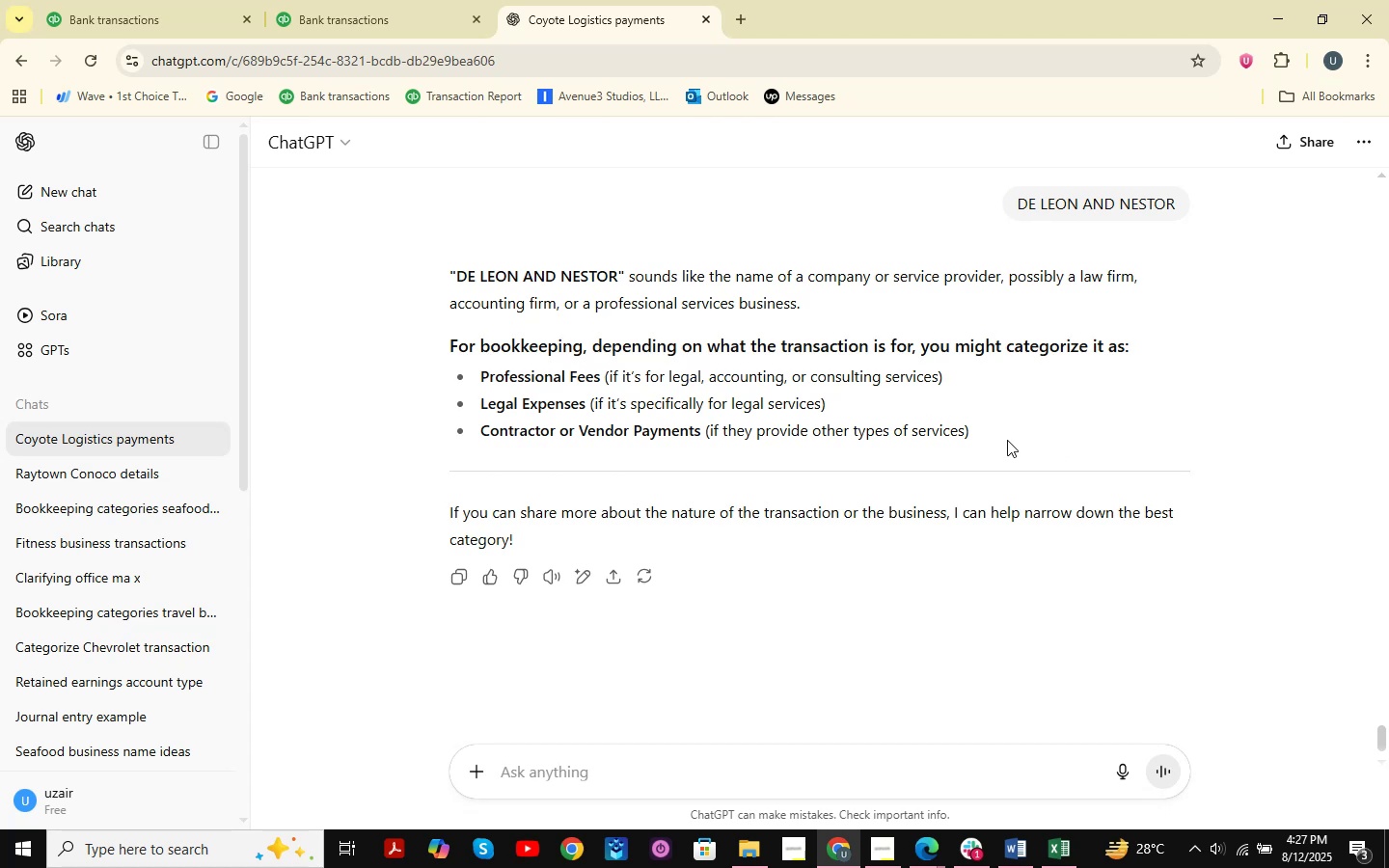 
scroll: coordinate [896, 413], scroll_direction: up, amount: 1.0
 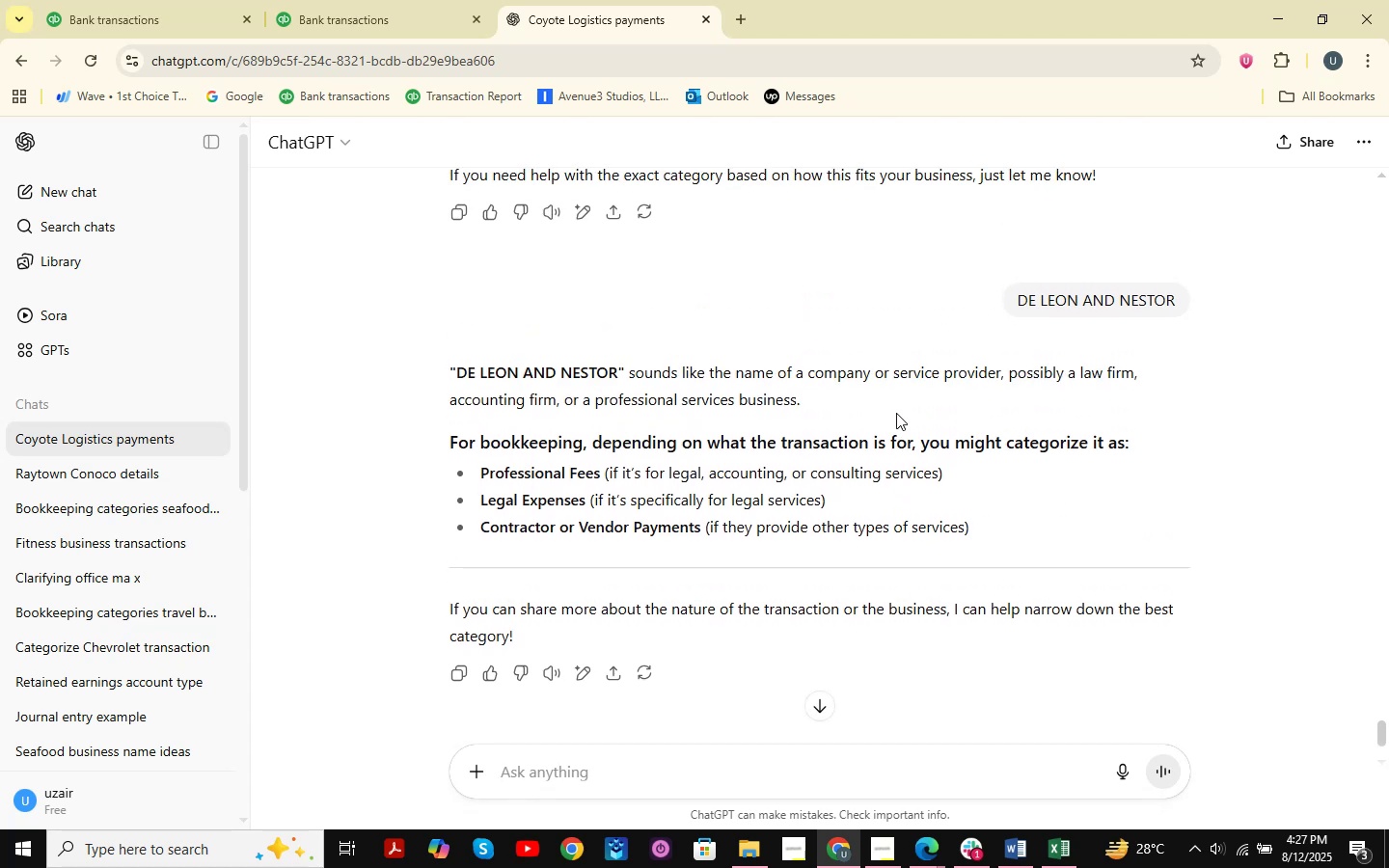 
scroll: coordinate [803, 305], scroll_direction: down, amount: 7.0
 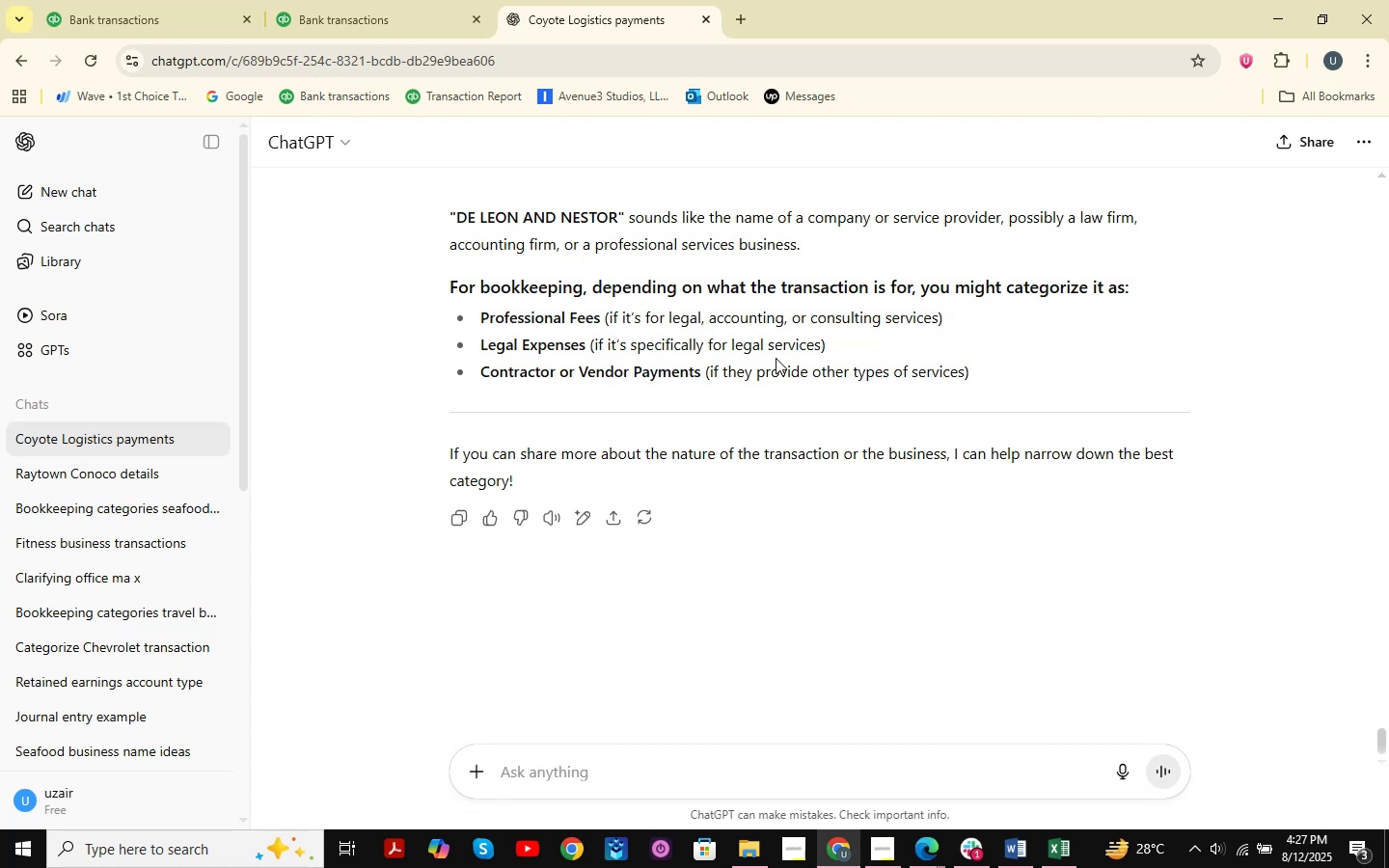 
wait(23.23)
 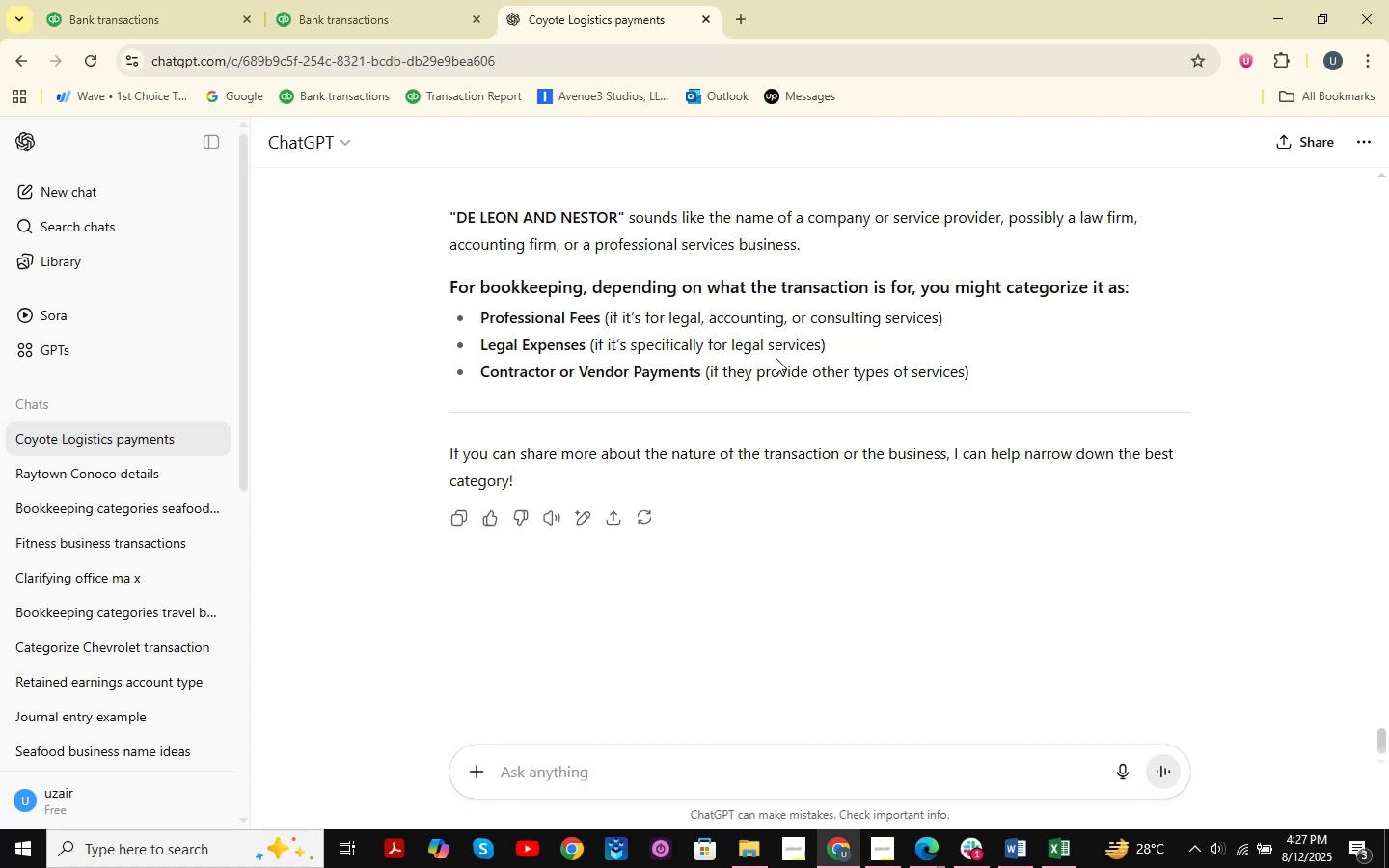 
scroll: coordinate [630, 367], scroll_direction: none, amount: 0.0
 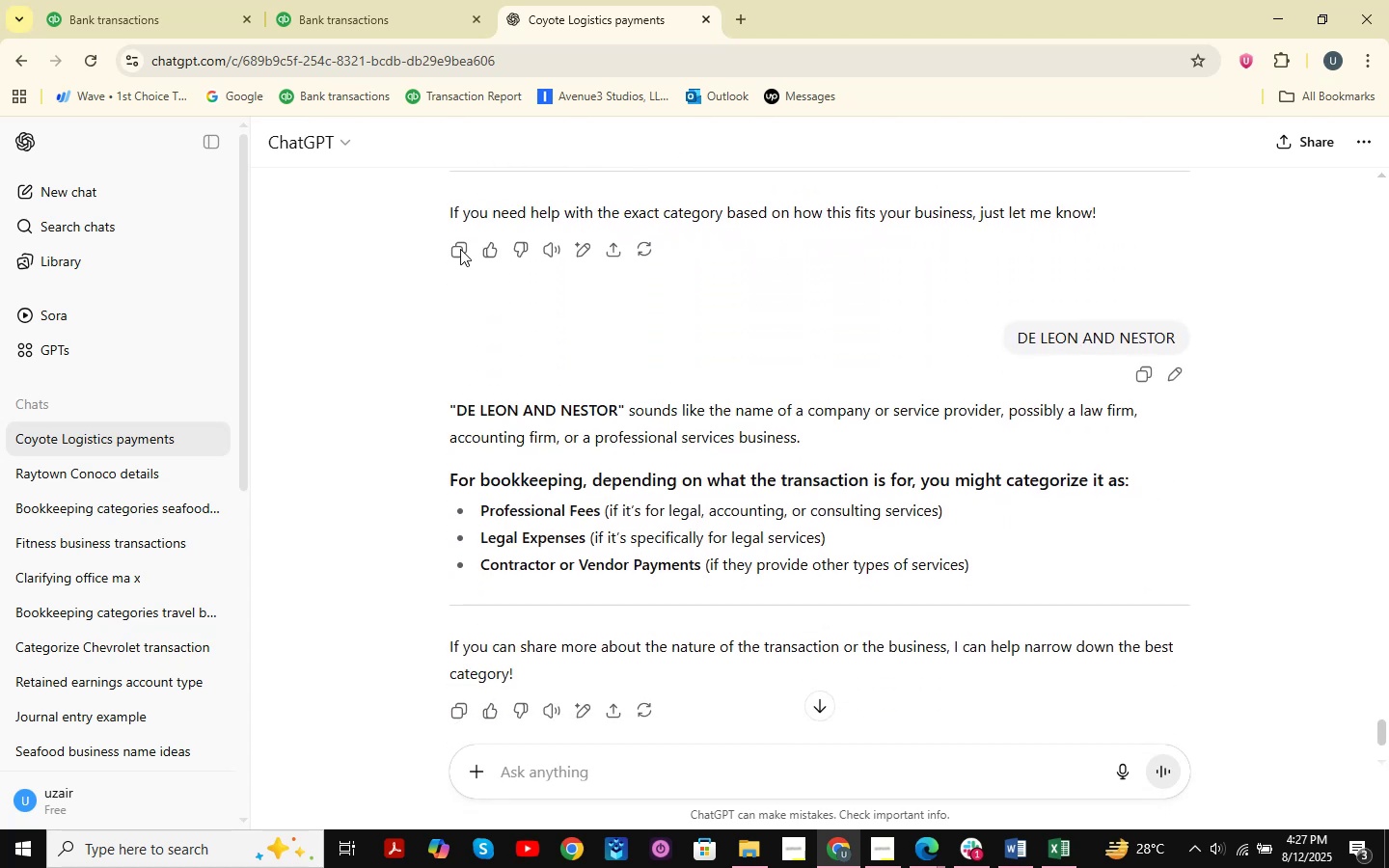 
left_click([364, 0])
 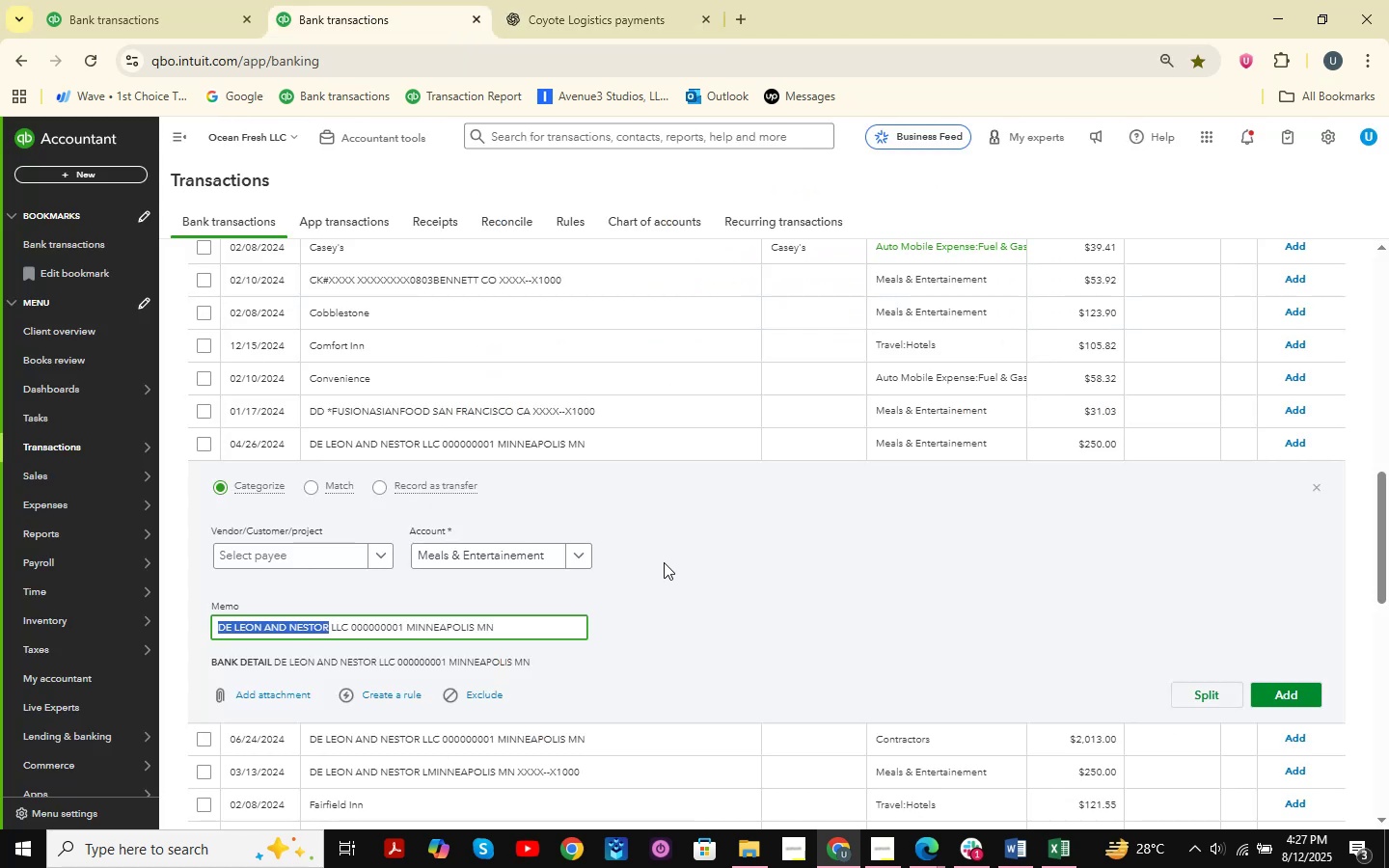 
key(Control+ControlLeft)
 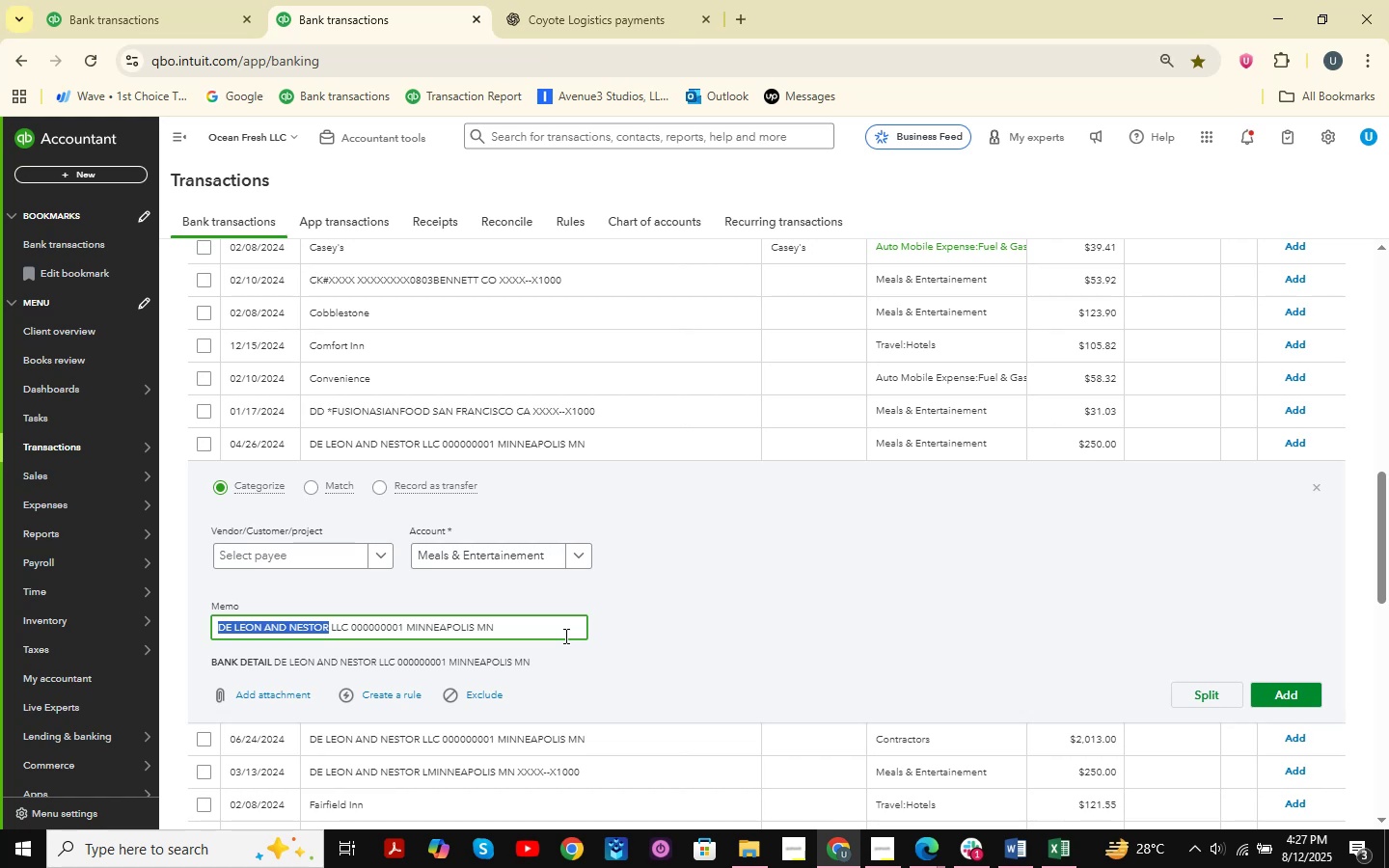 
key(Control+C)
 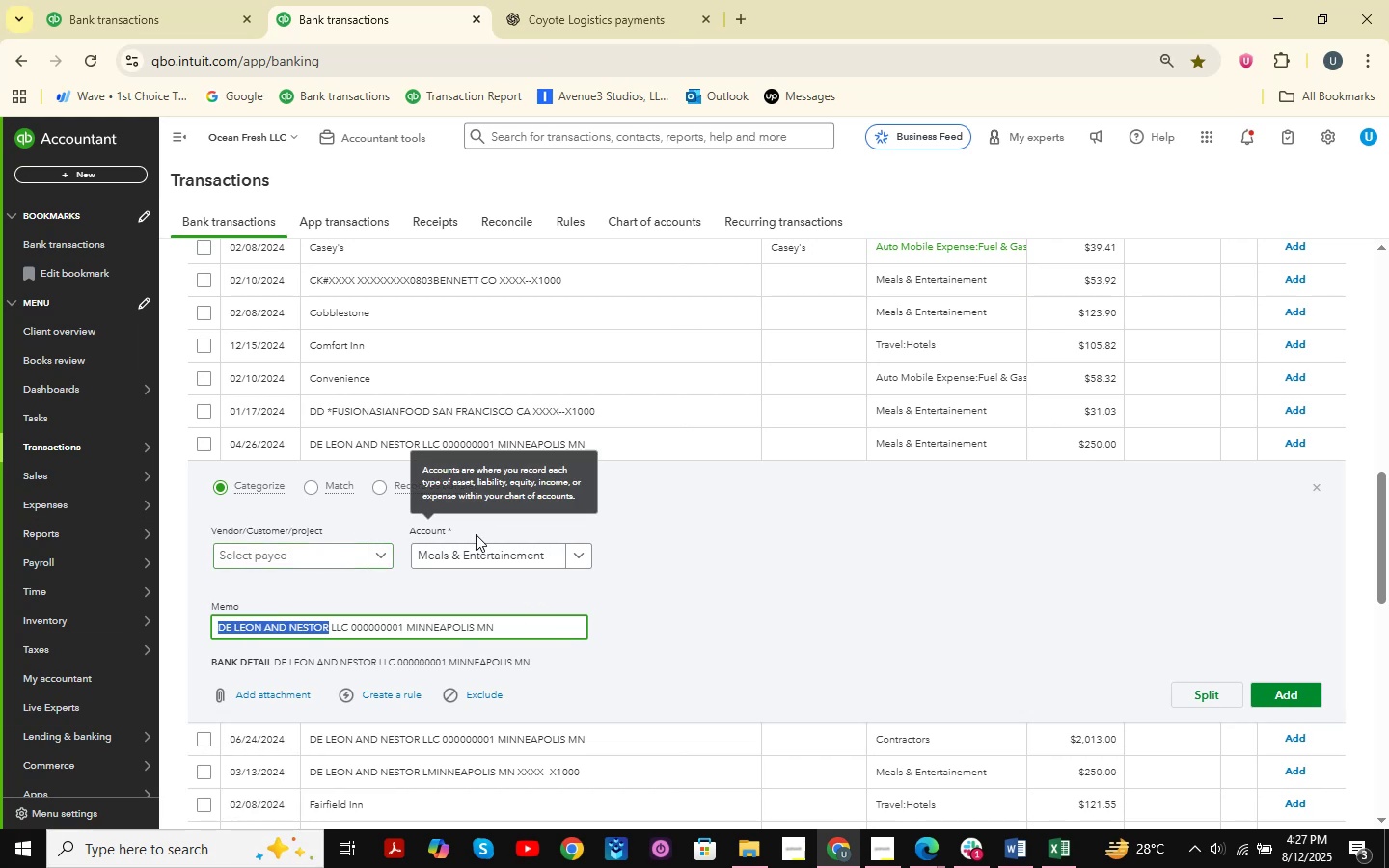 
wait(7.57)
 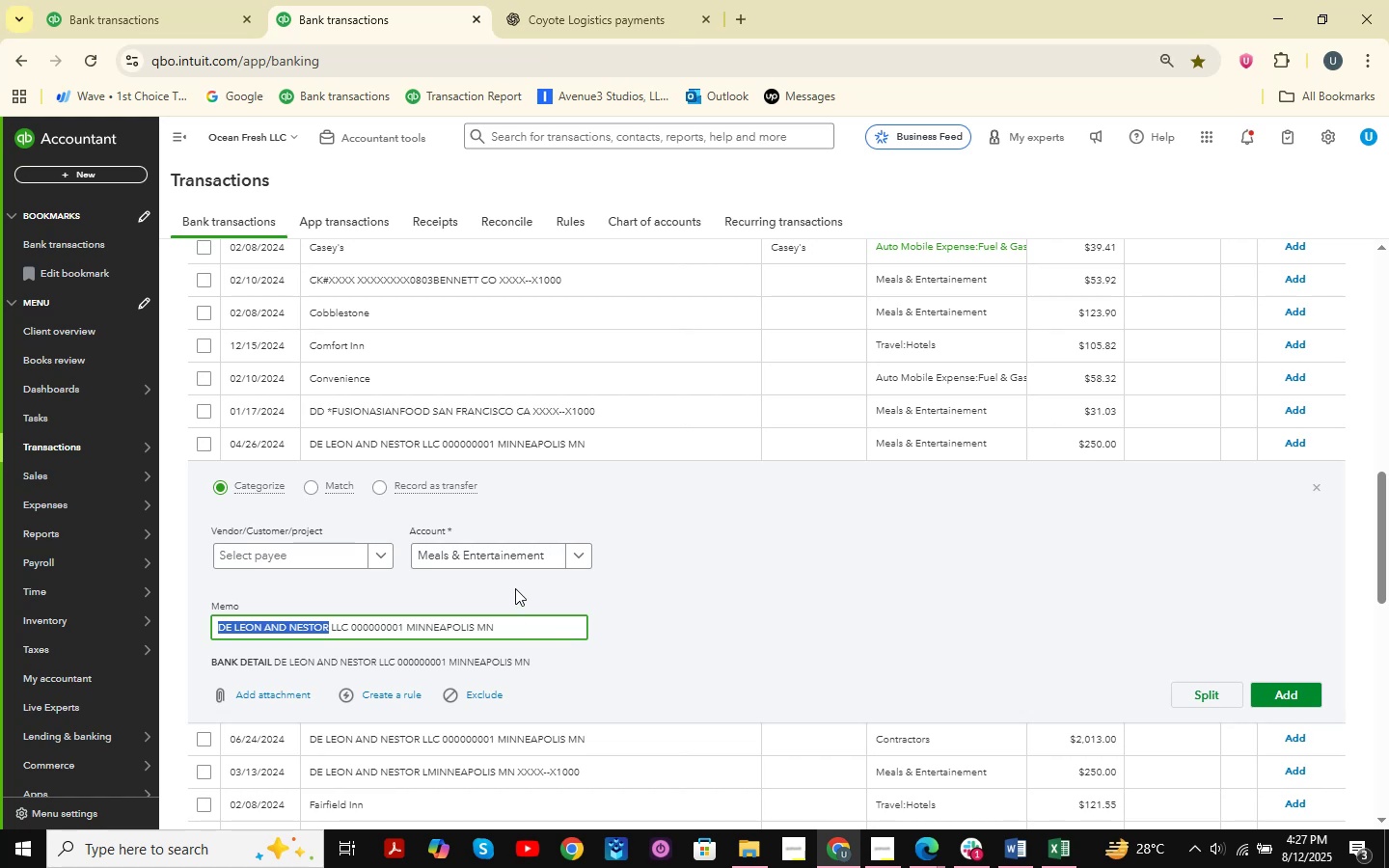 
key(Control+ControlLeft)
 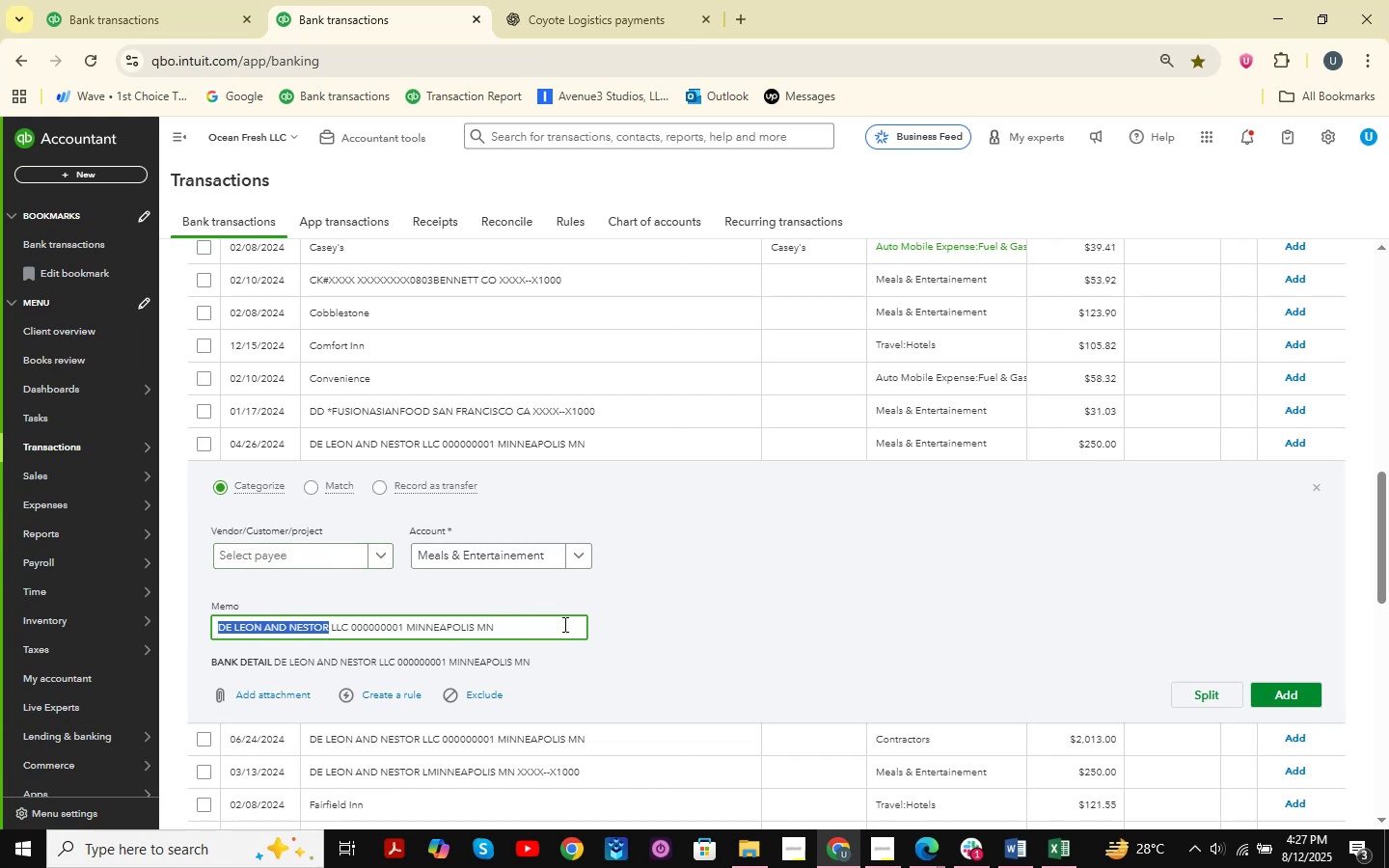 
key(Control+C)
 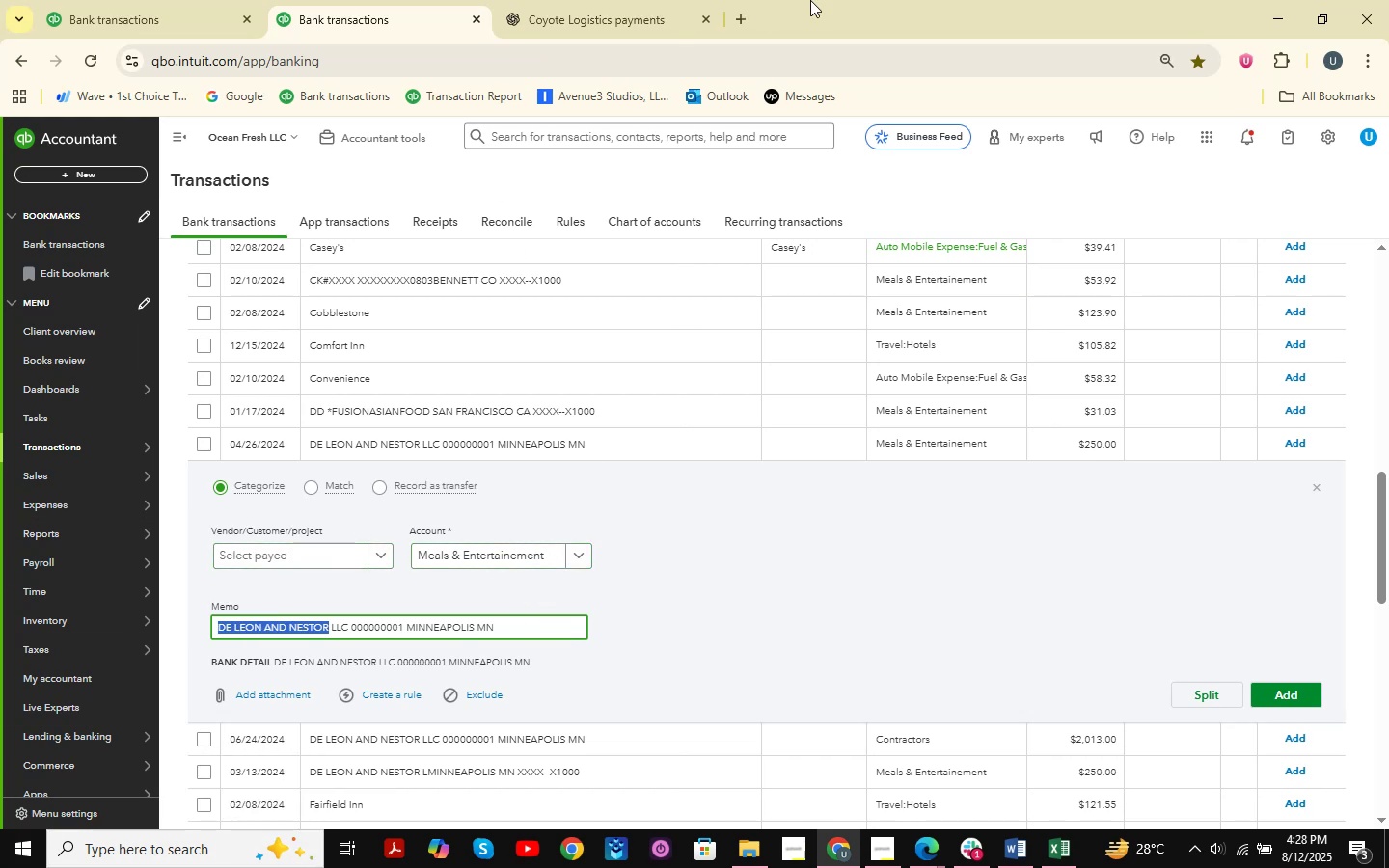 
double_click([641, 0])
 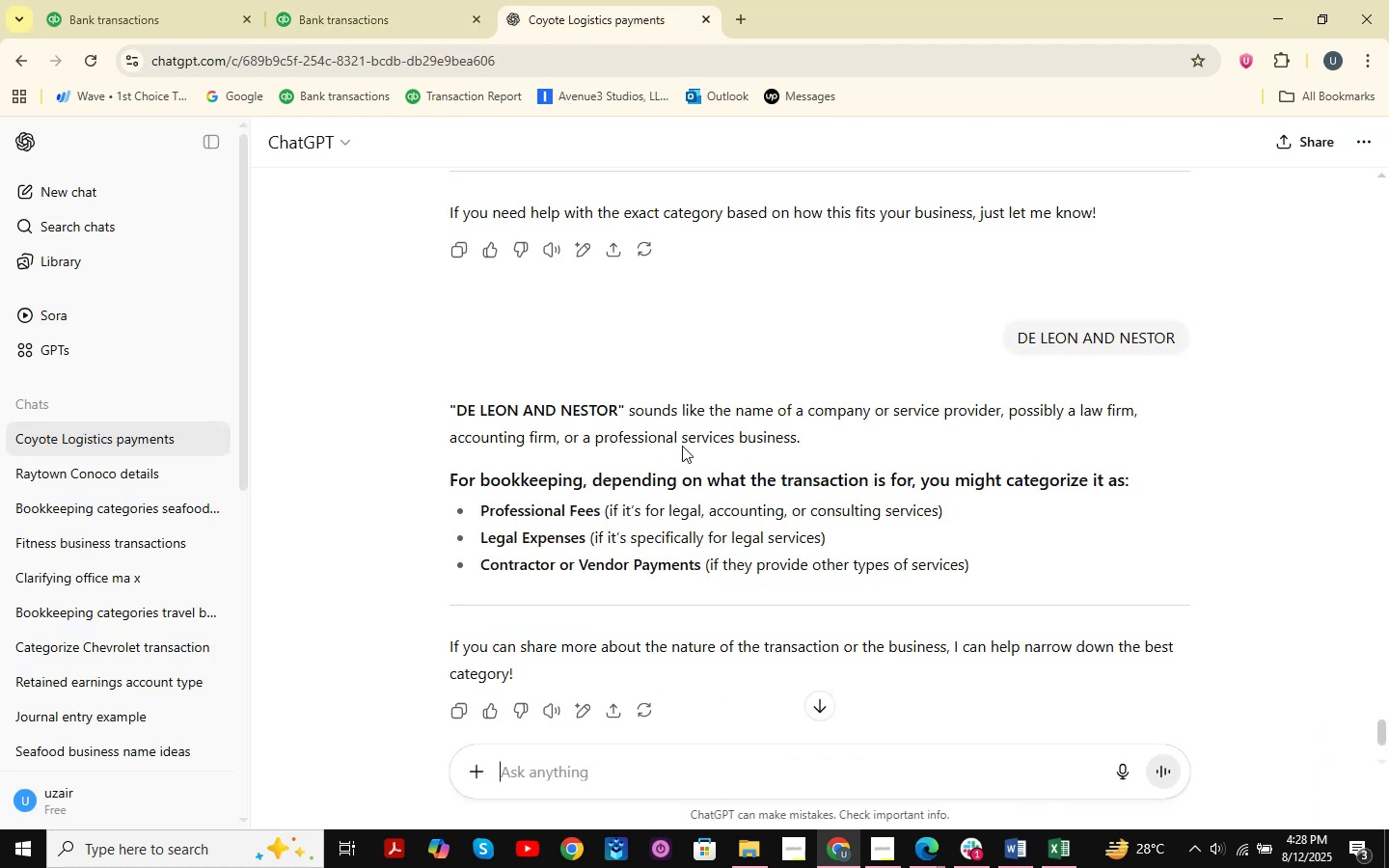 
left_click_drag(start_coordinate=[692, 411], to_coordinate=[961, 393])
 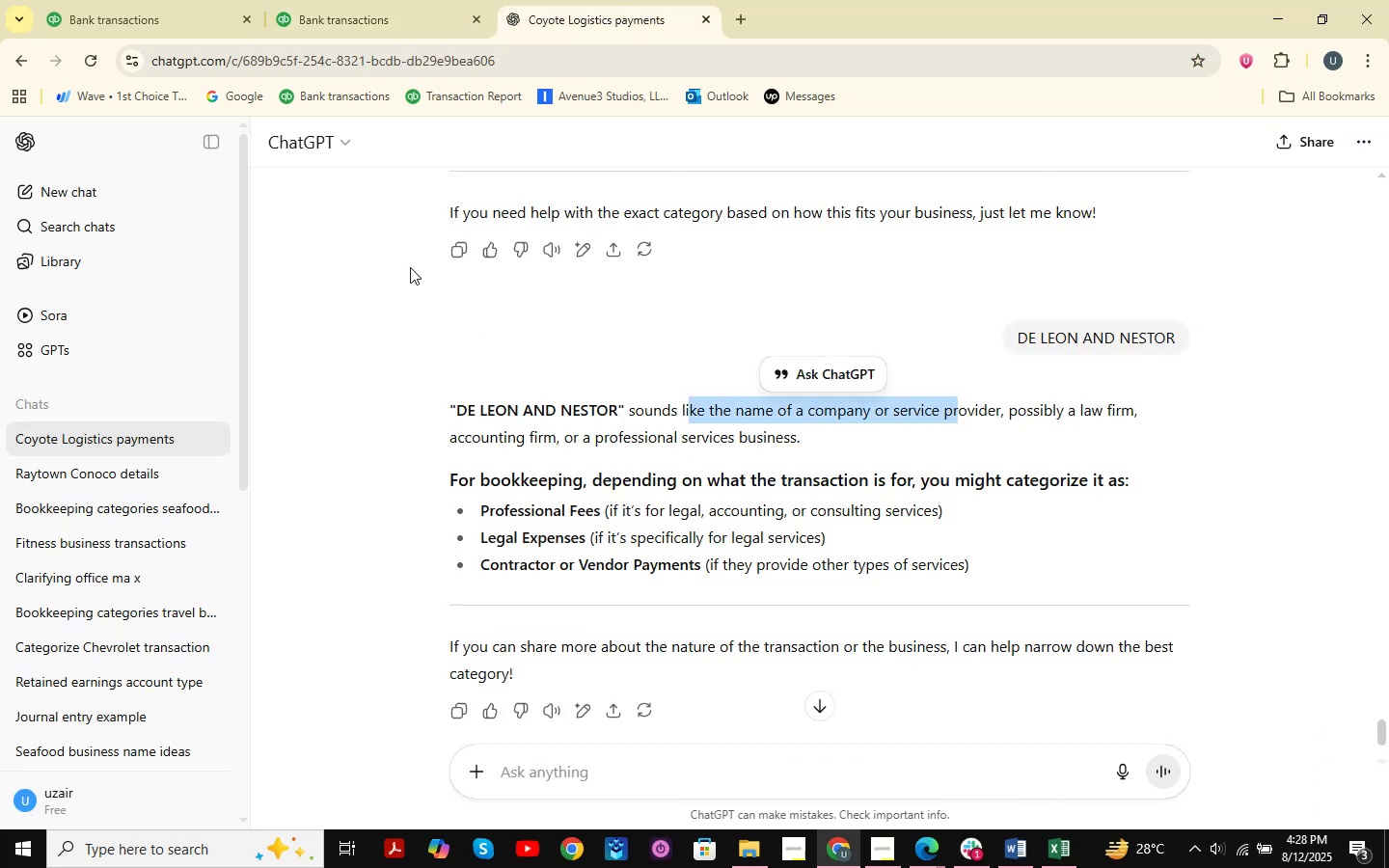 
left_click([336, 0])
 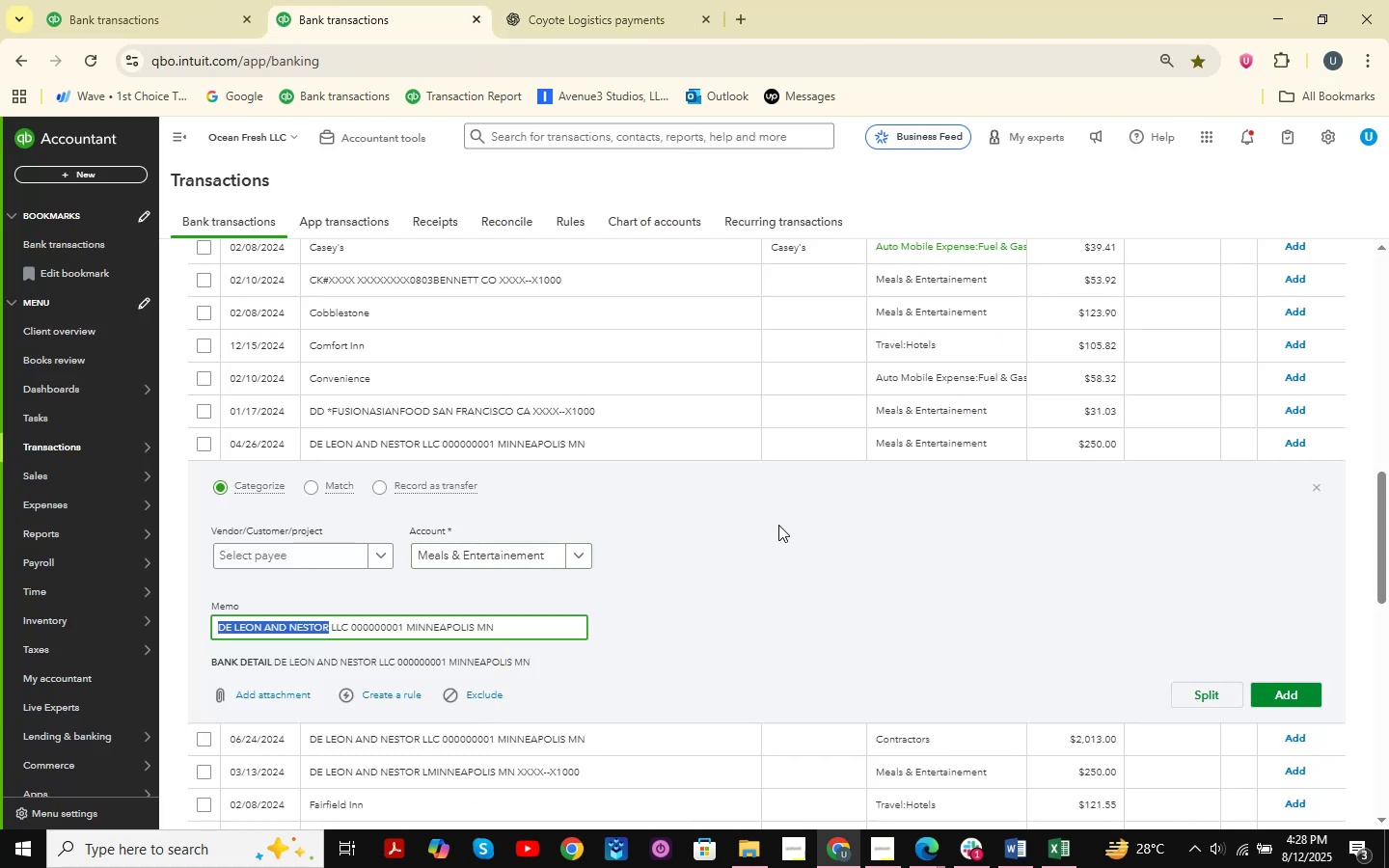 
wait(7.03)
 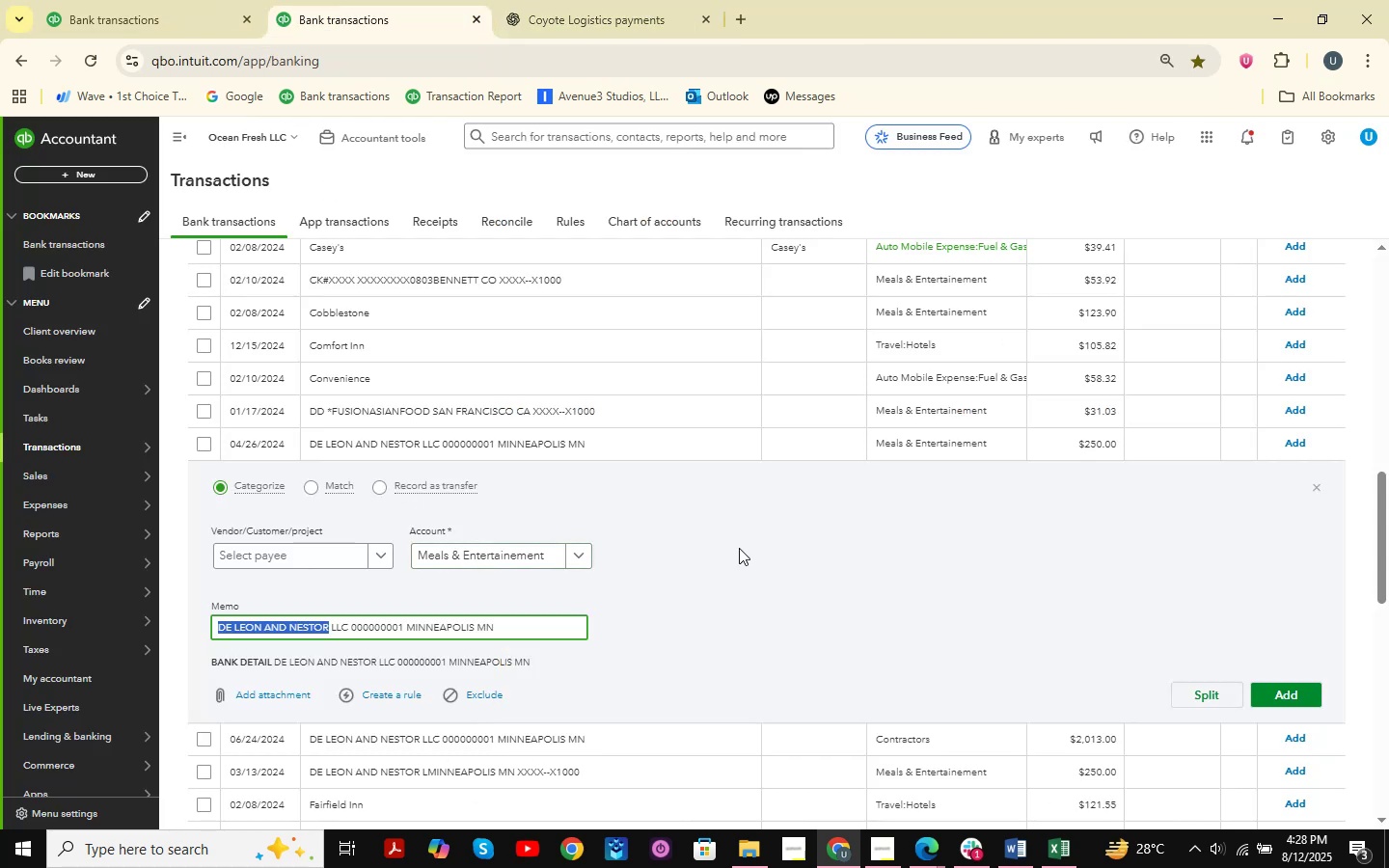 
left_click([1315, 483])
 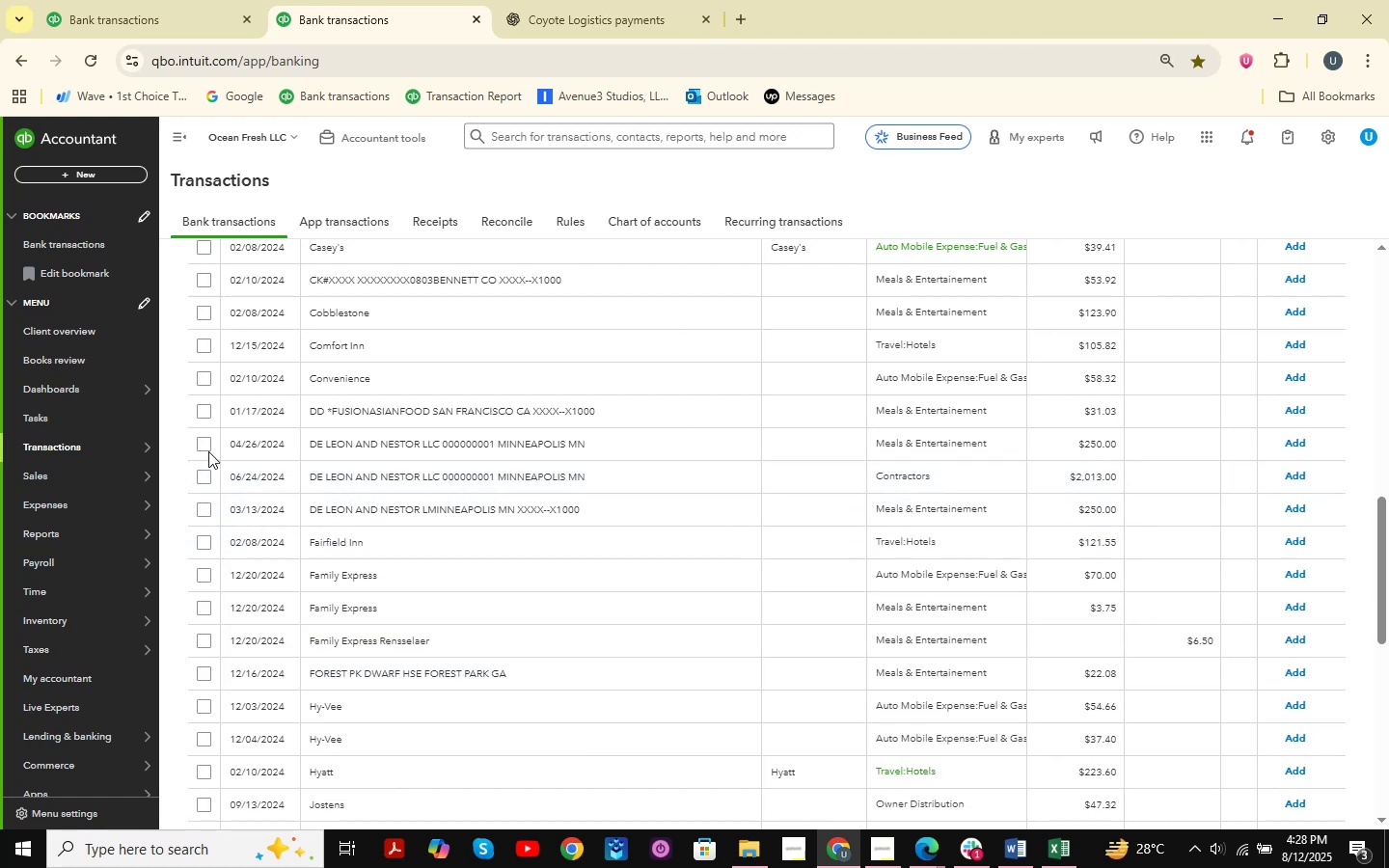 
left_click([204, 446])
 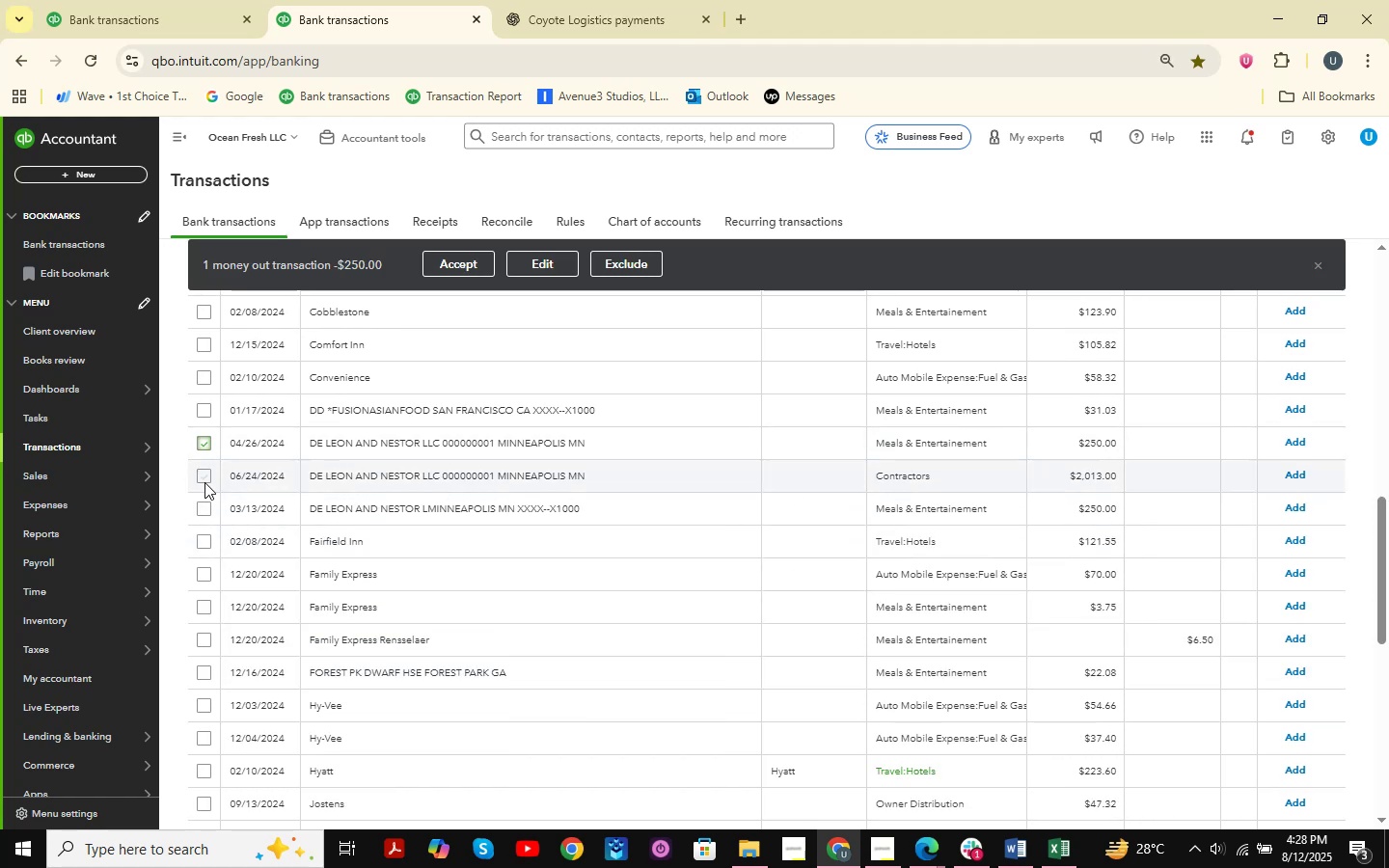 
left_click([204, 482])
 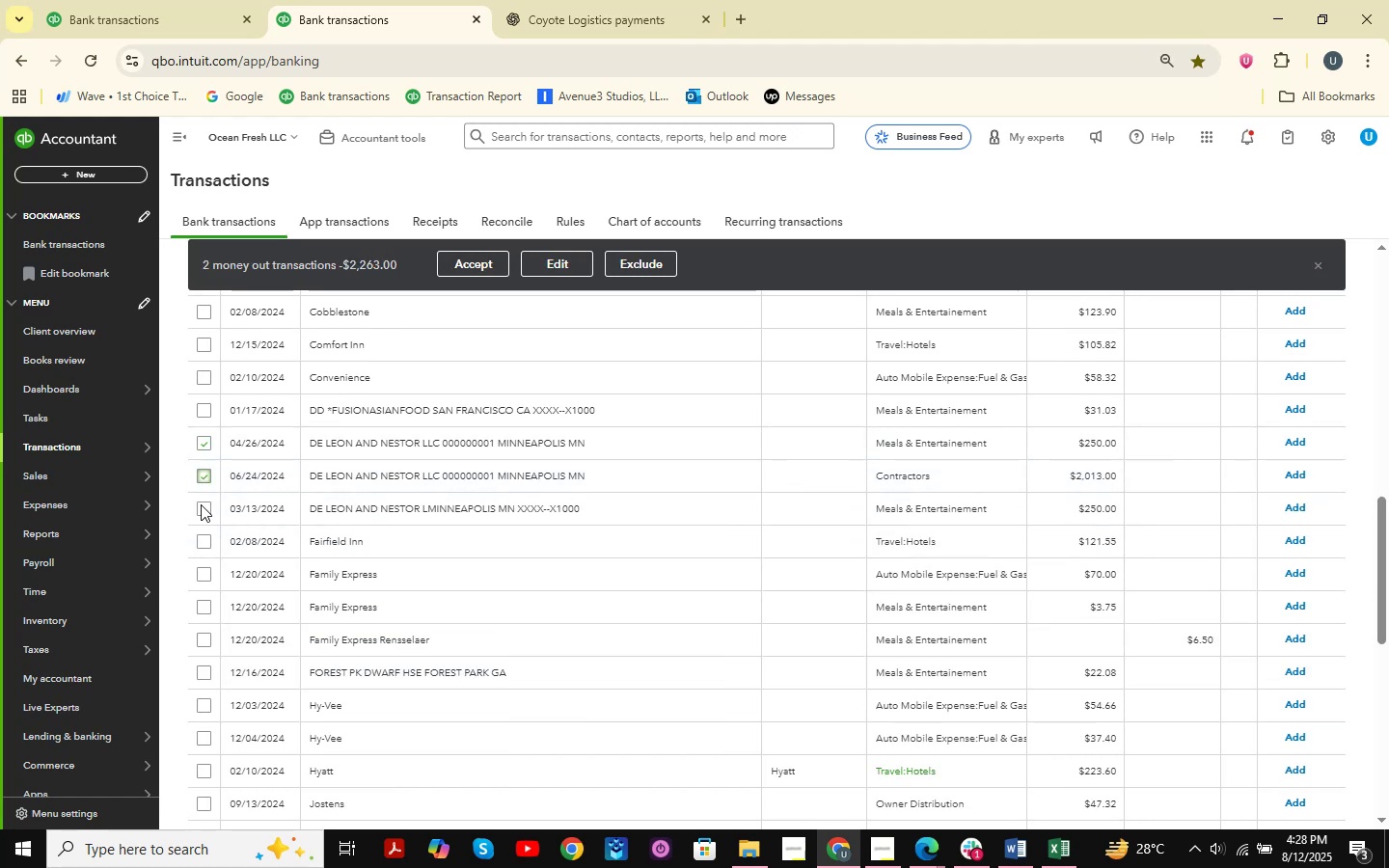 
double_click([201, 505])
 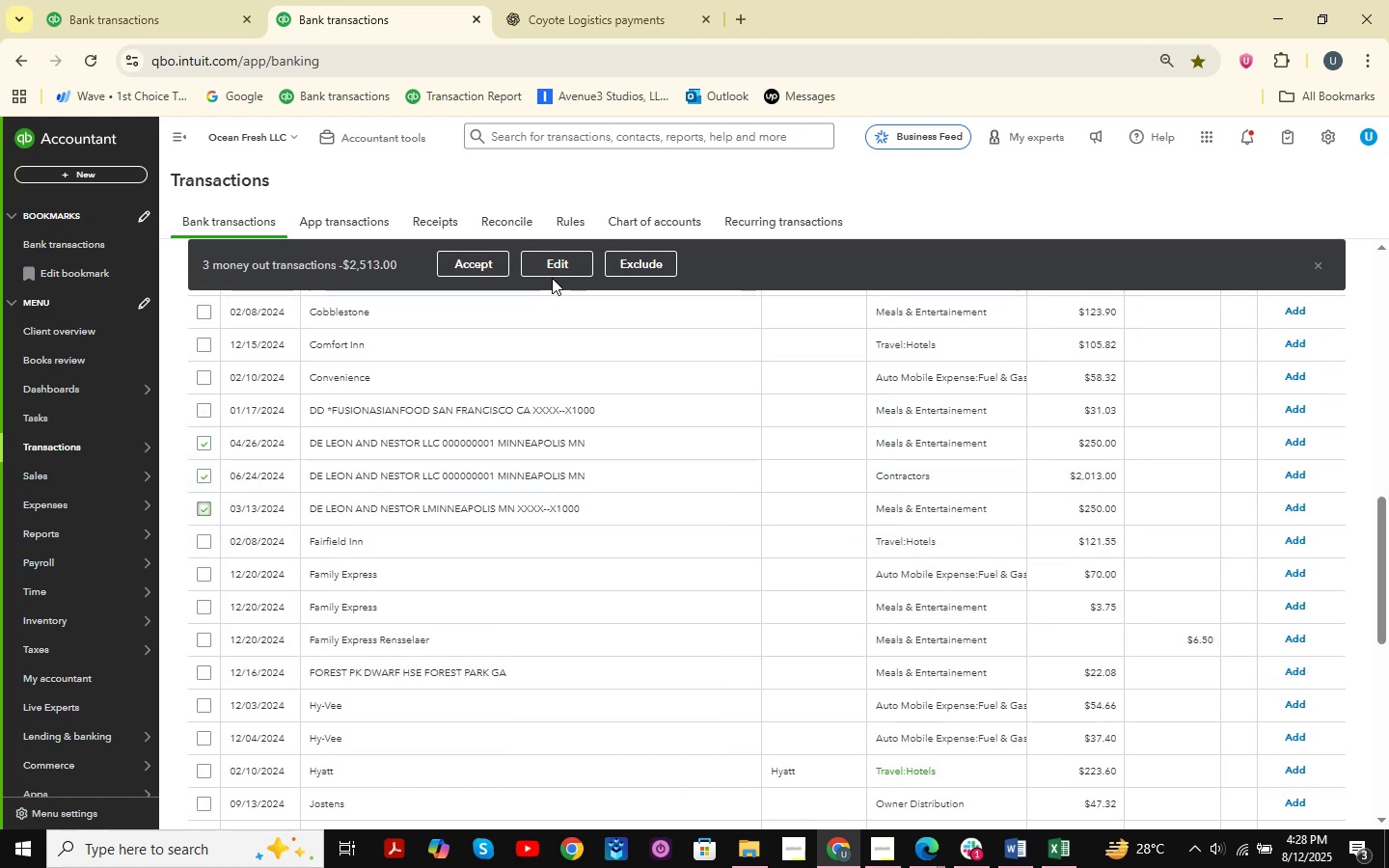 
double_click([552, 273])
 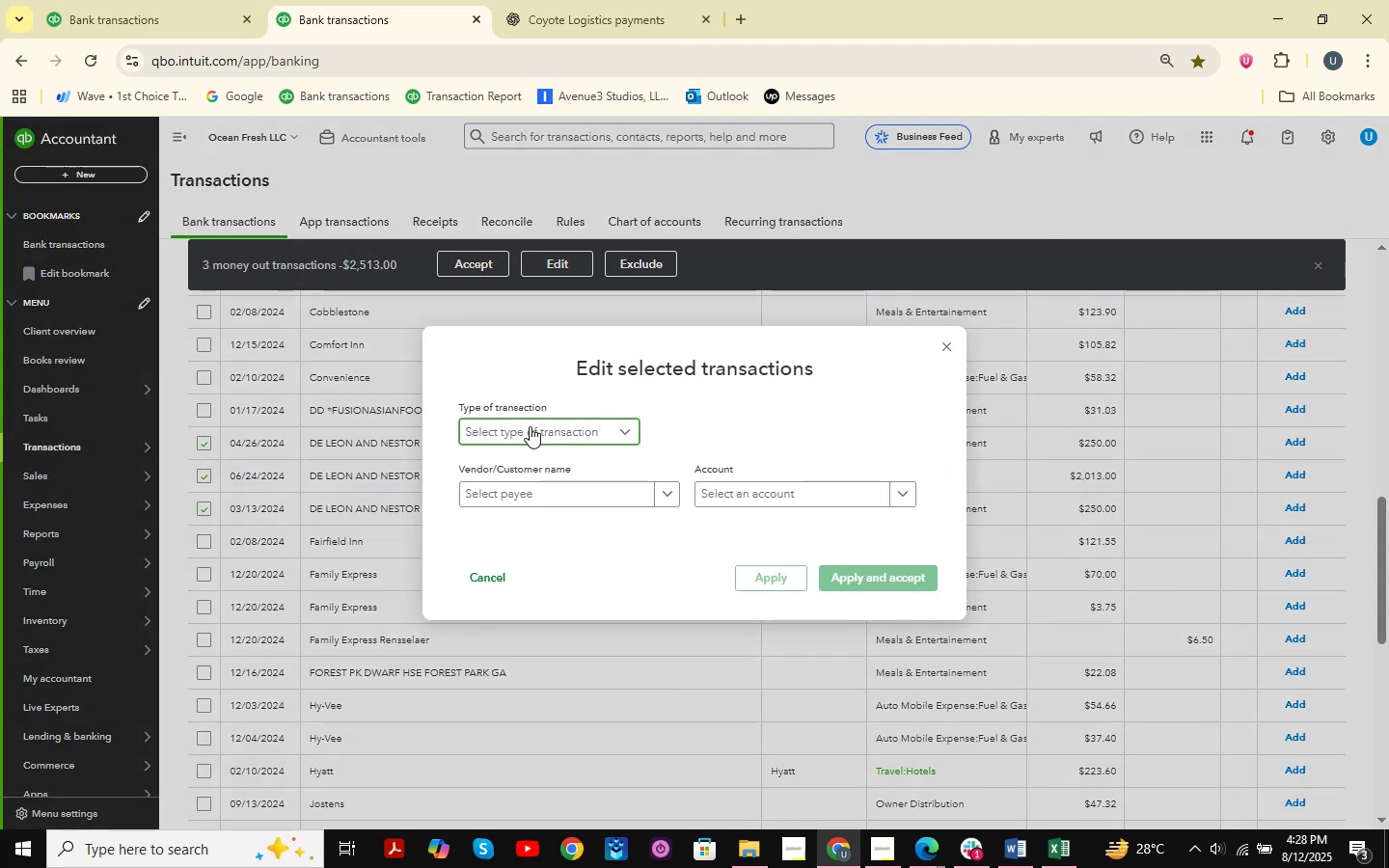 
double_click([525, 459])
 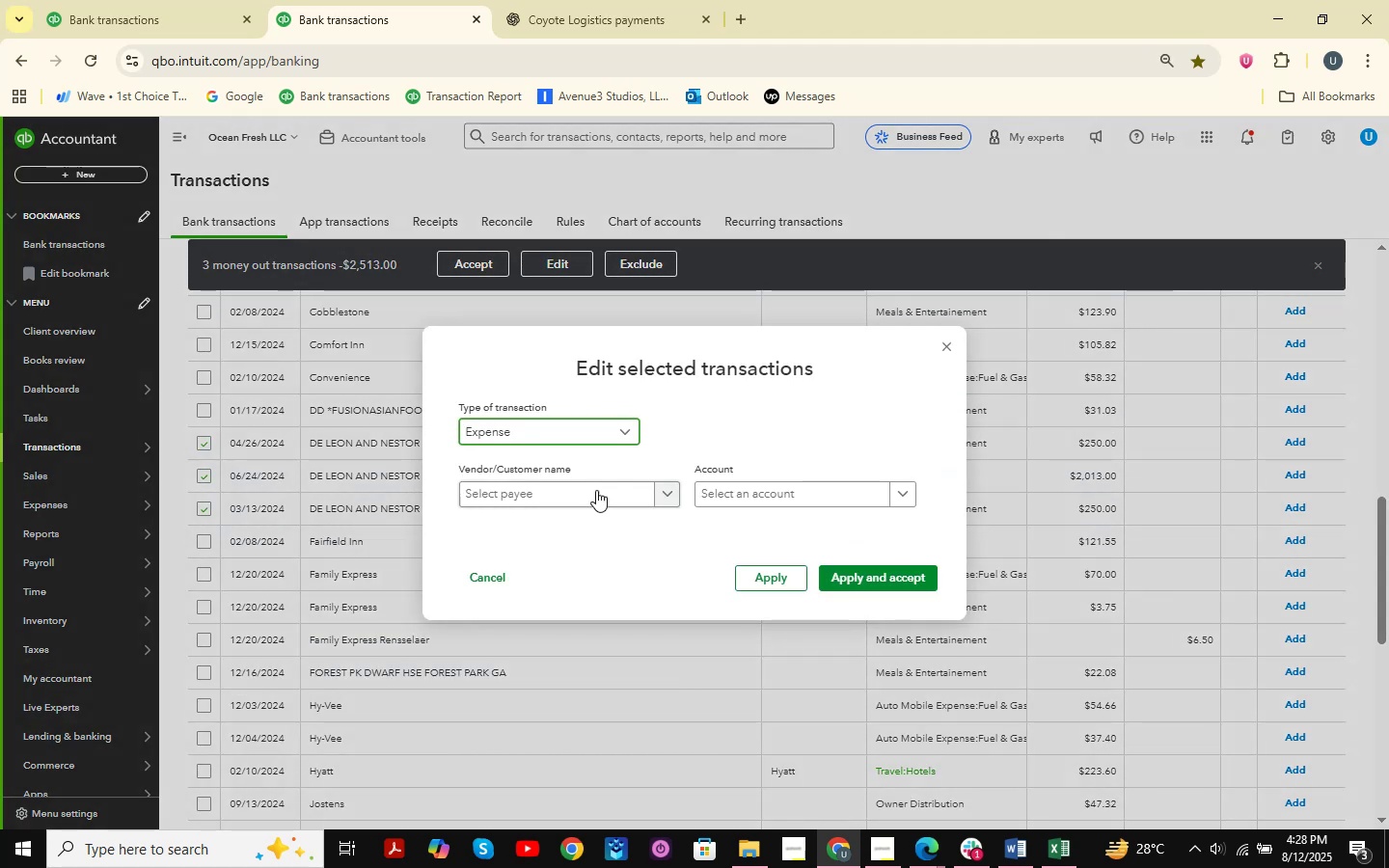 
left_click([594, 488])
 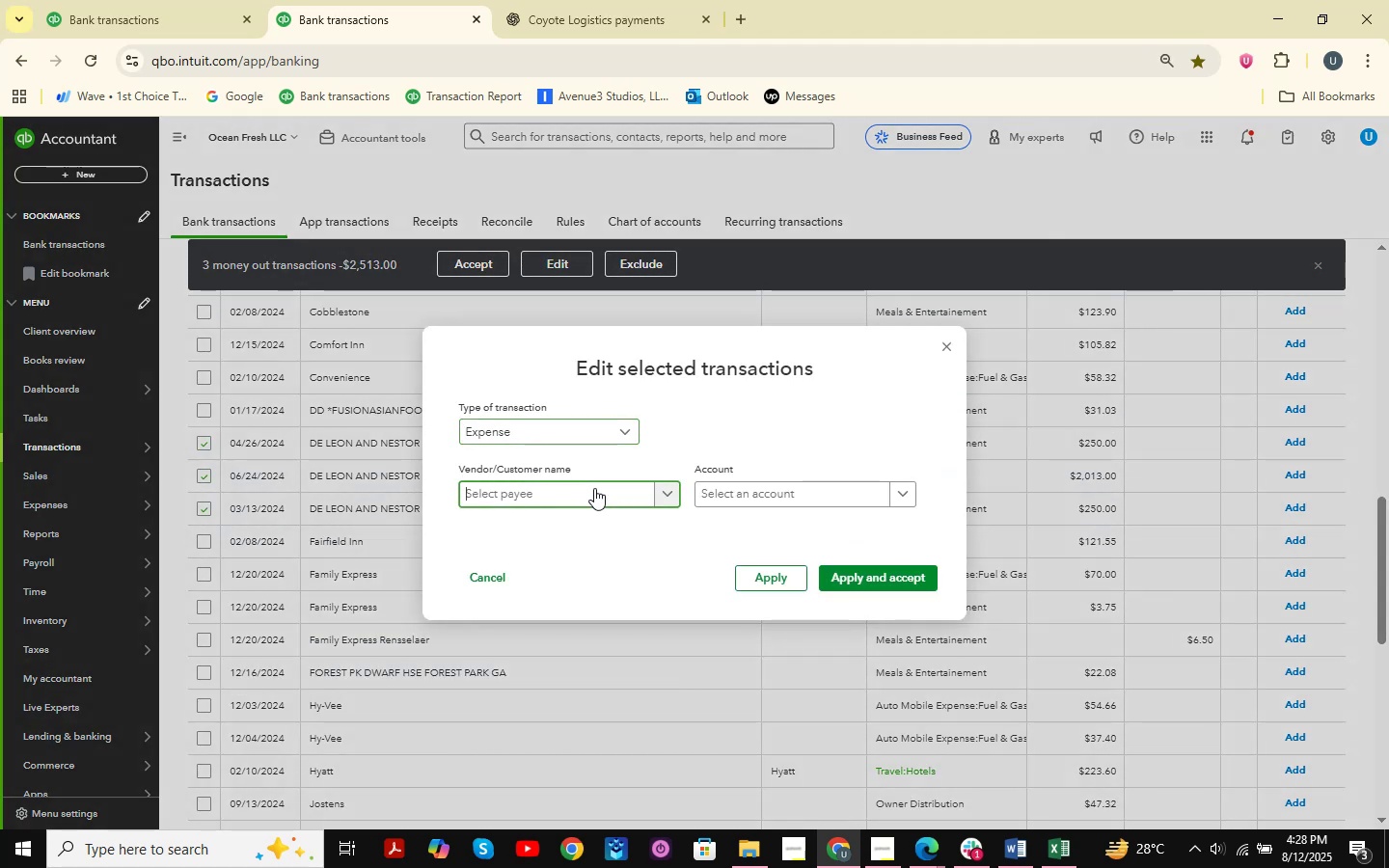 
key(Control+V)
 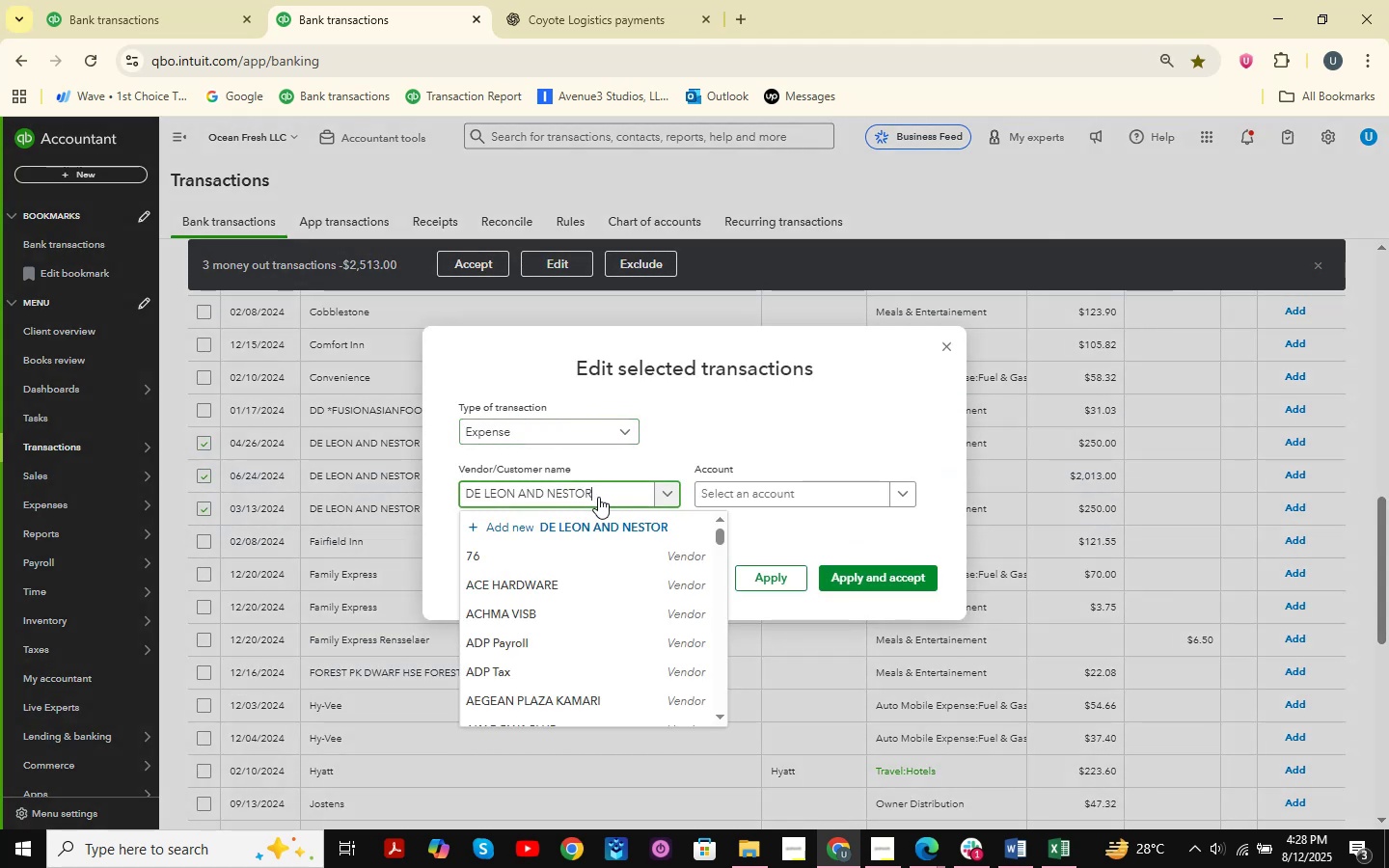 
mouse_move([589, 541])
 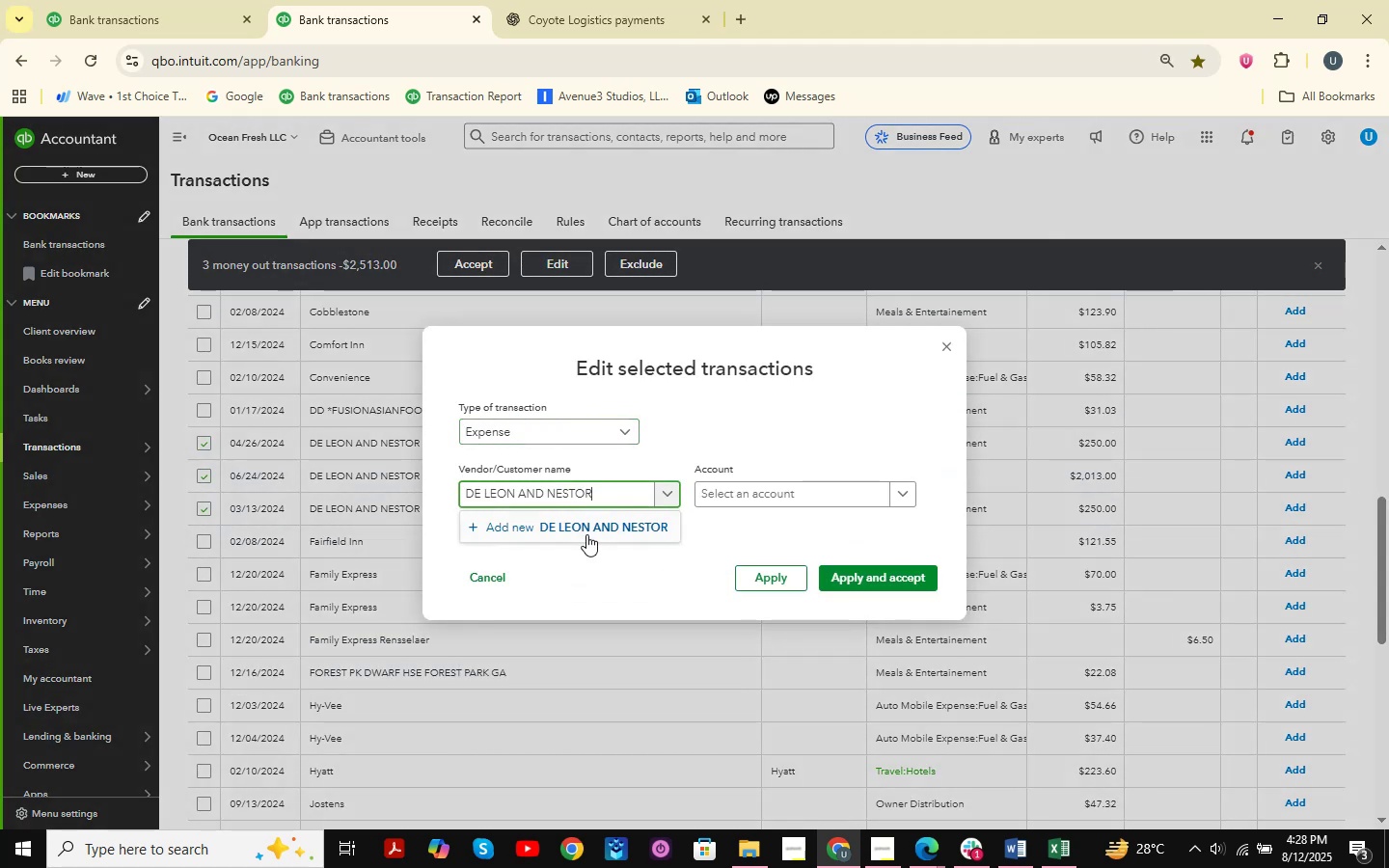 
left_click([586, 534])
 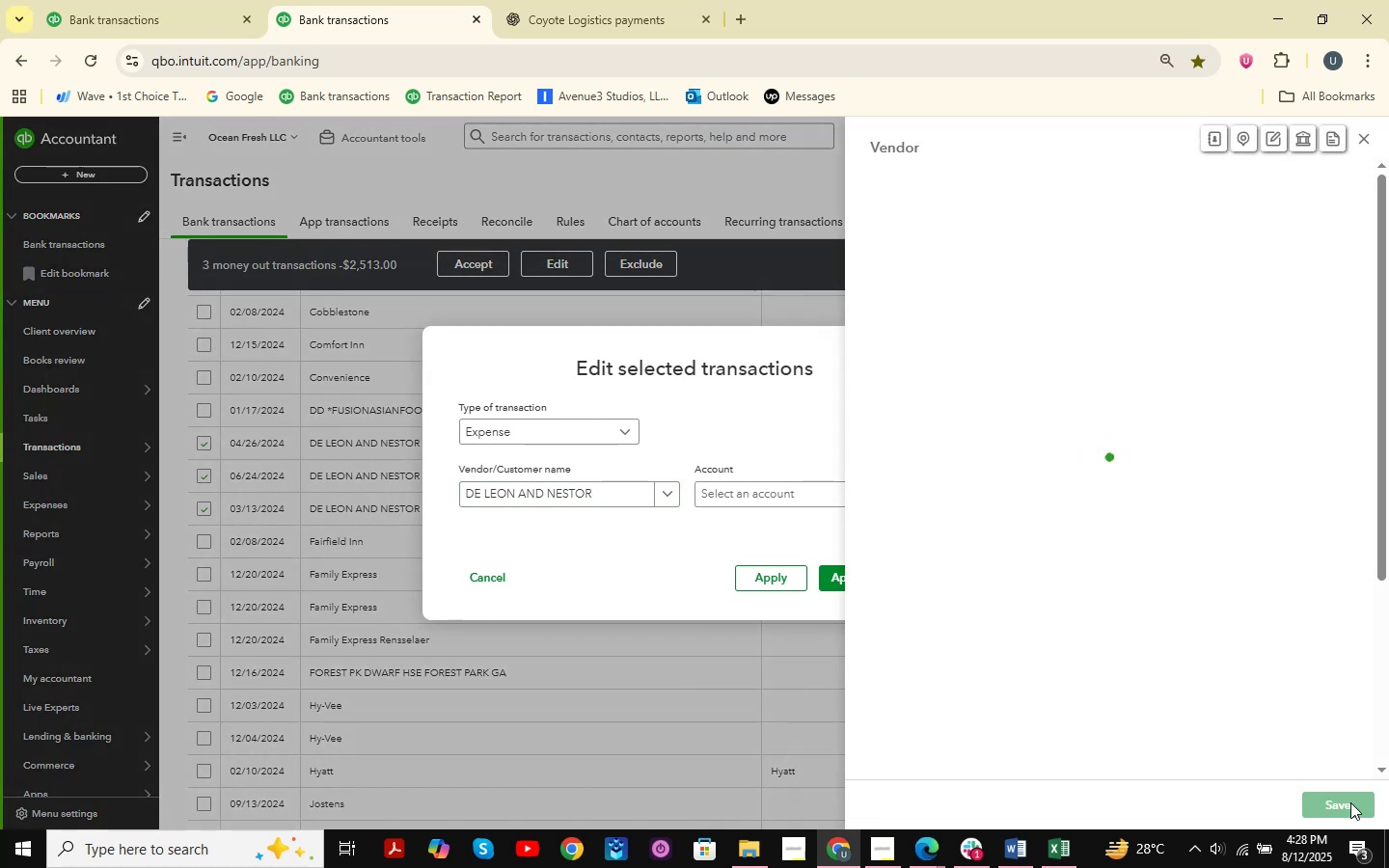 
left_click([1350, 802])
 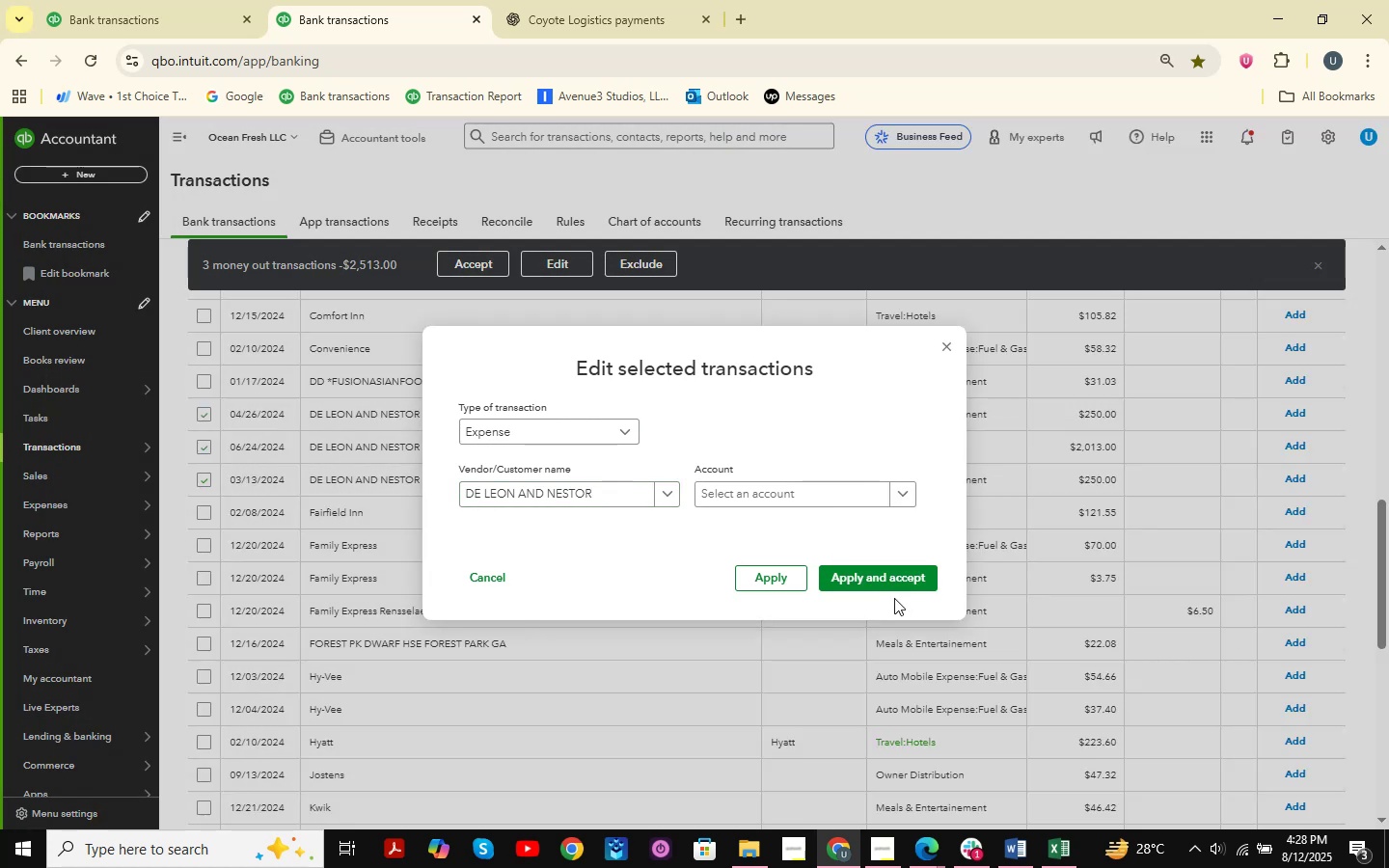 
left_click([808, 490])
 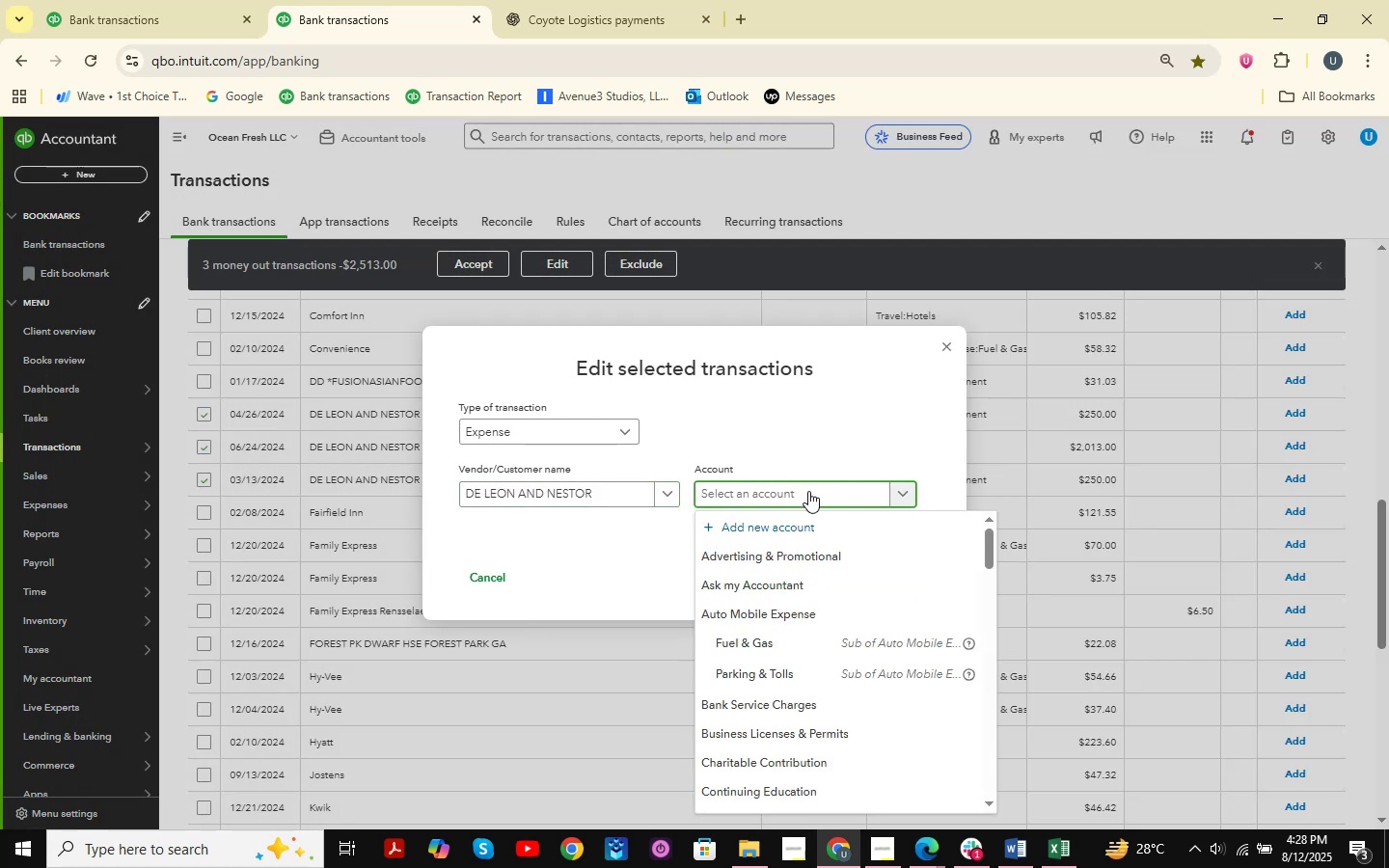 
type(profe)
 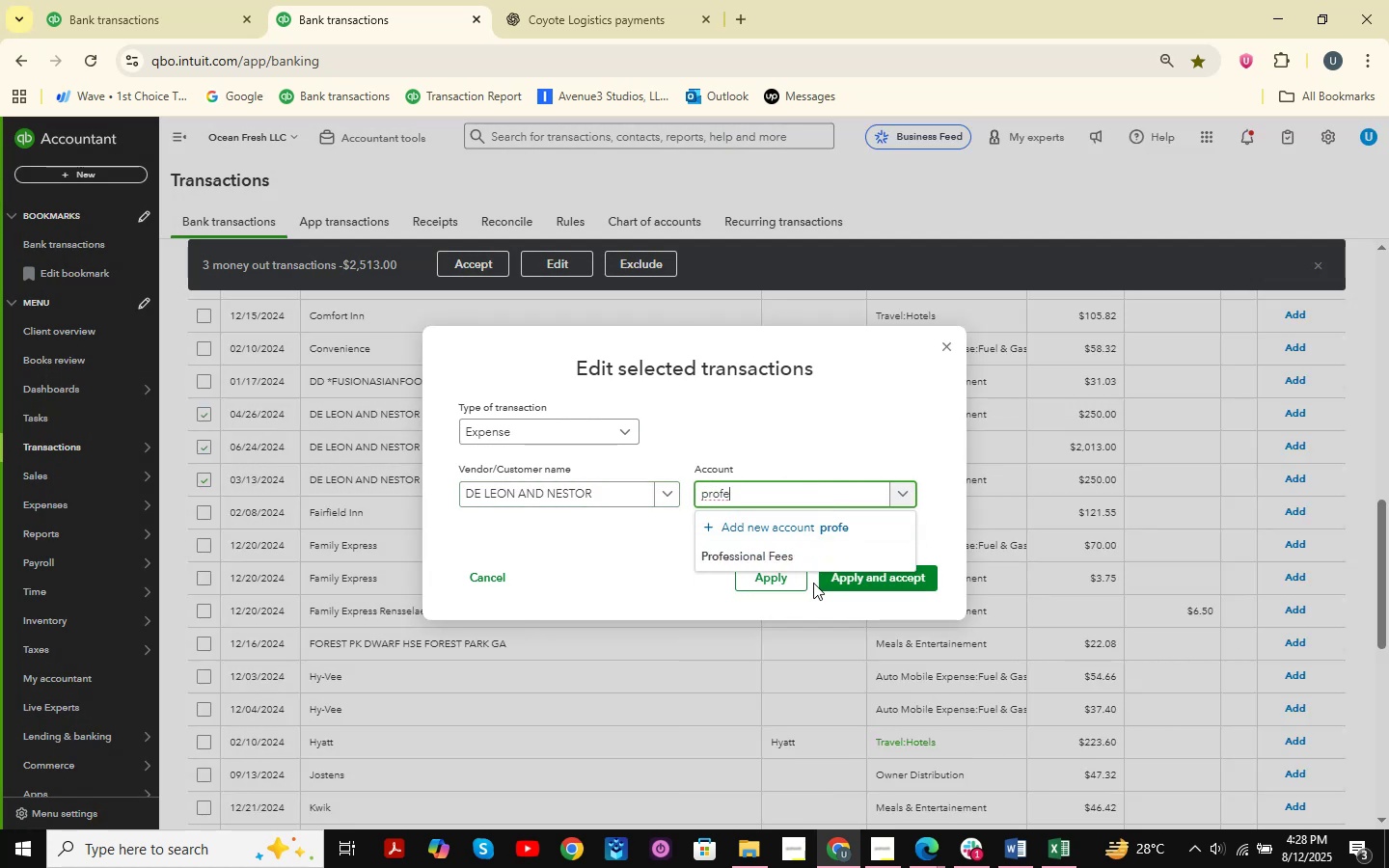 
left_click([807, 550])
 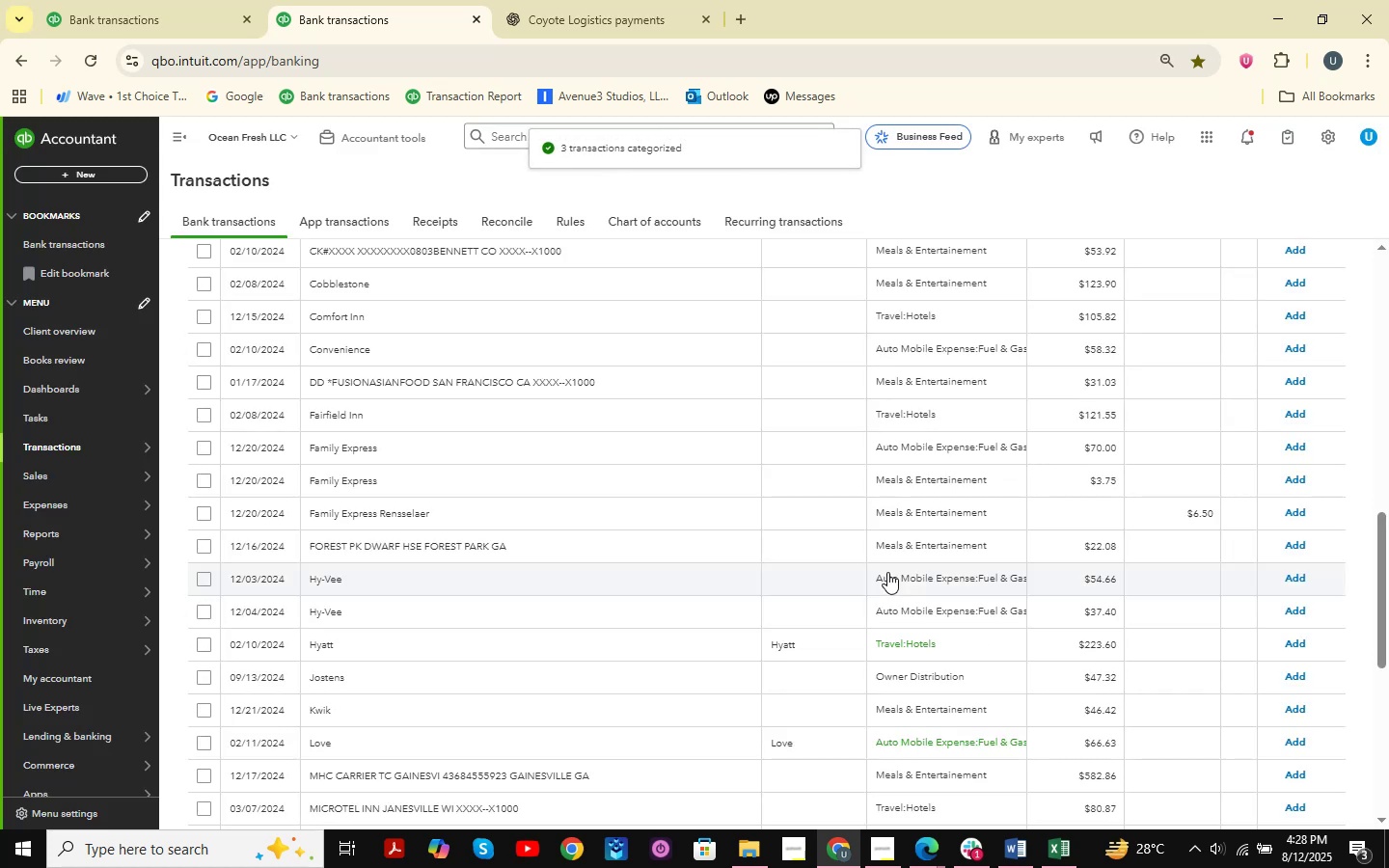 
wait(11.65)
 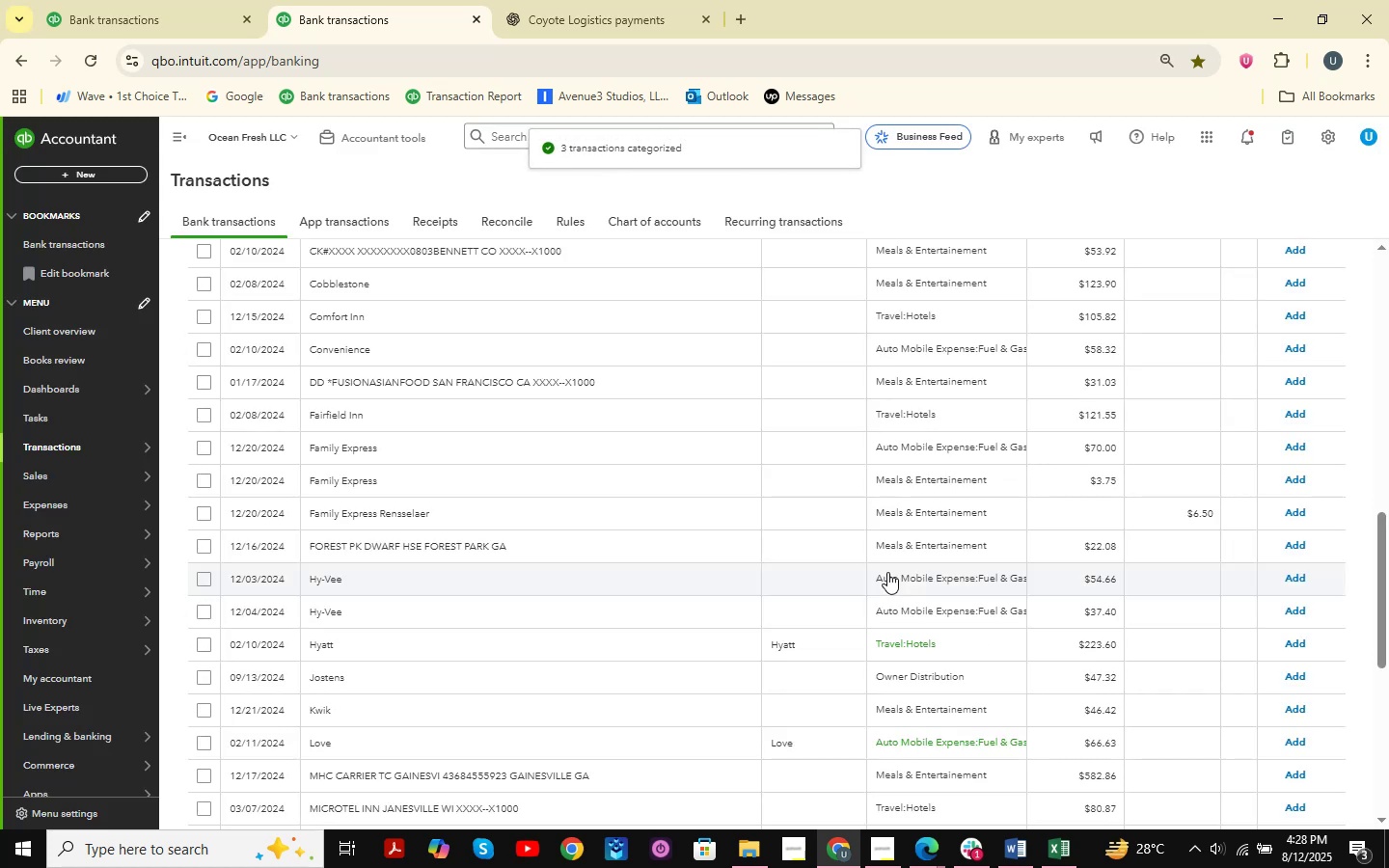 
scroll: coordinate [704, 459], scroll_direction: up, amount: 4.0
 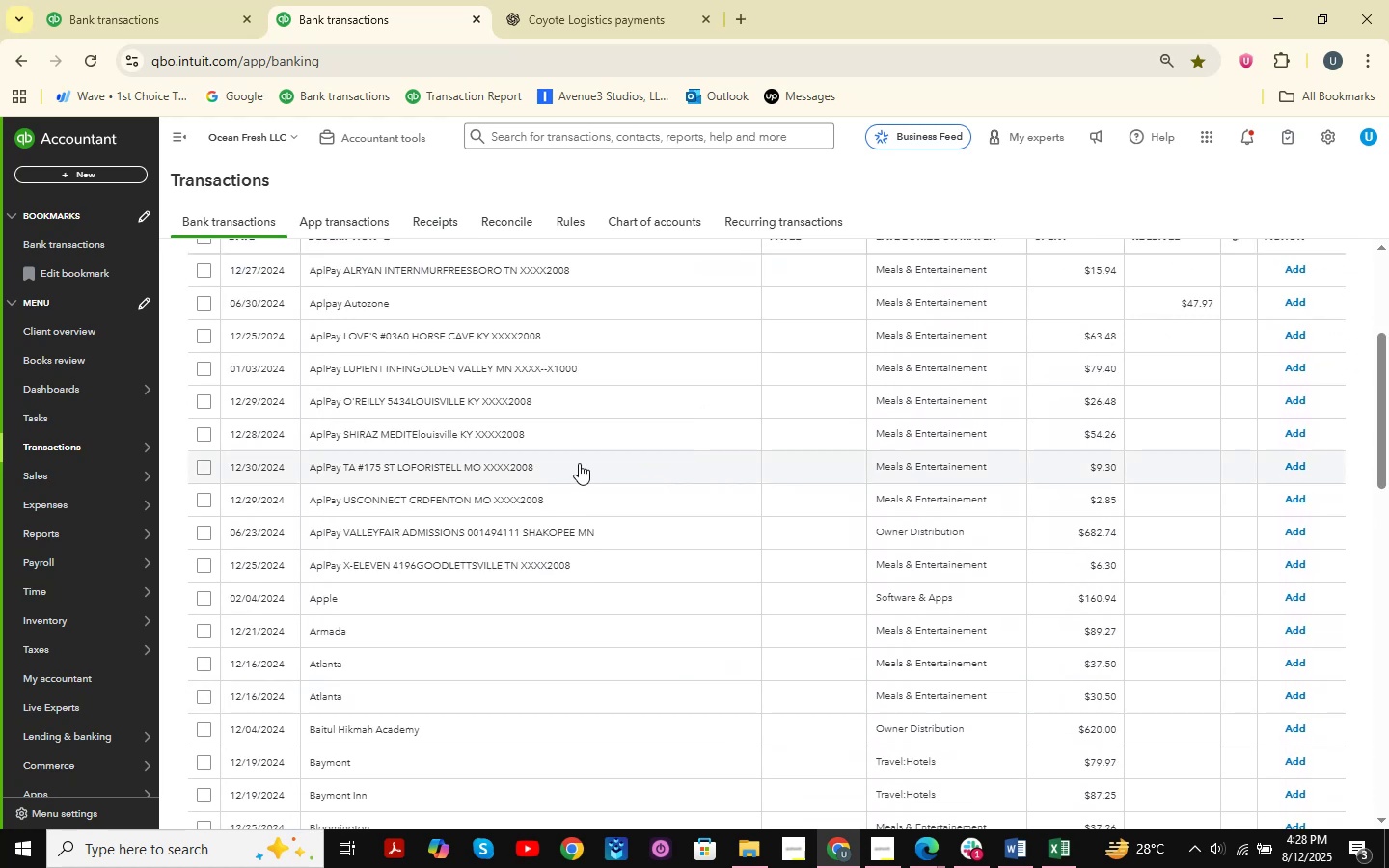 
scroll: coordinate [549, 453], scroll_direction: down, amount: 19.0
 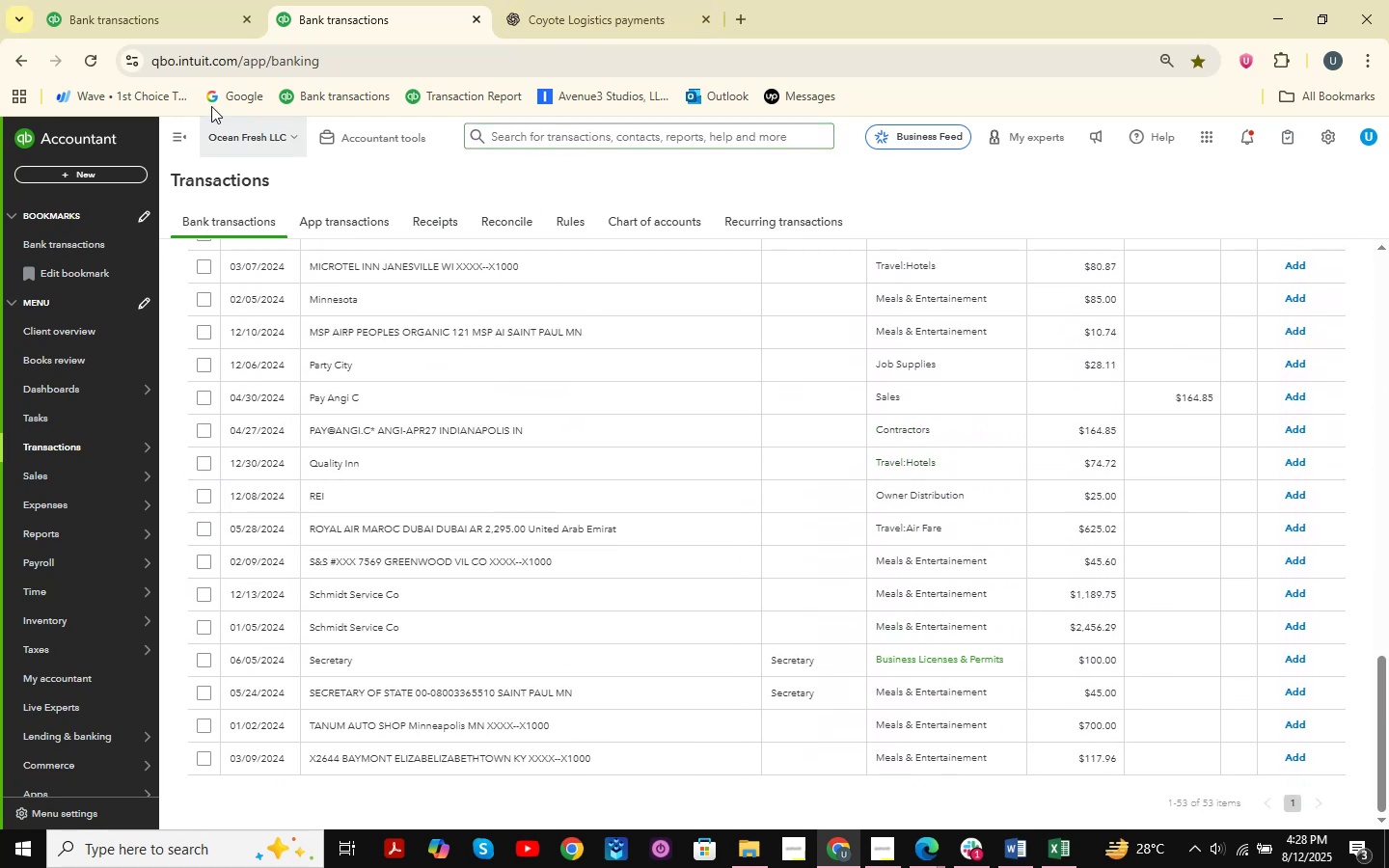 
double_click([342, 0])
 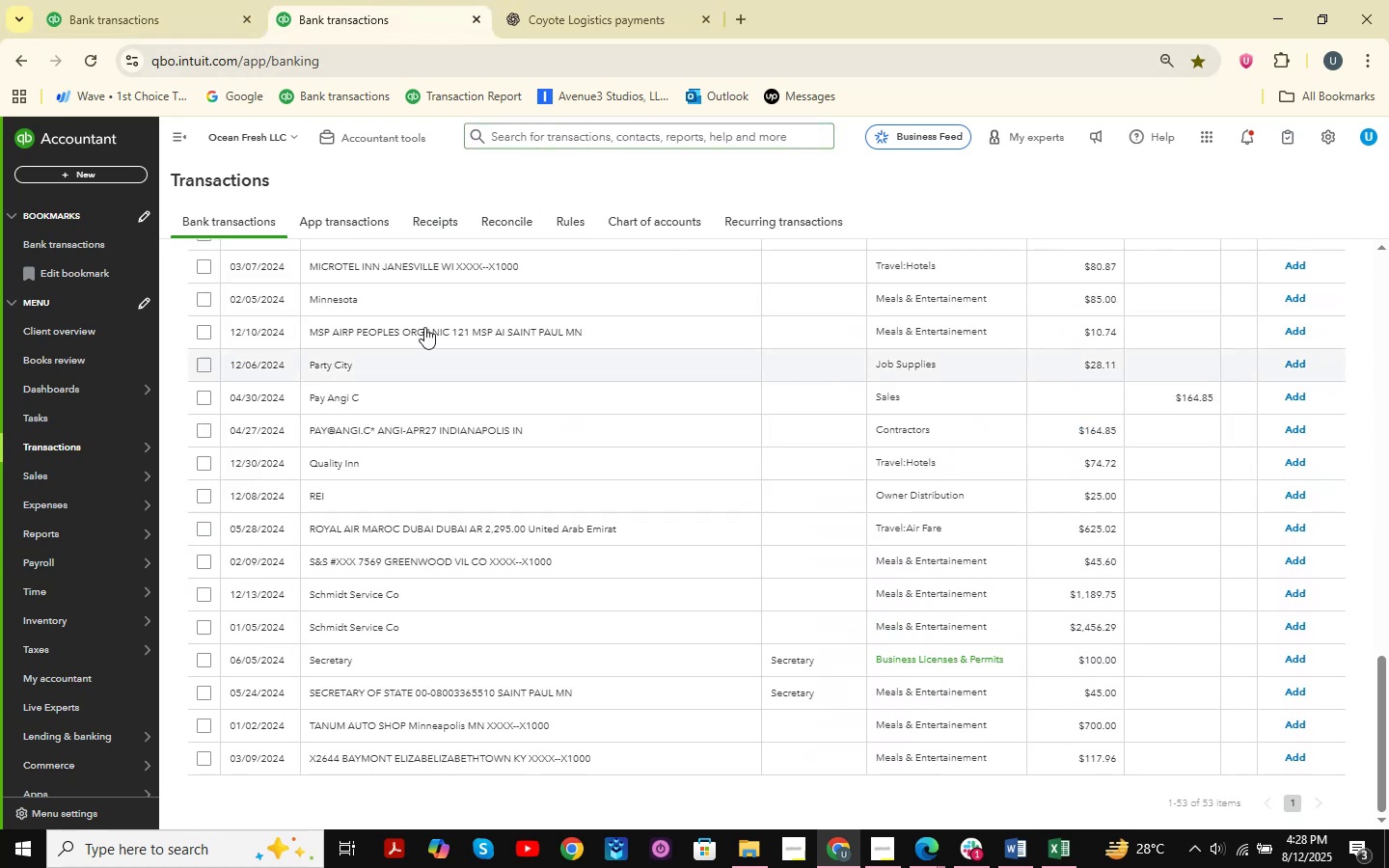 
scroll: coordinate [459, 380], scroll_direction: down, amount: 3.0
 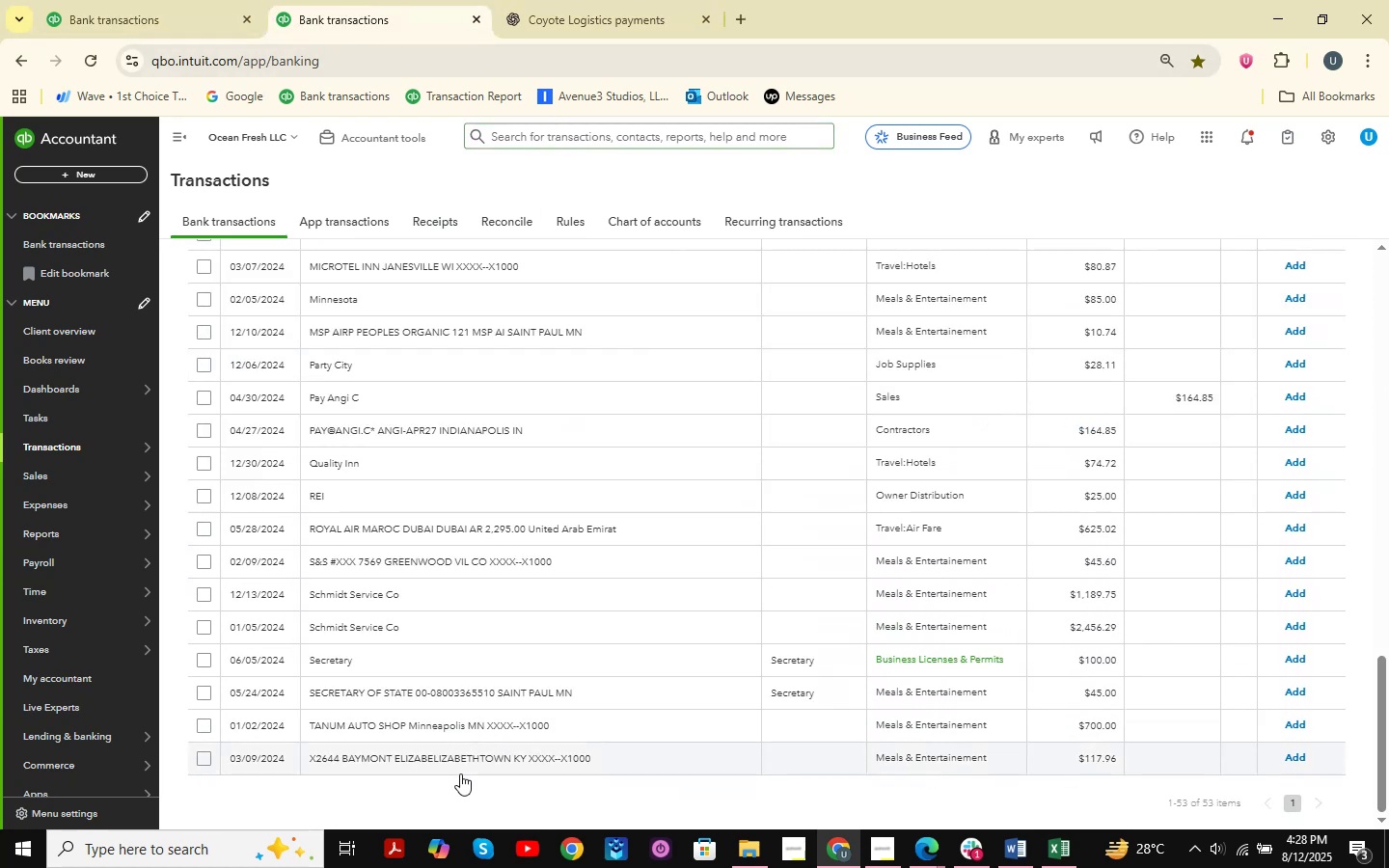 
left_click([454, 764])
 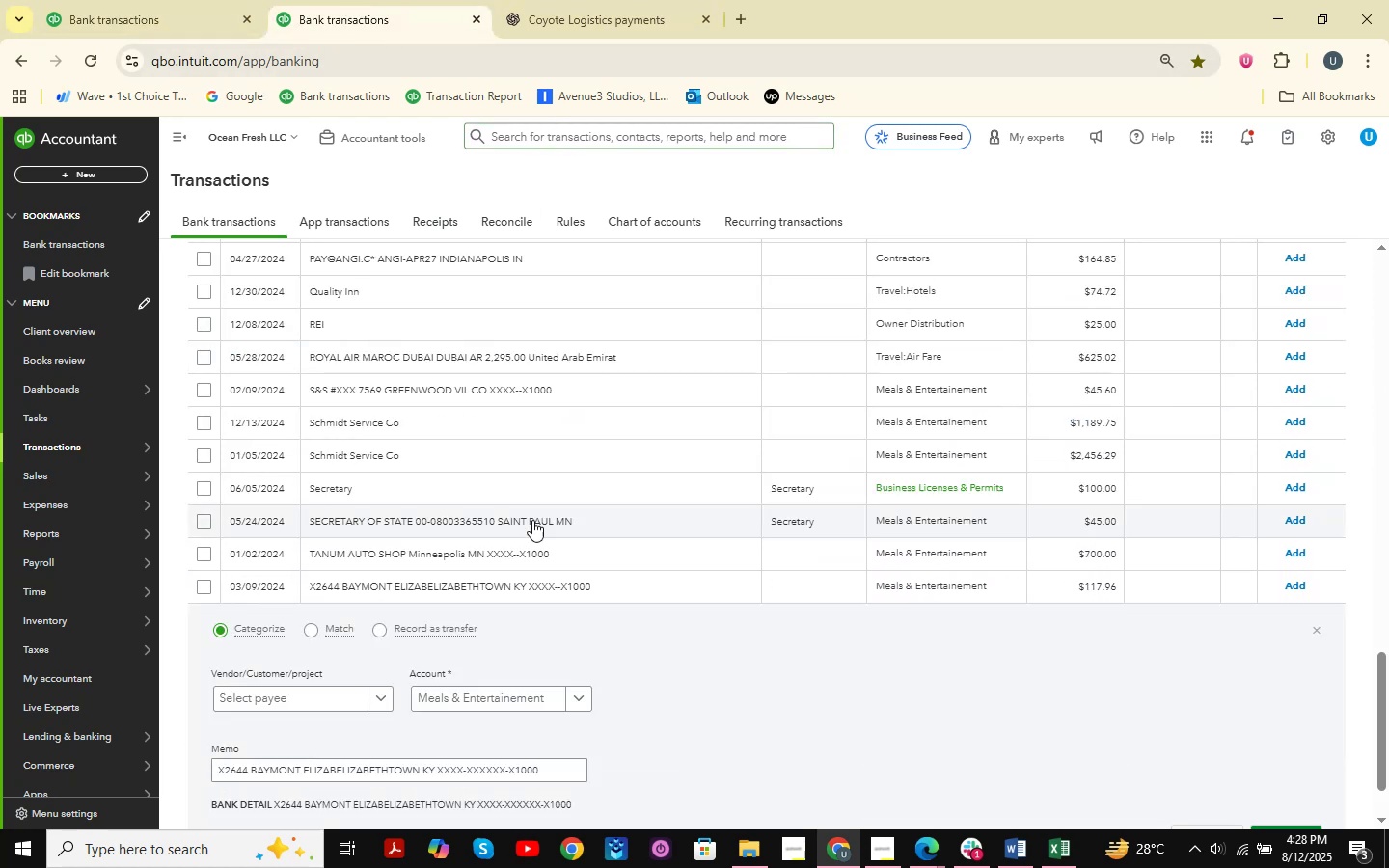 
scroll: coordinate [532, 520], scroll_direction: down, amount: 1.0
 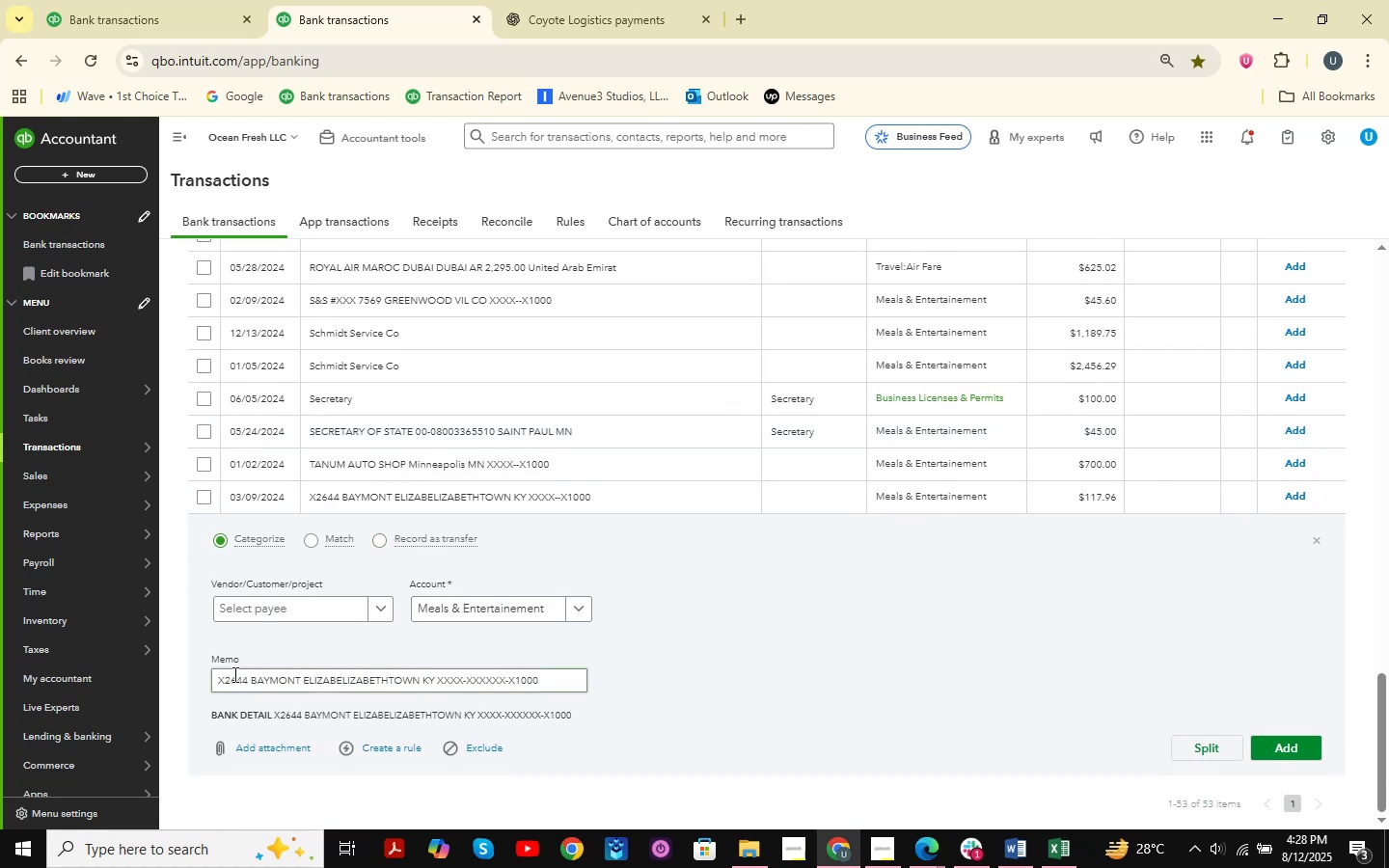 
left_click_drag(start_coordinate=[211, 684], to_coordinate=[578, 659])
 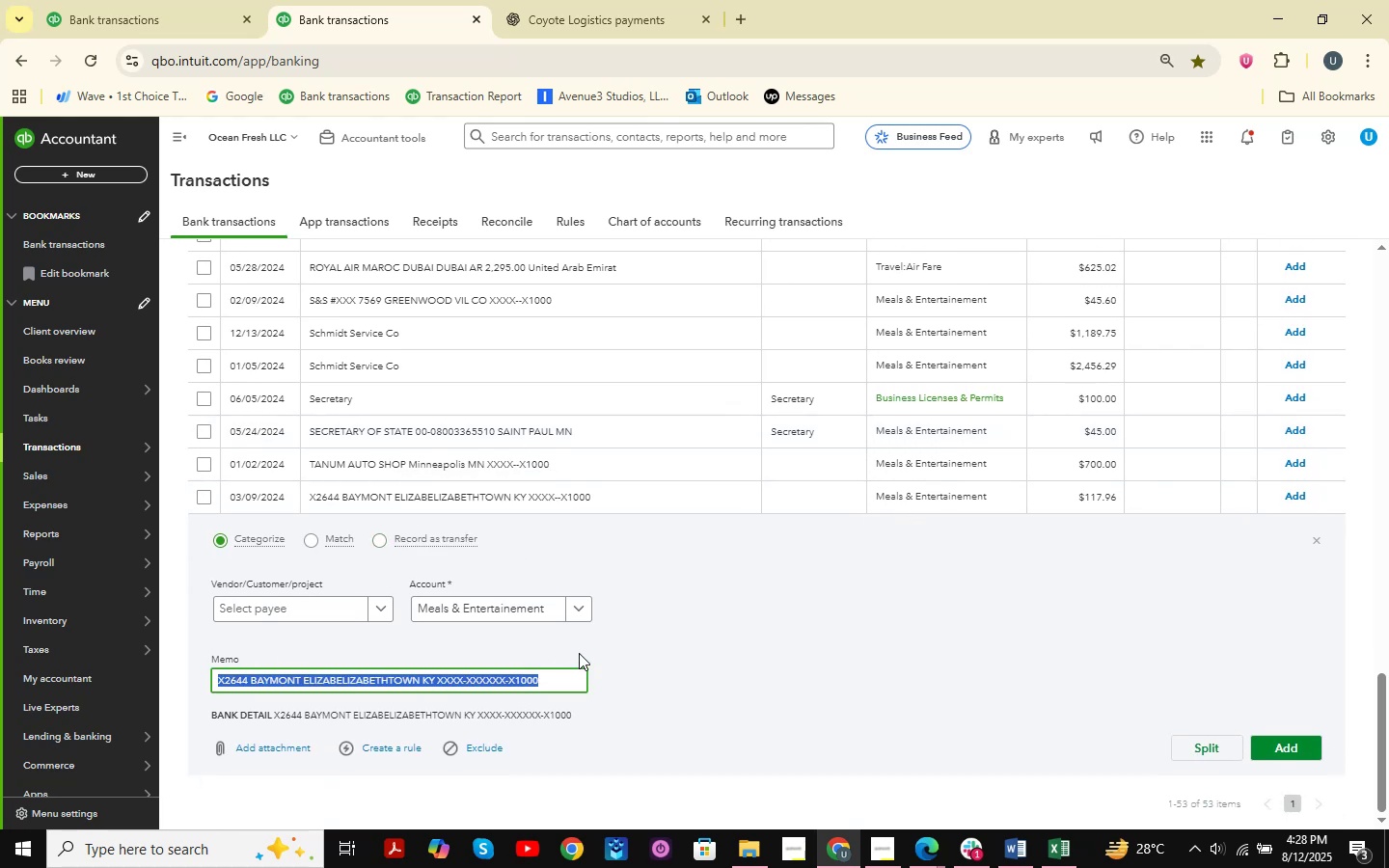 
key(Control+C)
 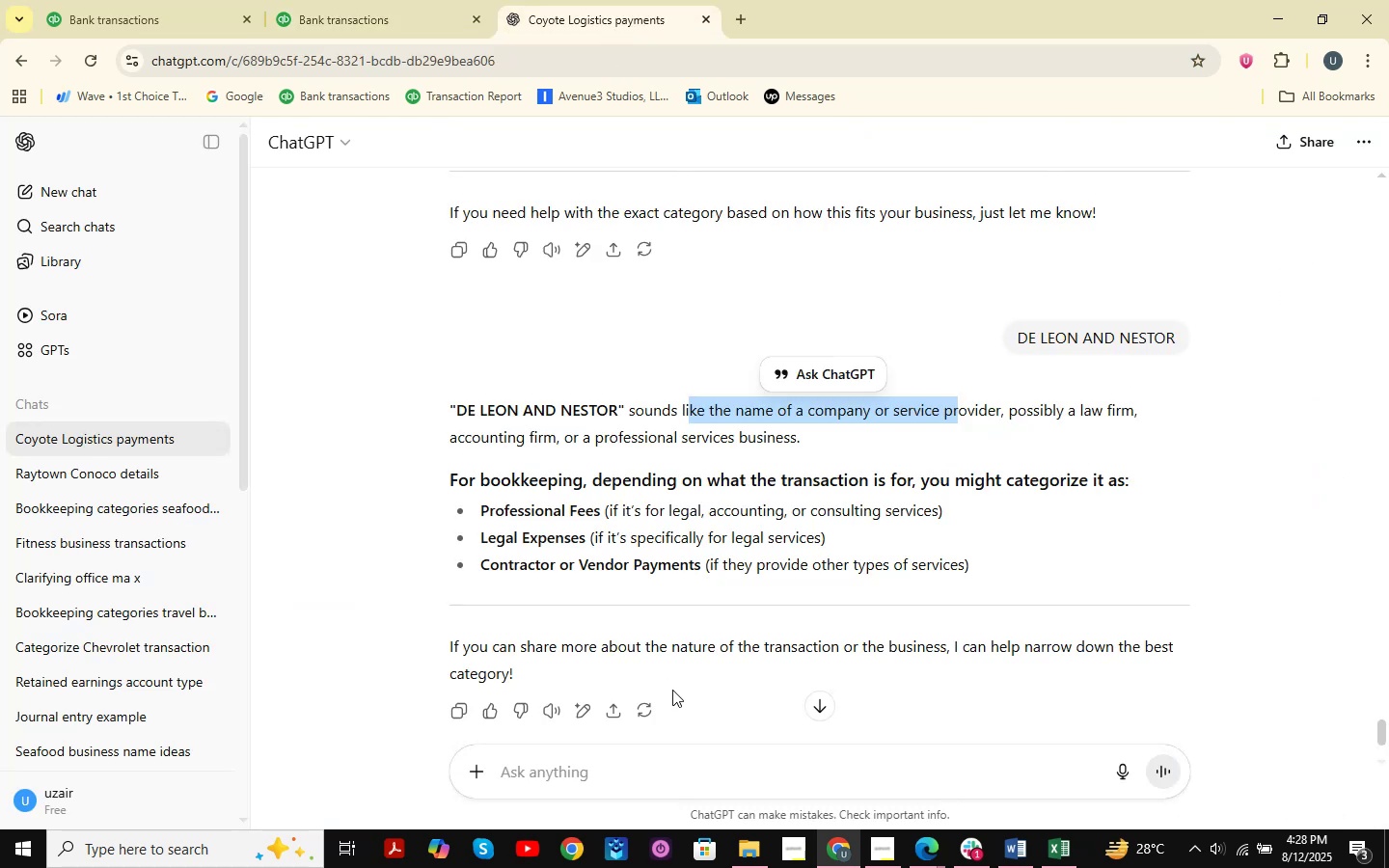 
left_click([632, 768])
 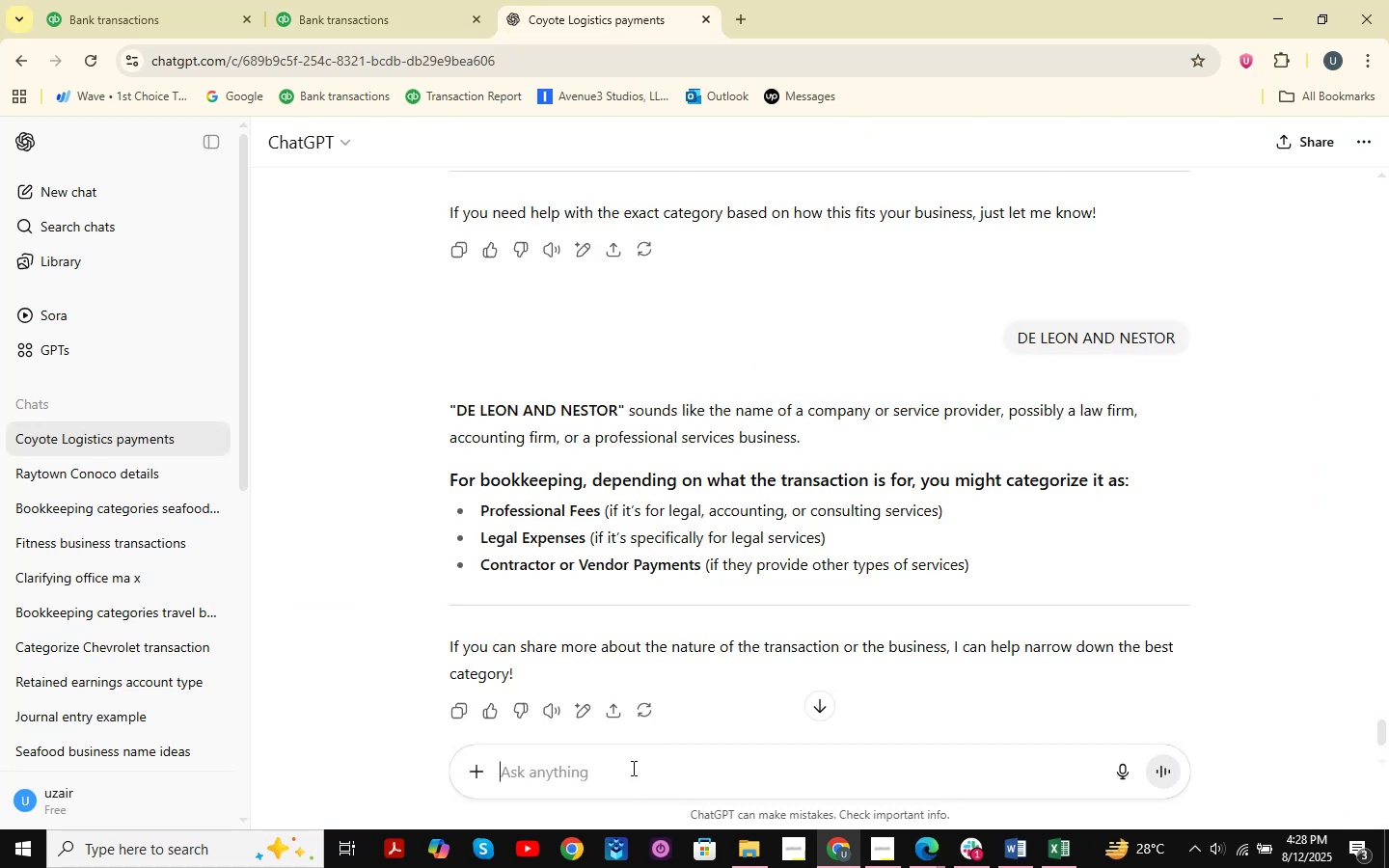 
key(Control+ControlLeft)
 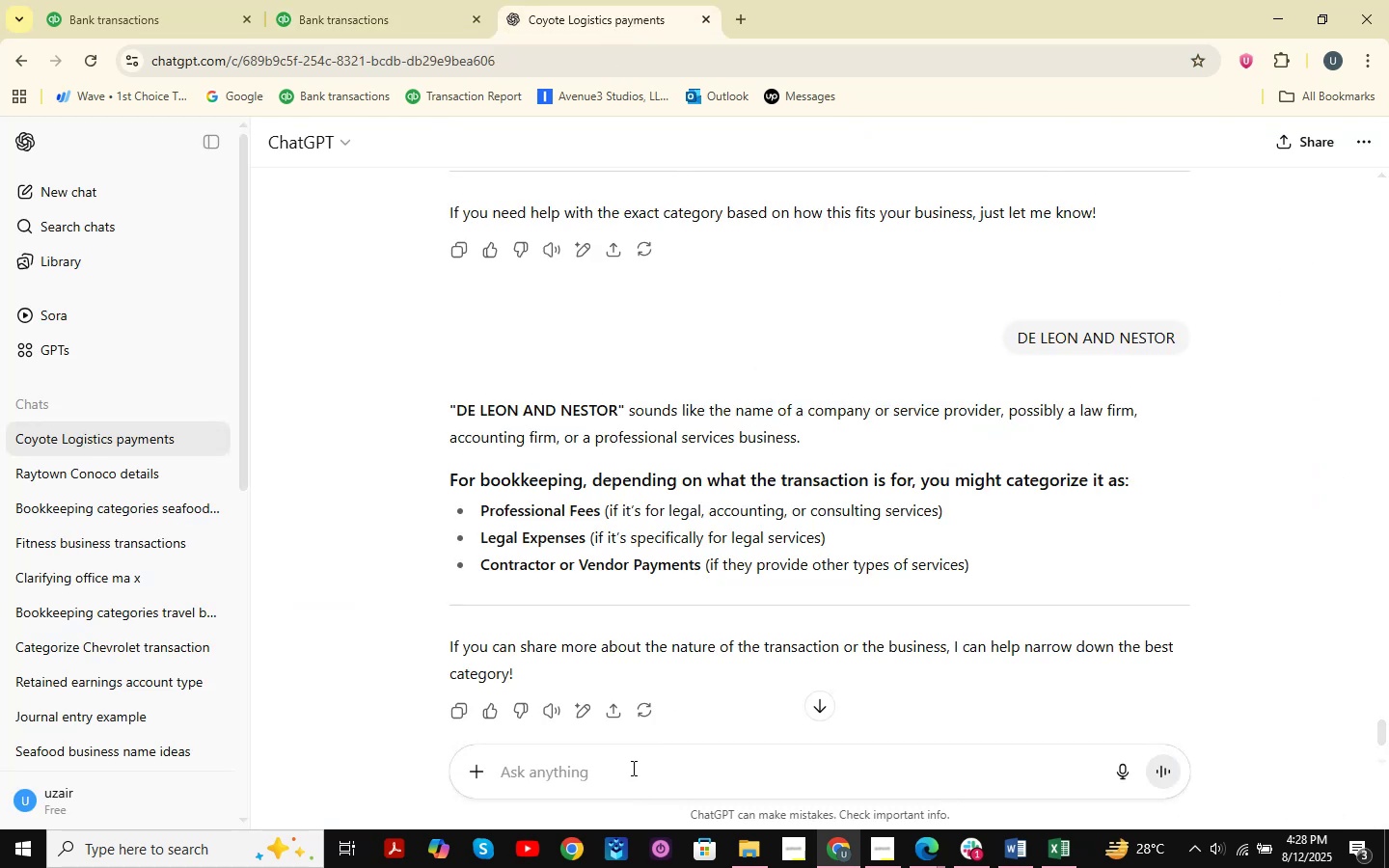 
key(Control+V)
 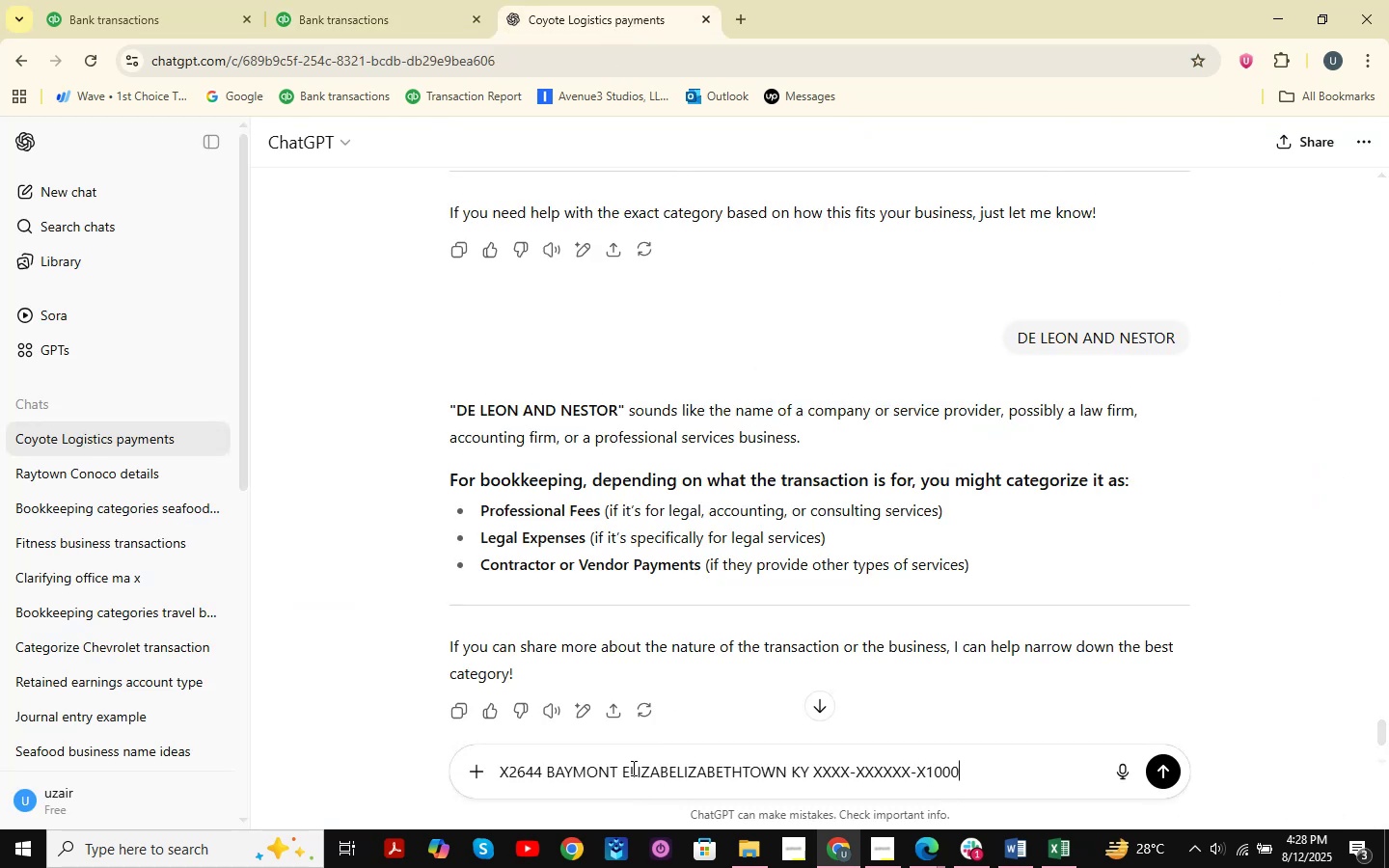 
key(Enter)
 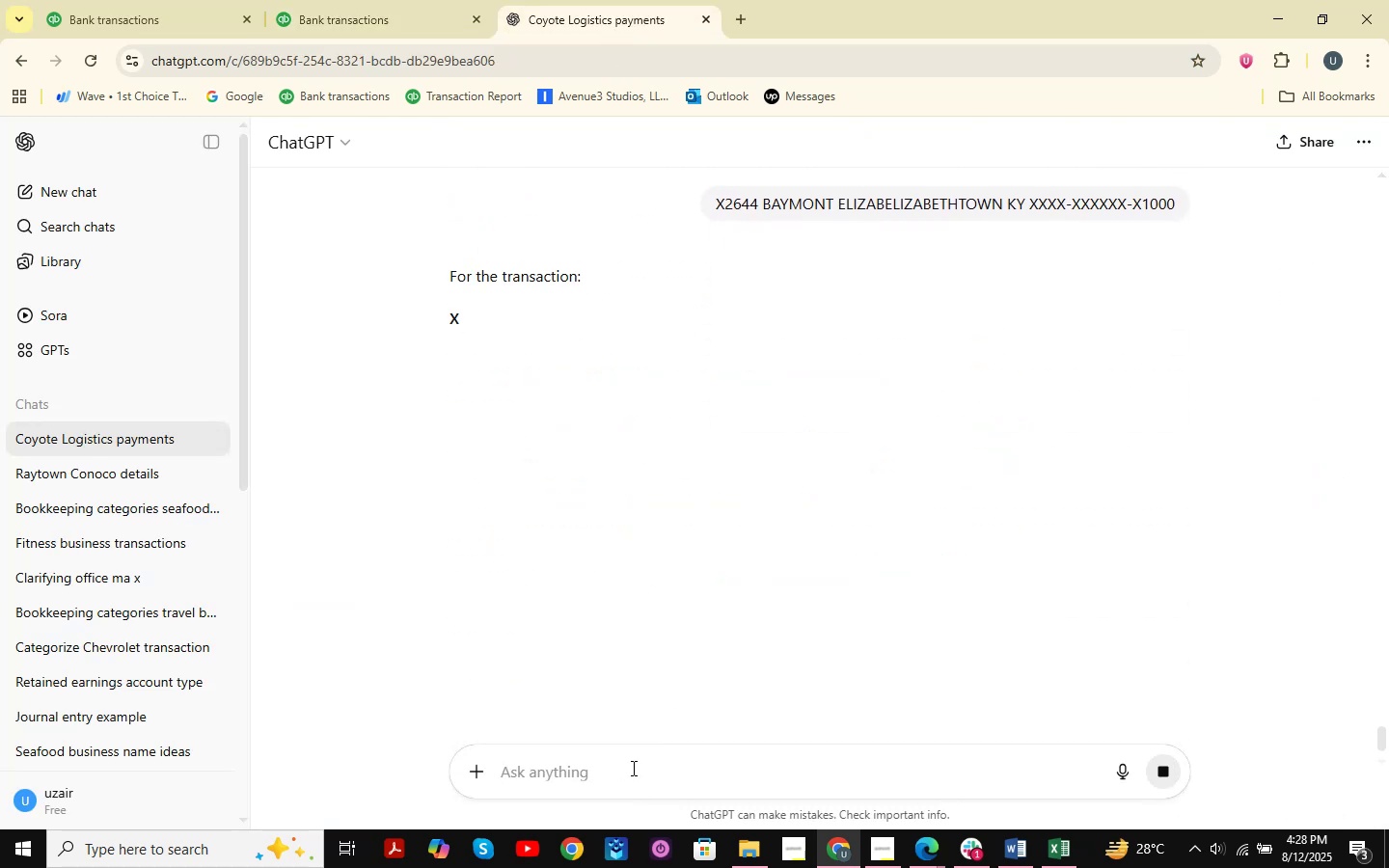 
wait(8.03)
 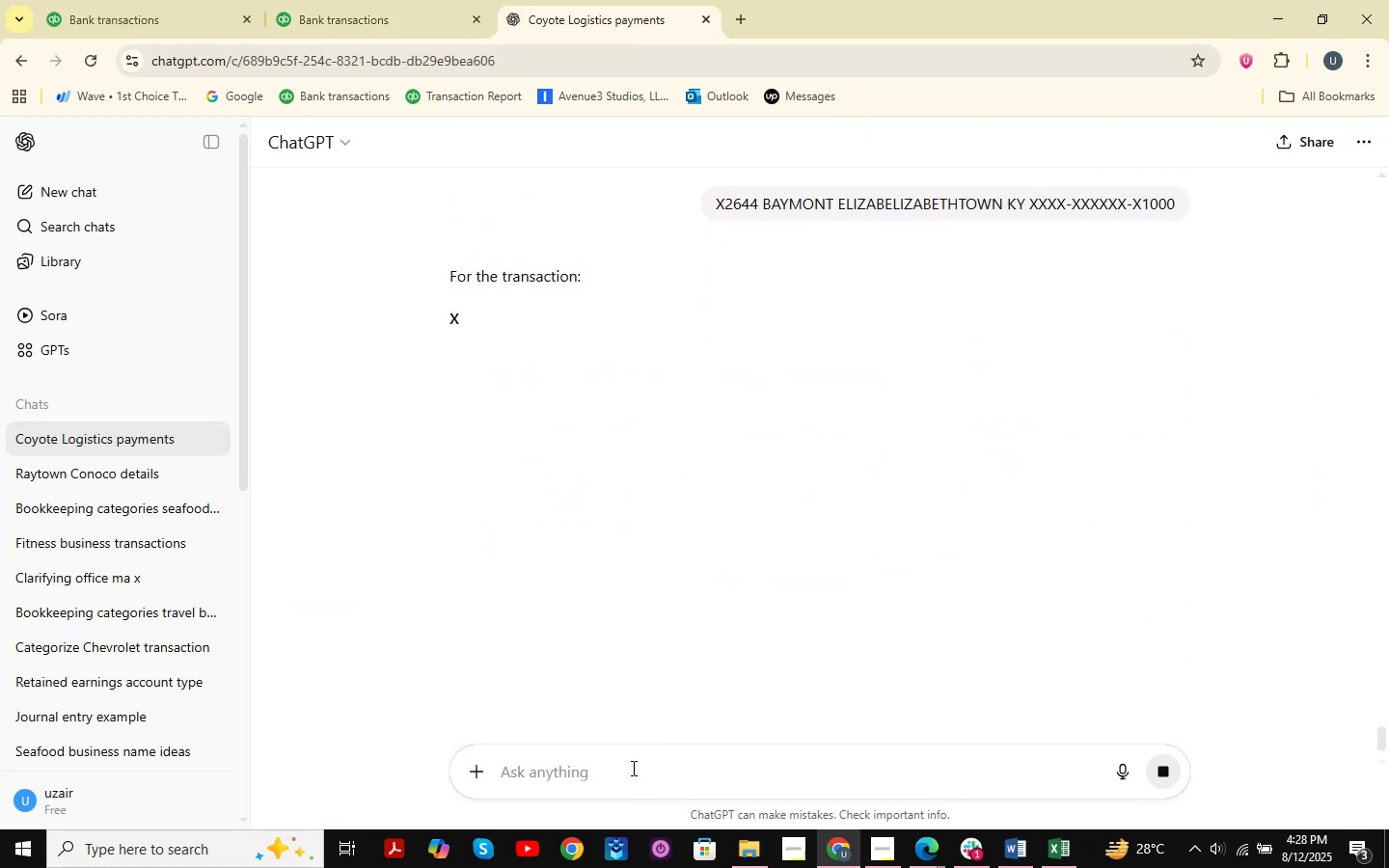 
scroll: coordinate [713, 249], scroll_direction: down, amount: 2.0
 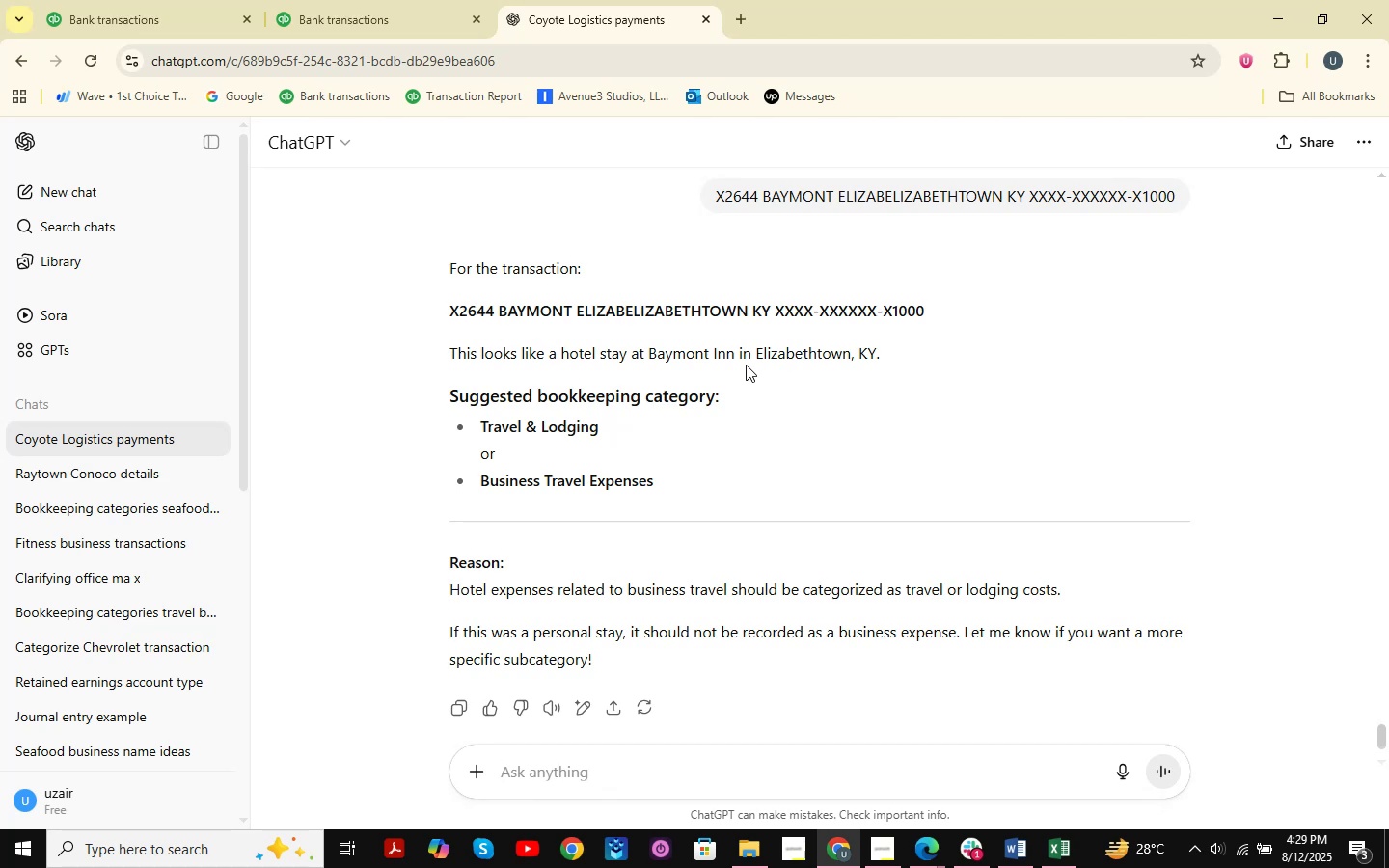 
wait(17.9)
 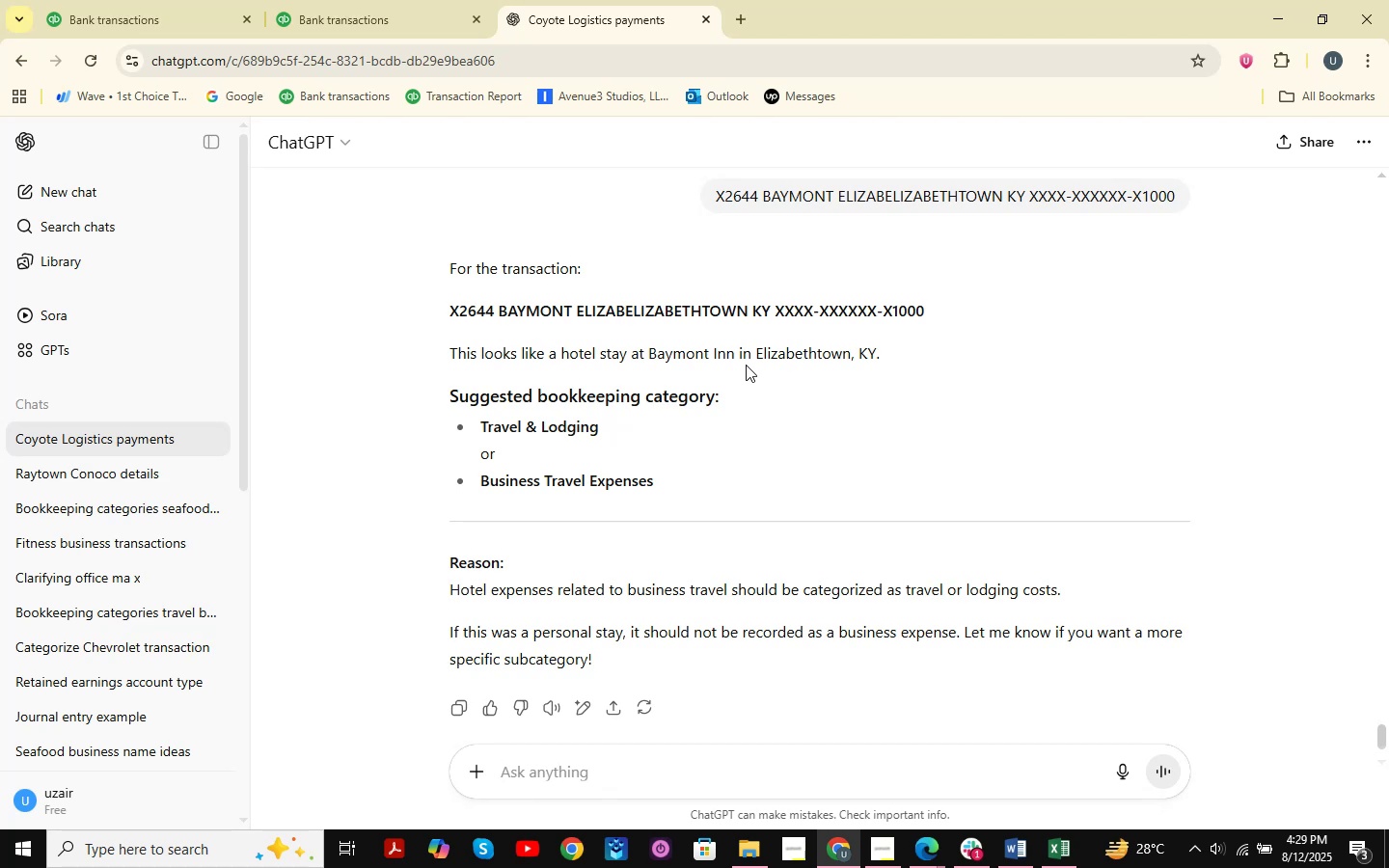 
scroll: coordinate [750, 417], scroll_direction: down, amount: 3.0
 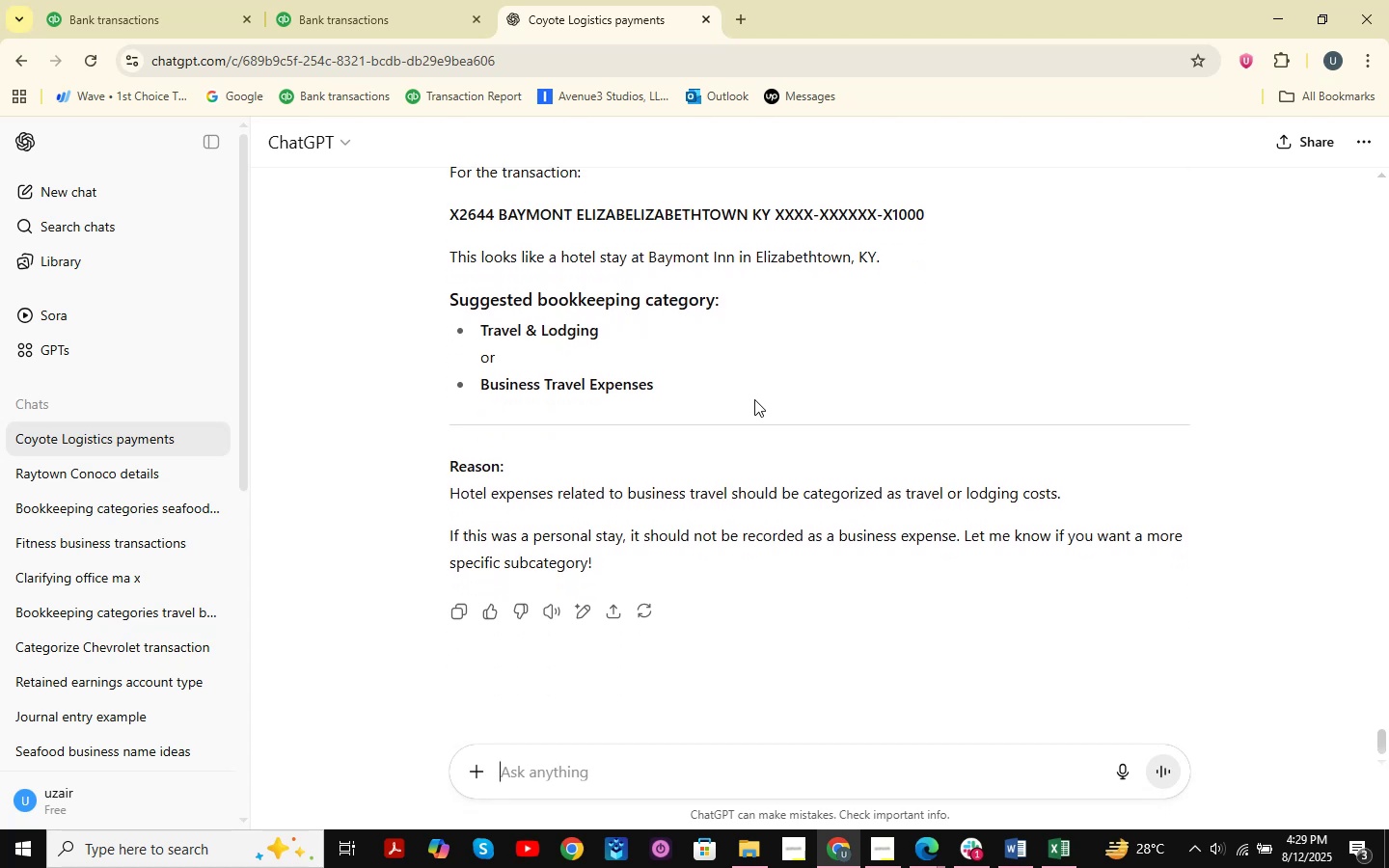 
scroll: coordinate [754, 399], scroll_direction: up, amount: 1.0
 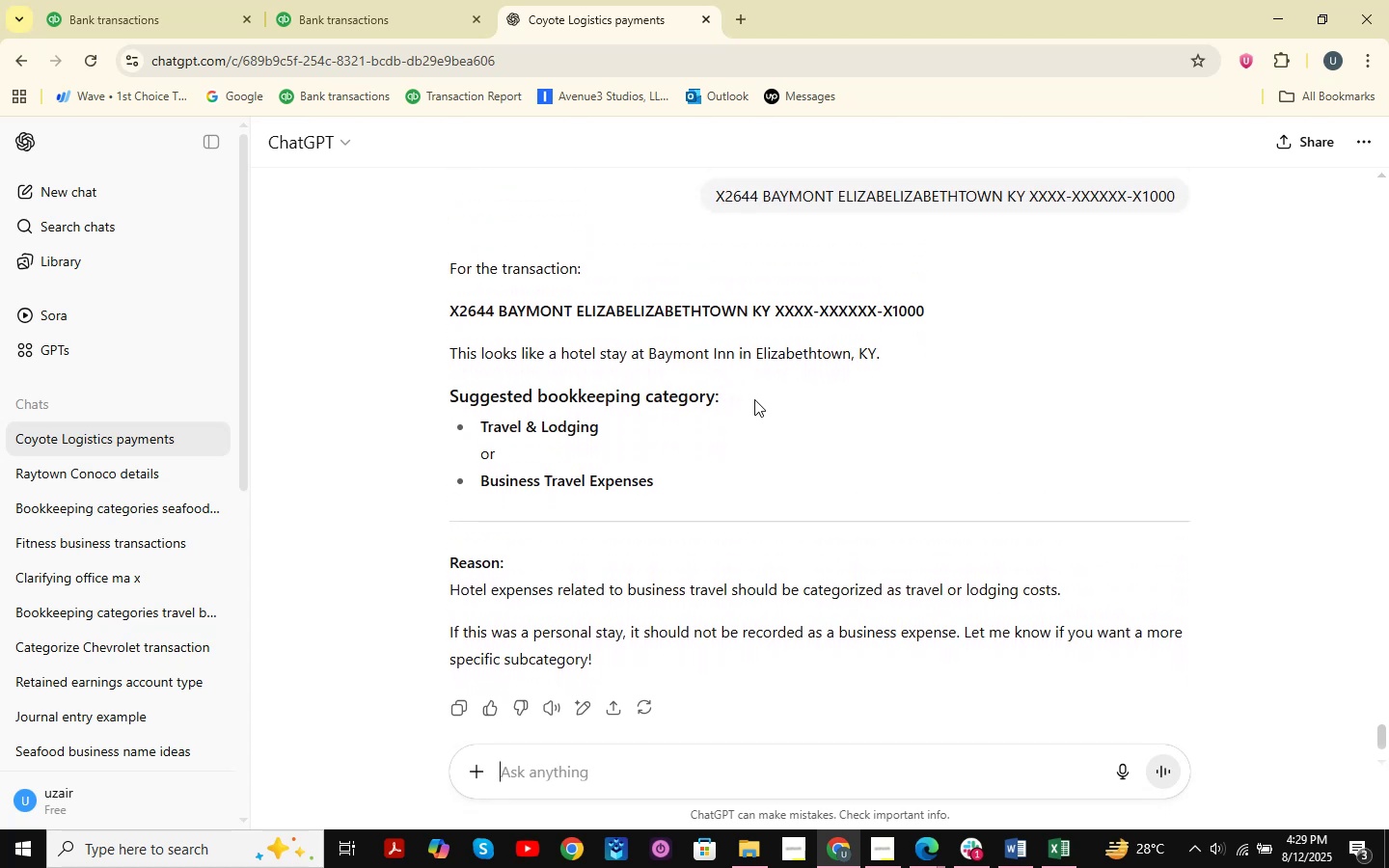 
wait(5.5)
 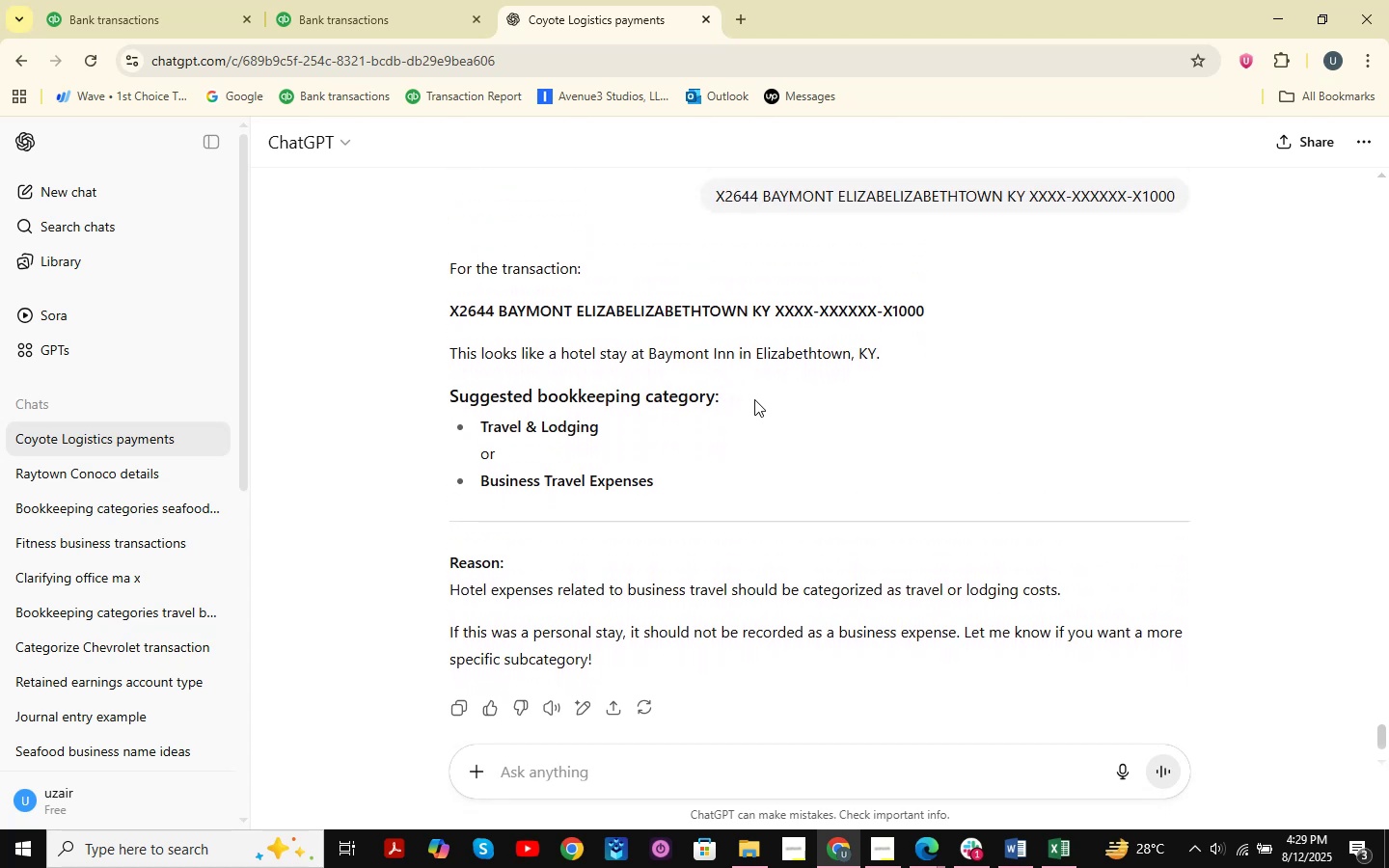 
scroll: coordinate [689, 389], scroll_direction: up, amount: 2.0
 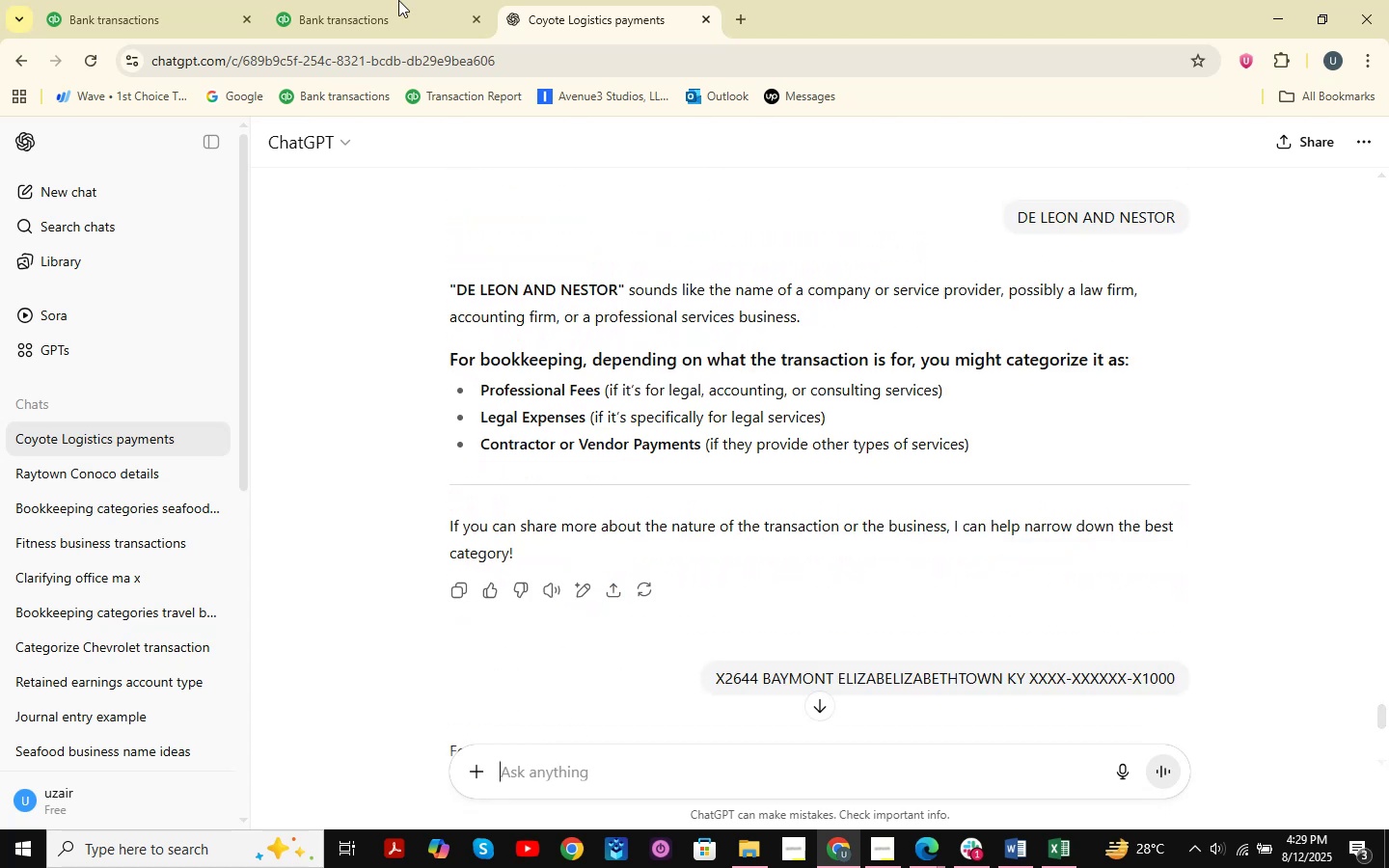 
left_click([346, 0])
 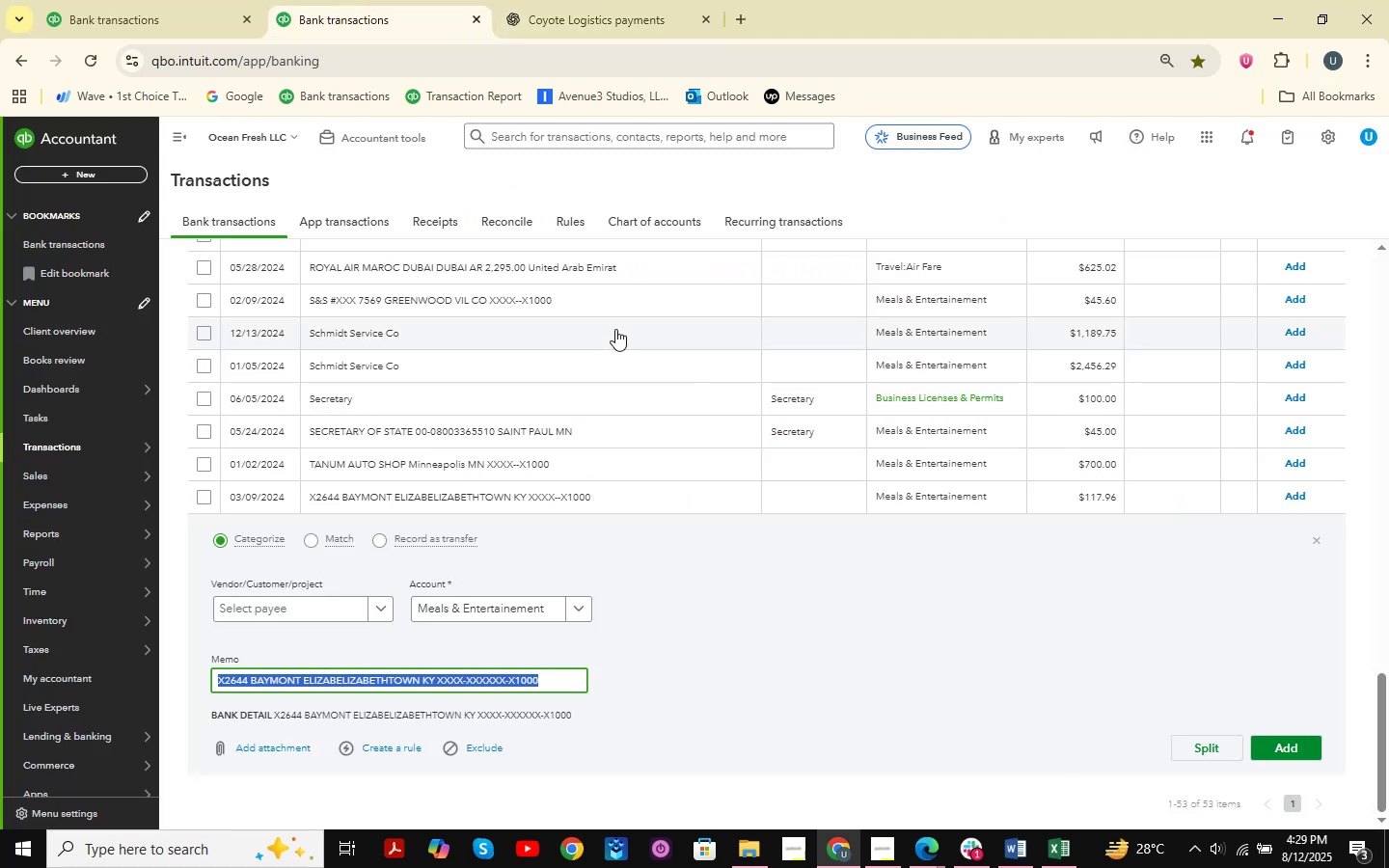 
scroll: coordinate [1311, 527], scroll_direction: down, amount: 4.0
 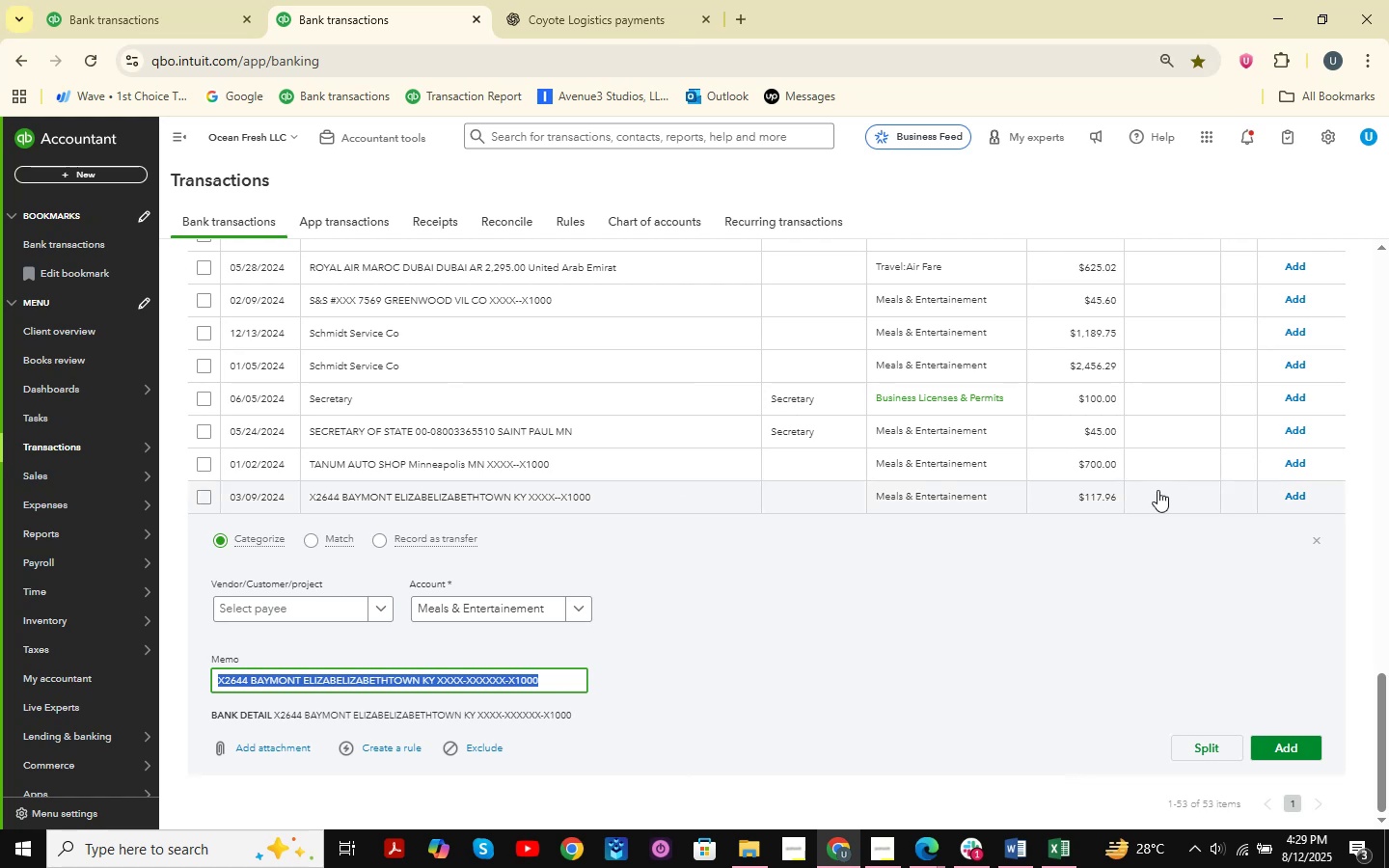 
scroll: coordinate [698, 505], scroll_direction: up, amount: 8.0
 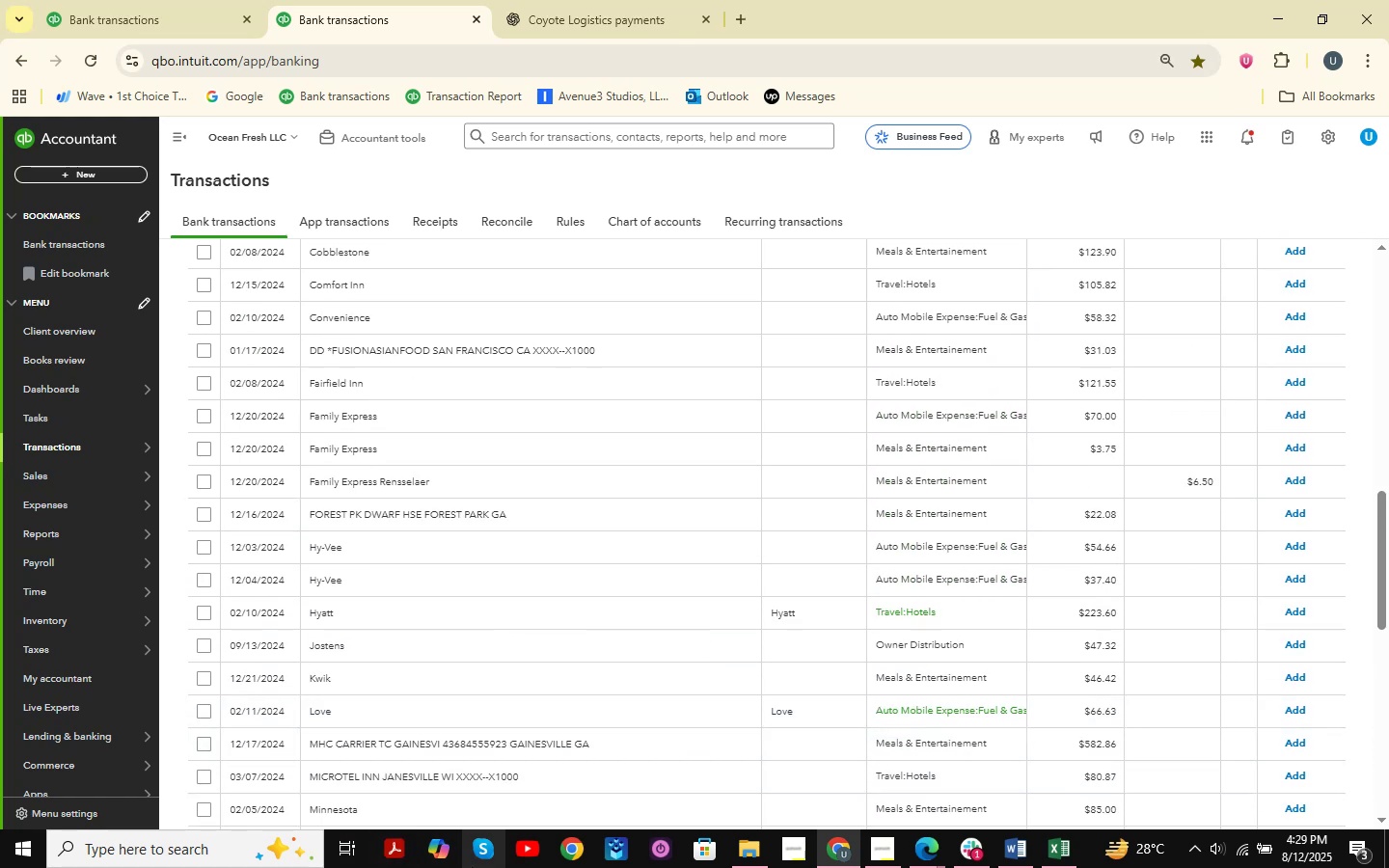 
mouse_move([455, 870])
 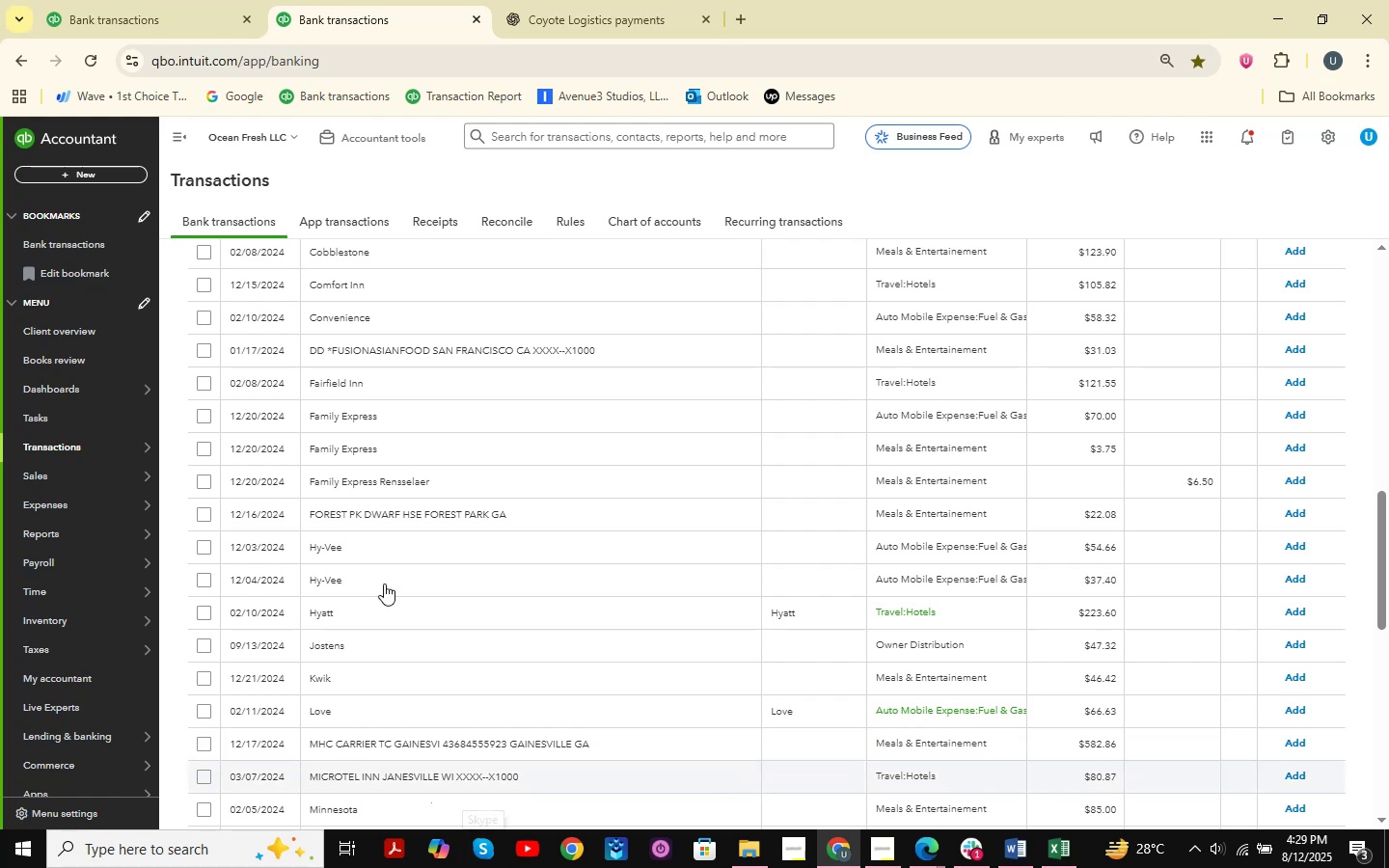 
scroll: coordinate [433, 554], scroll_direction: up, amount: 14.0
 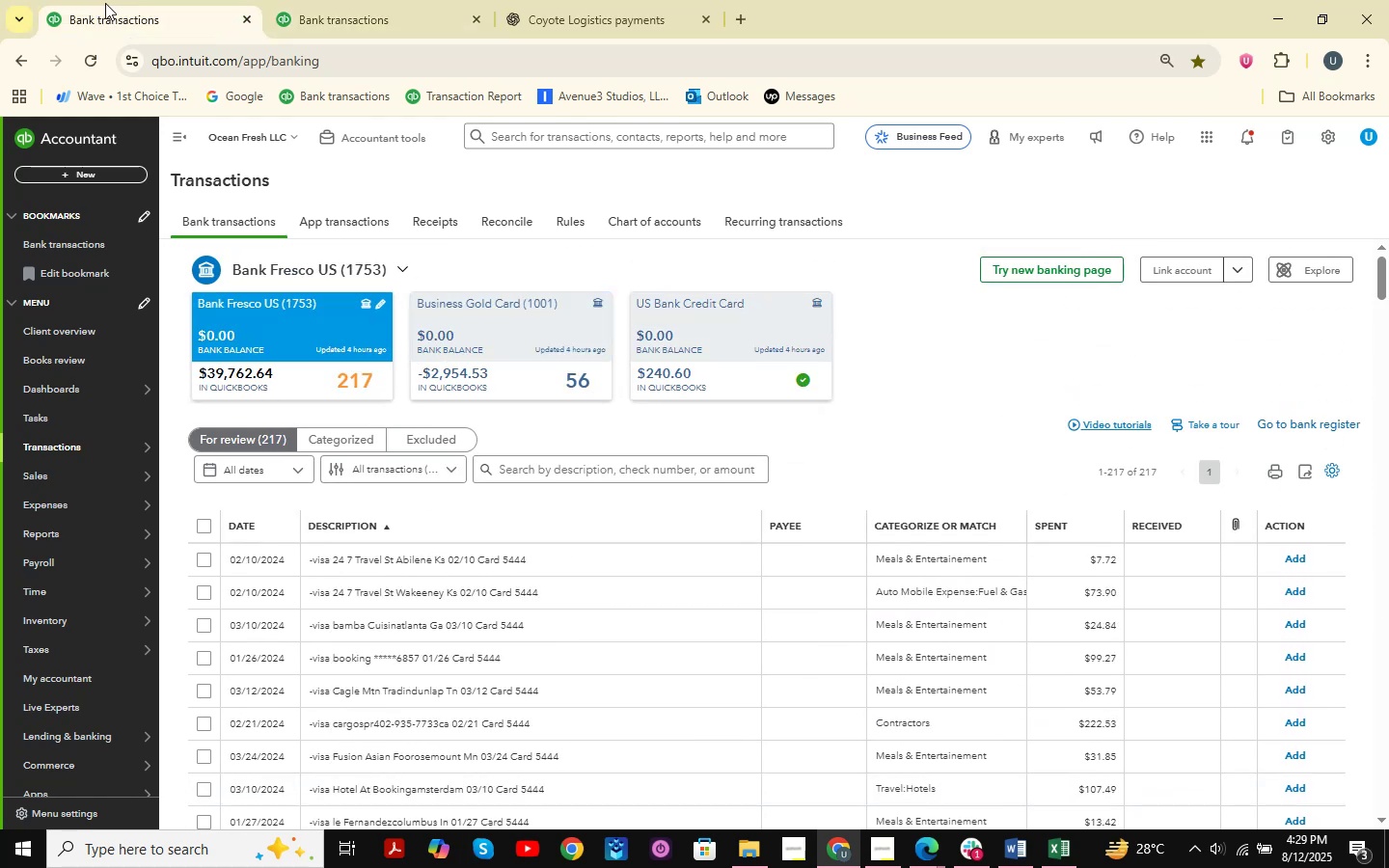 
scroll: coordinate [426, 453], scroll_direction: down, amount: 12.0
 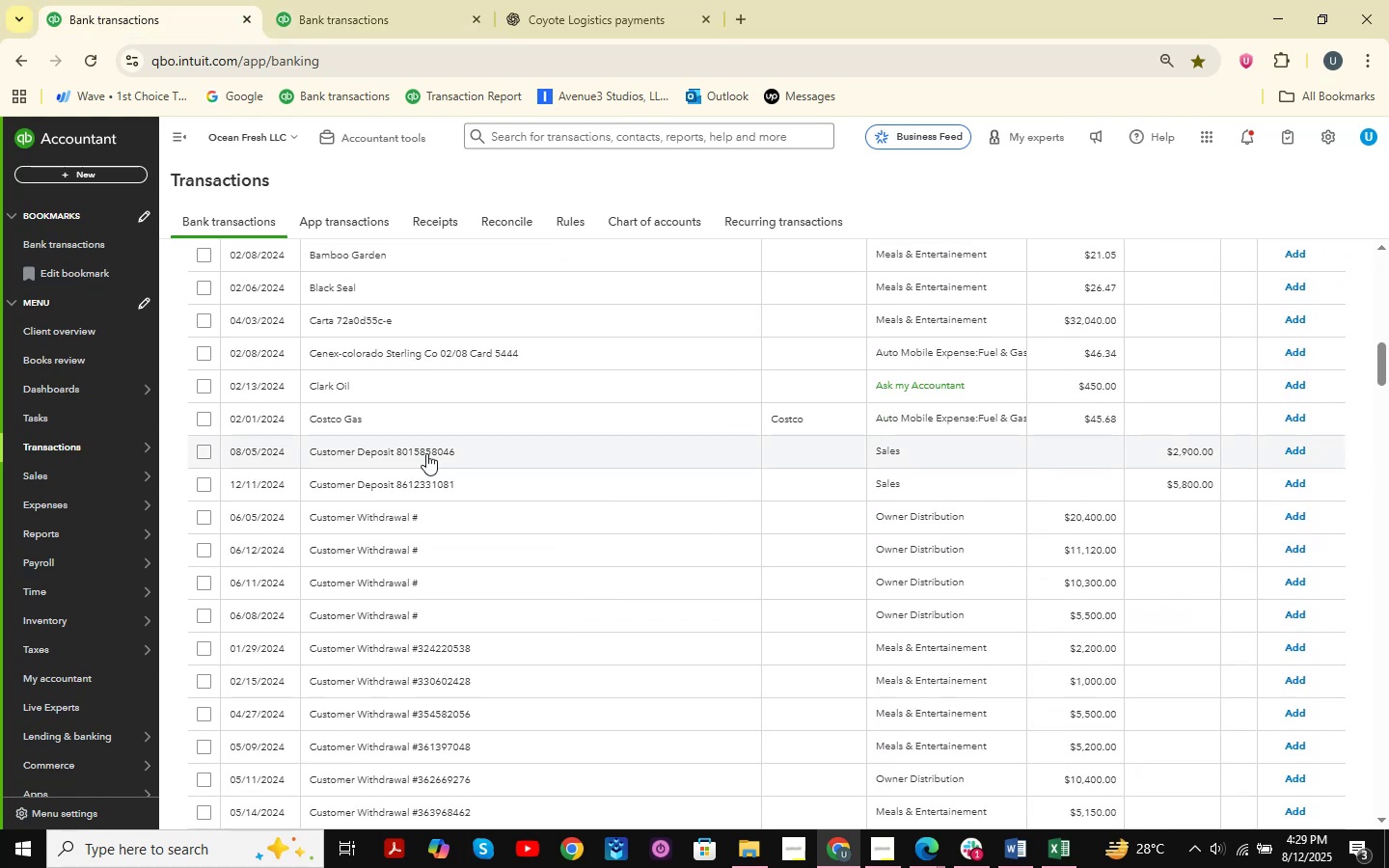 
left_click([400, 423])
 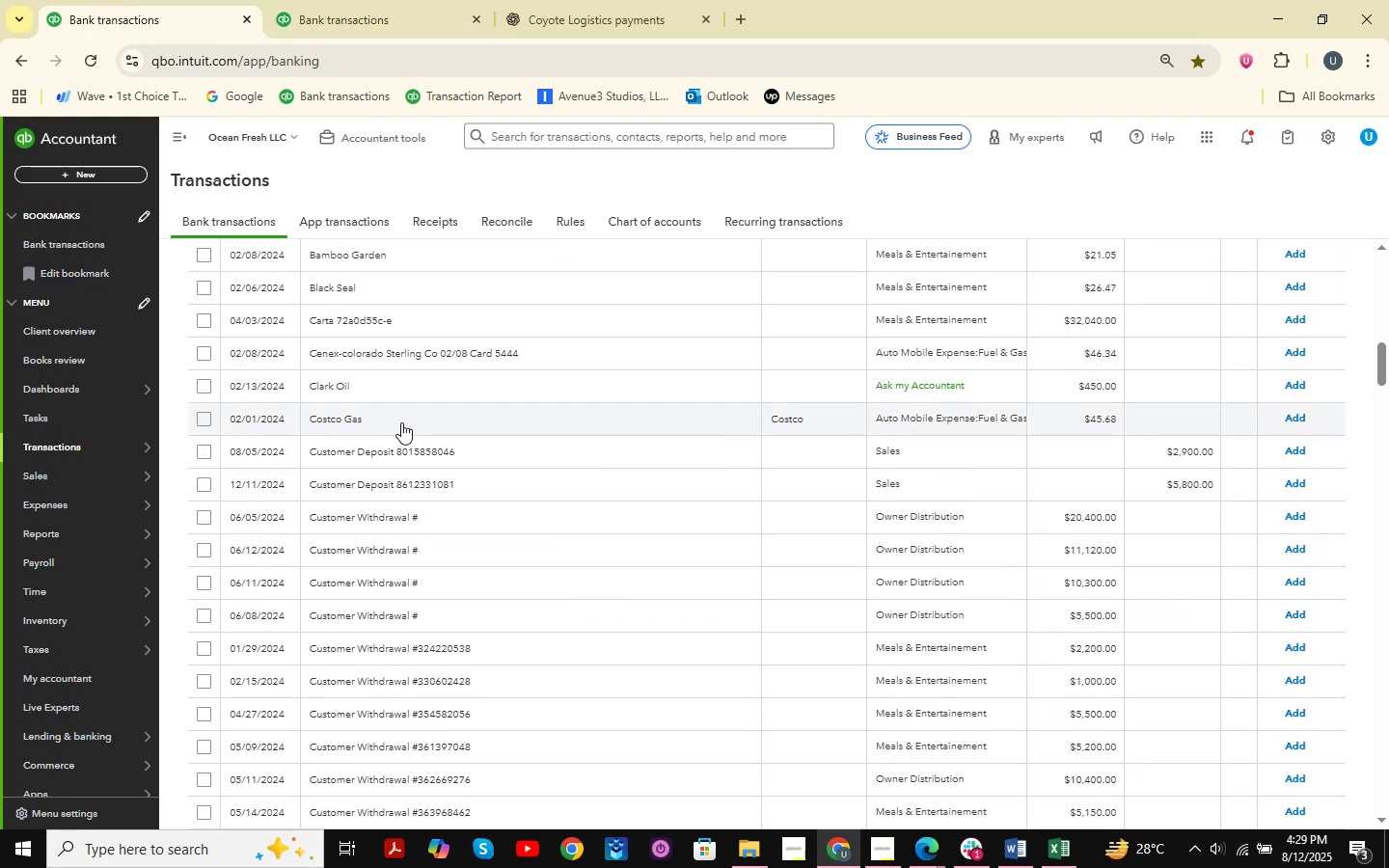 
mouse_move([477, 427])
 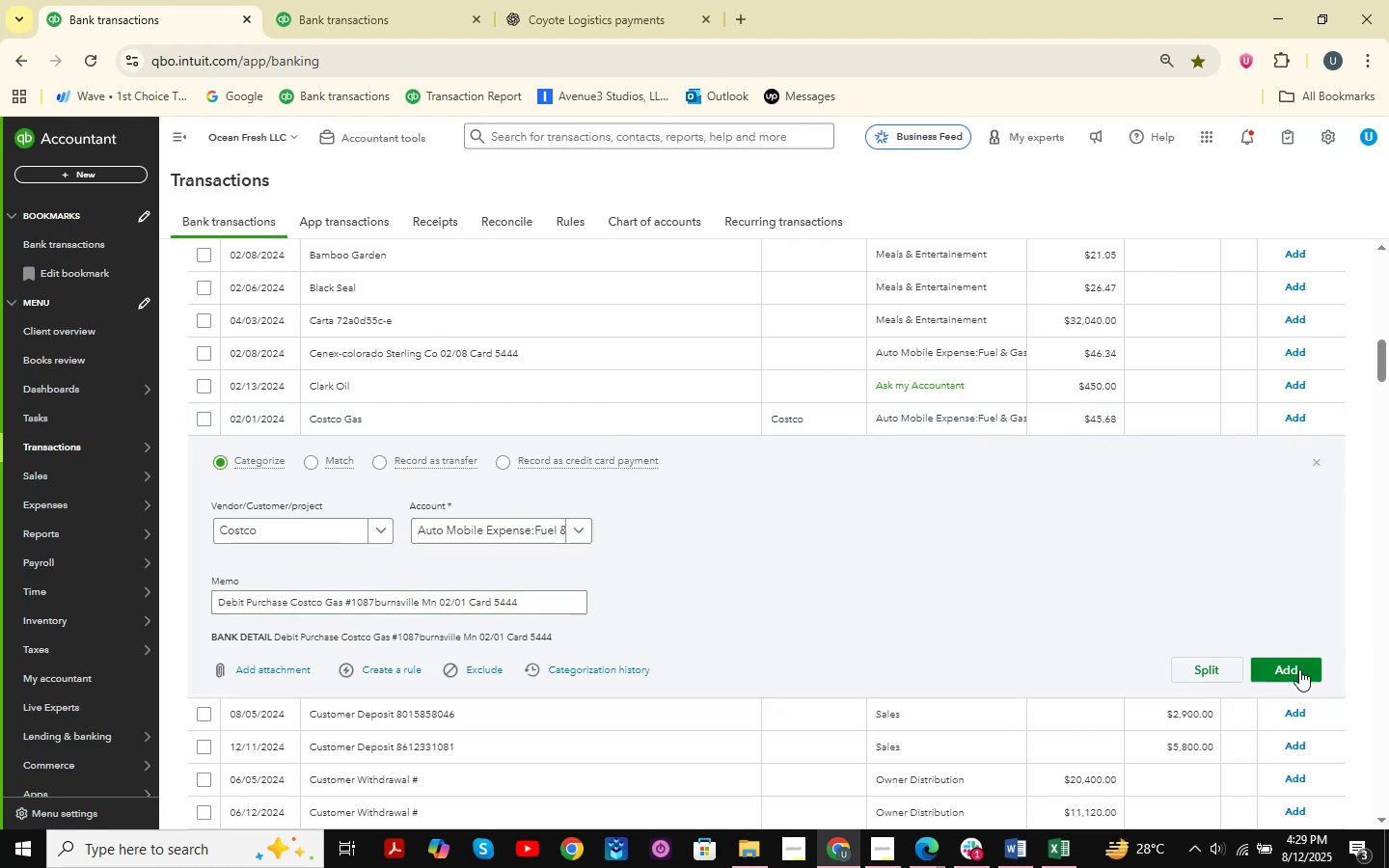 
left_click_drag(start_coordinate=[1296, 671], to_coordinate=[1292, 665])
 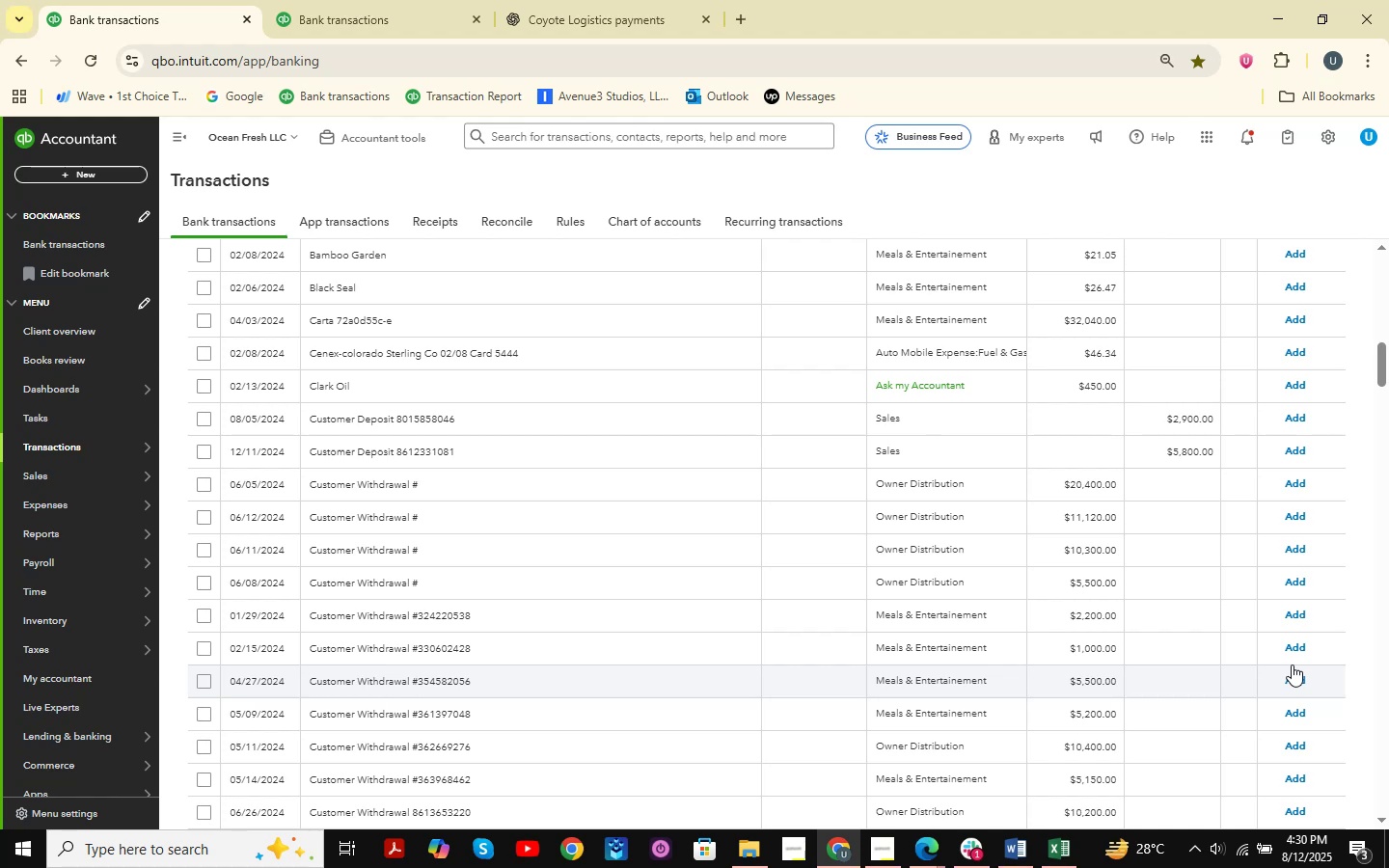 
wait(13.18)
 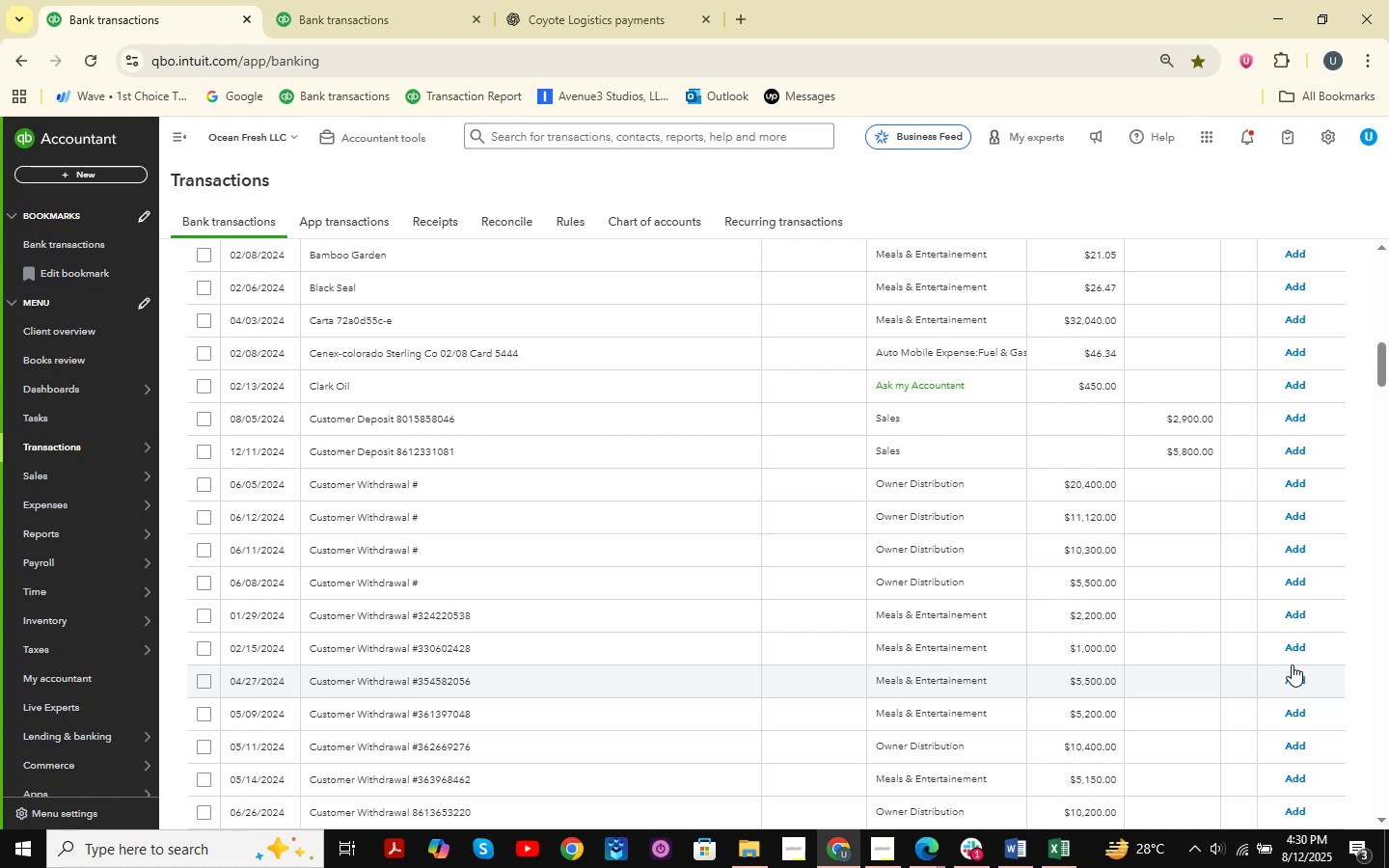 
scroll: coordinate [640, 369], scroll_direction: up, amount: 9.0
 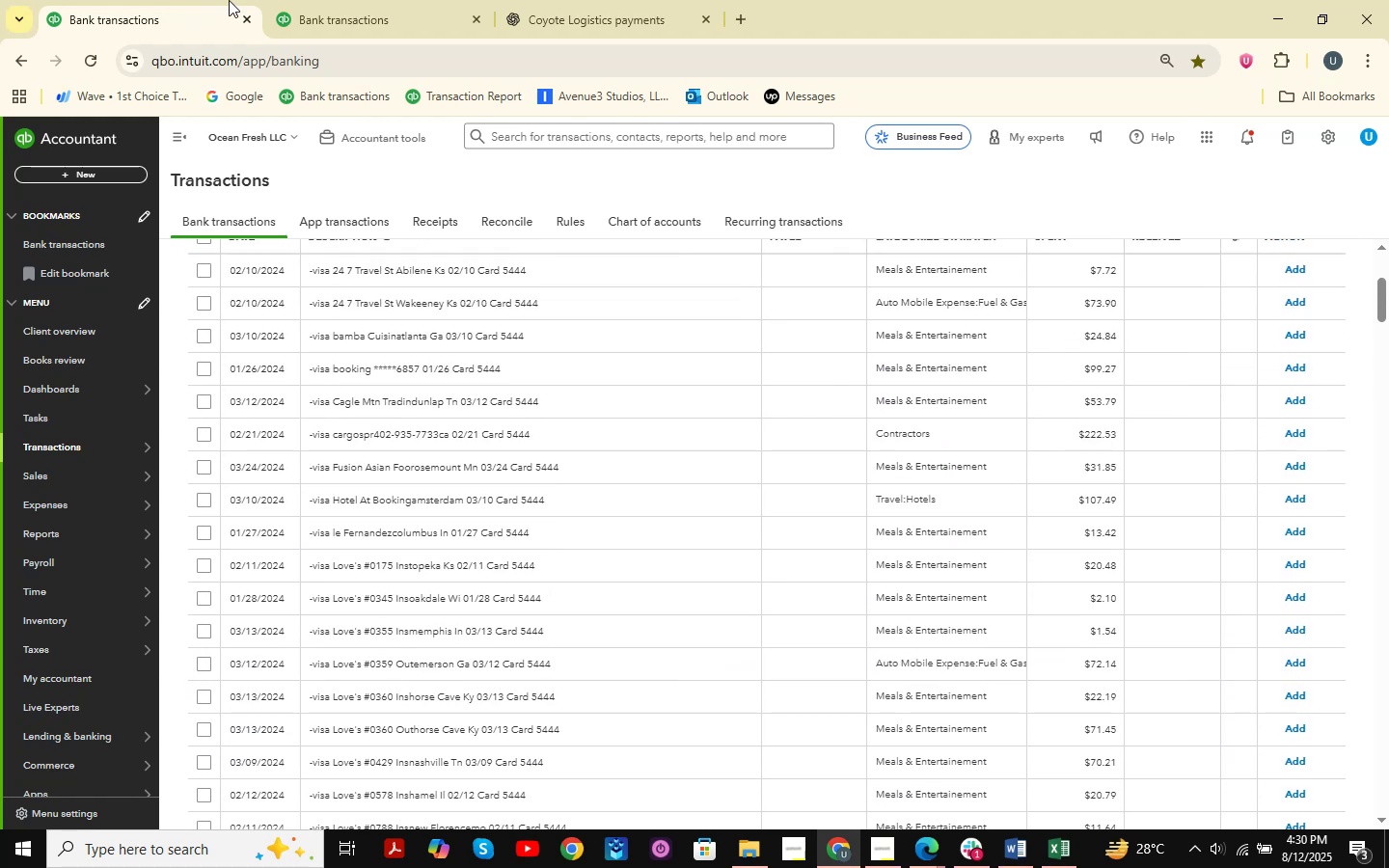 
left_click([321, 0])
 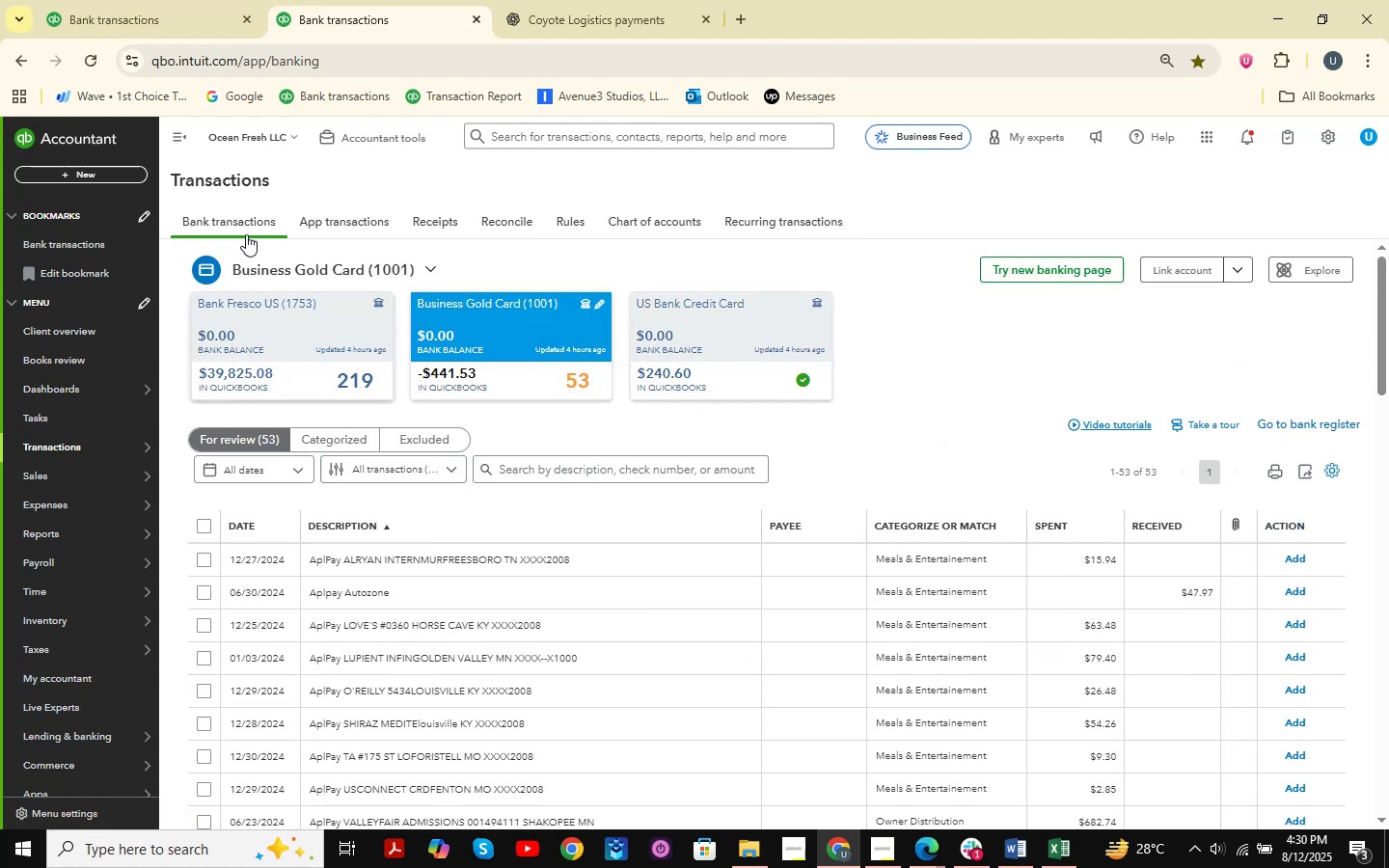 
left_click([155, 0])
 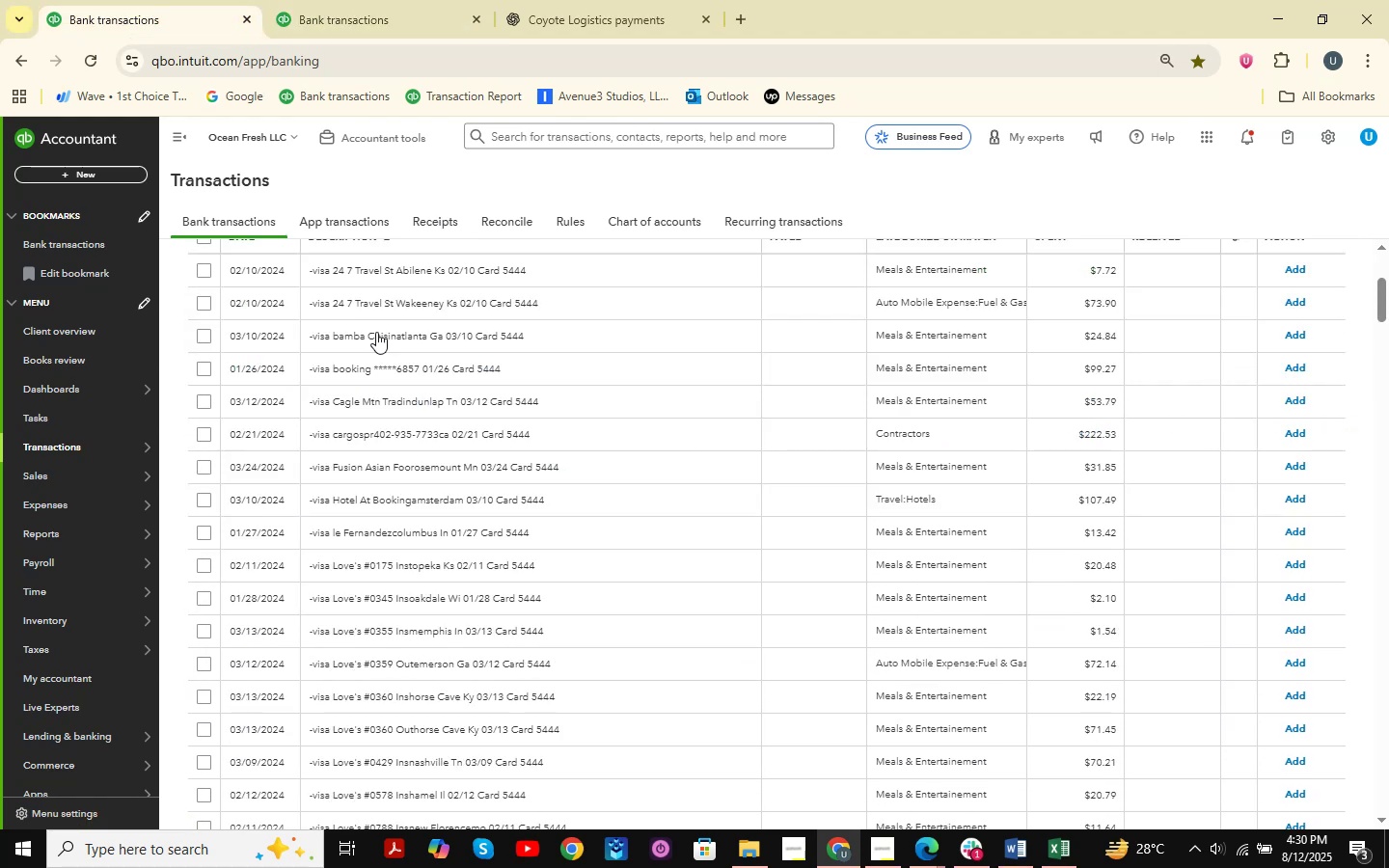 
scroll: coordinate [838, 571], scroll_direction: up, amount: 17.0
 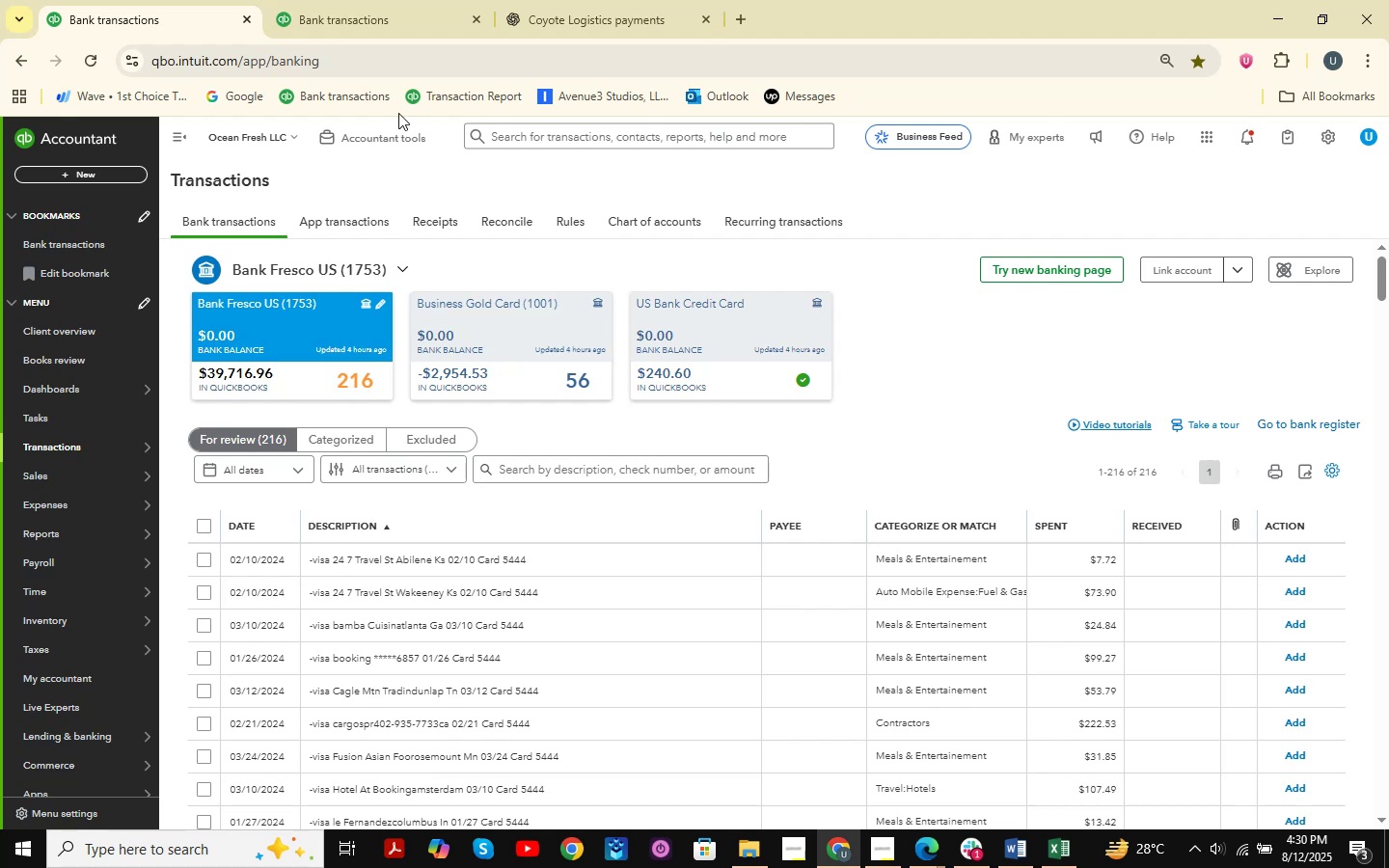 
left_click([328, 0])
 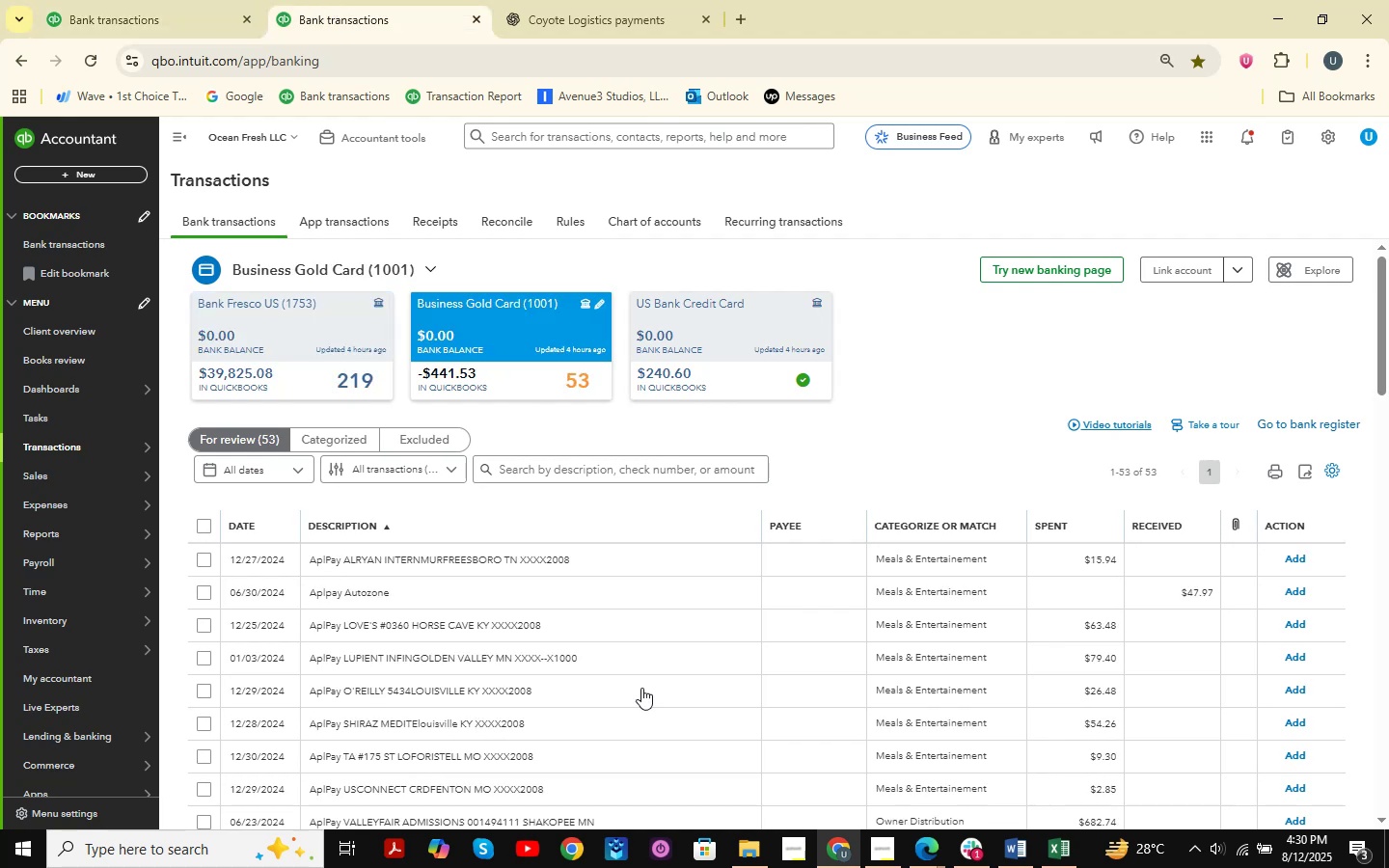 
scroll: coordinate [635, 675], scroll_direction: down, amount: 4.0
 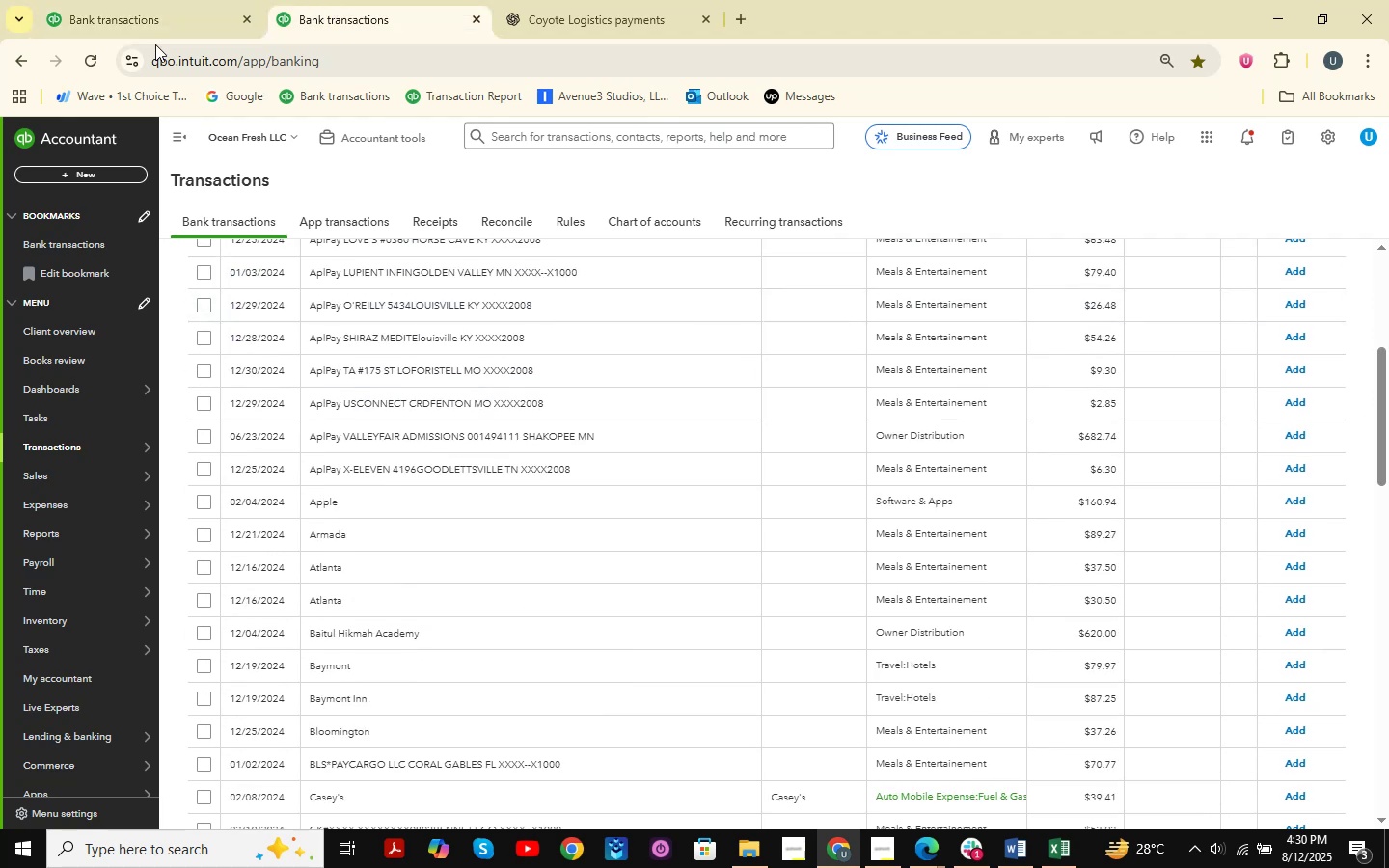 
left_click([124, 0])
 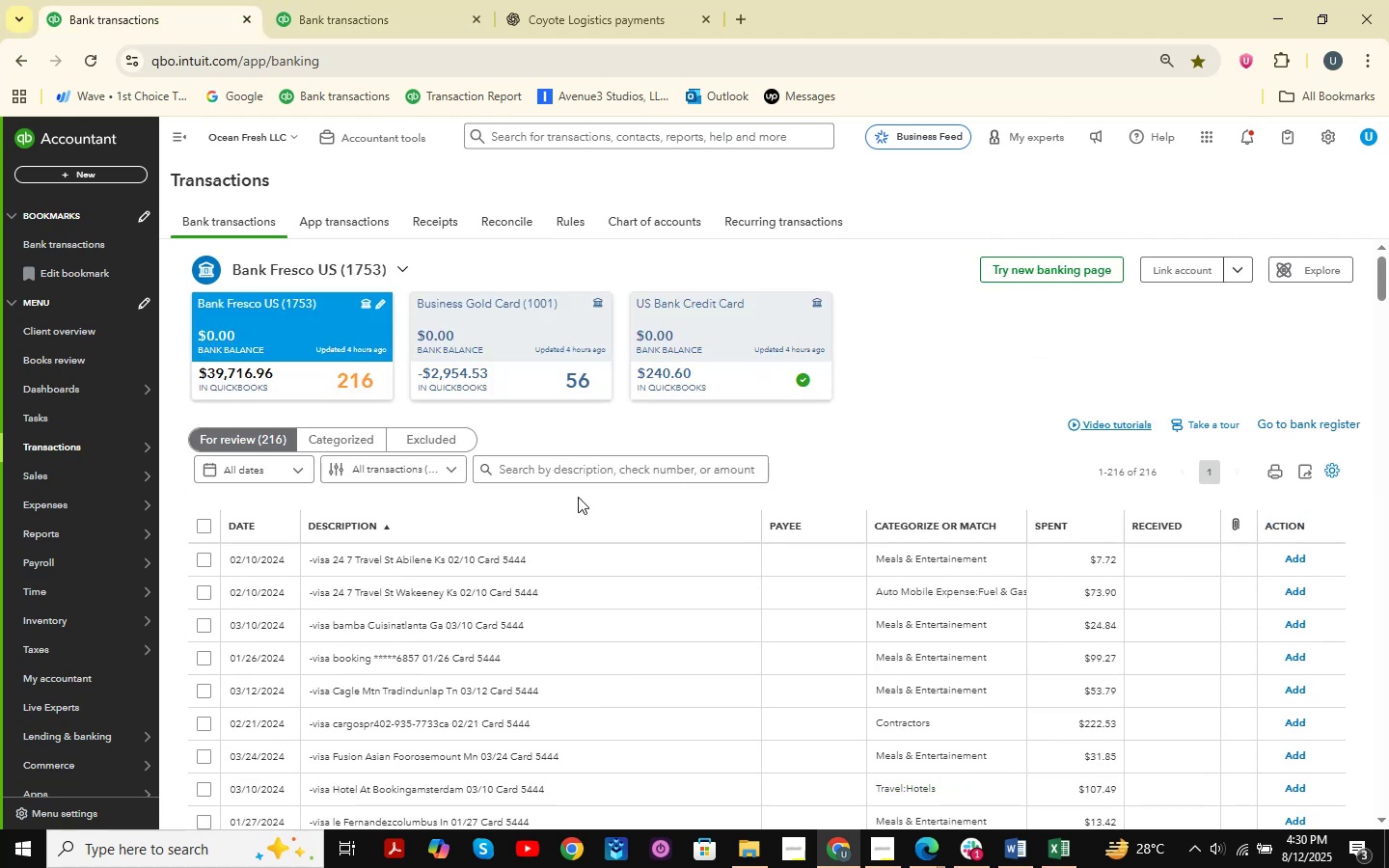 
scroll: coordinate [578, 497], scroll_direction: down, amount: 4.0
 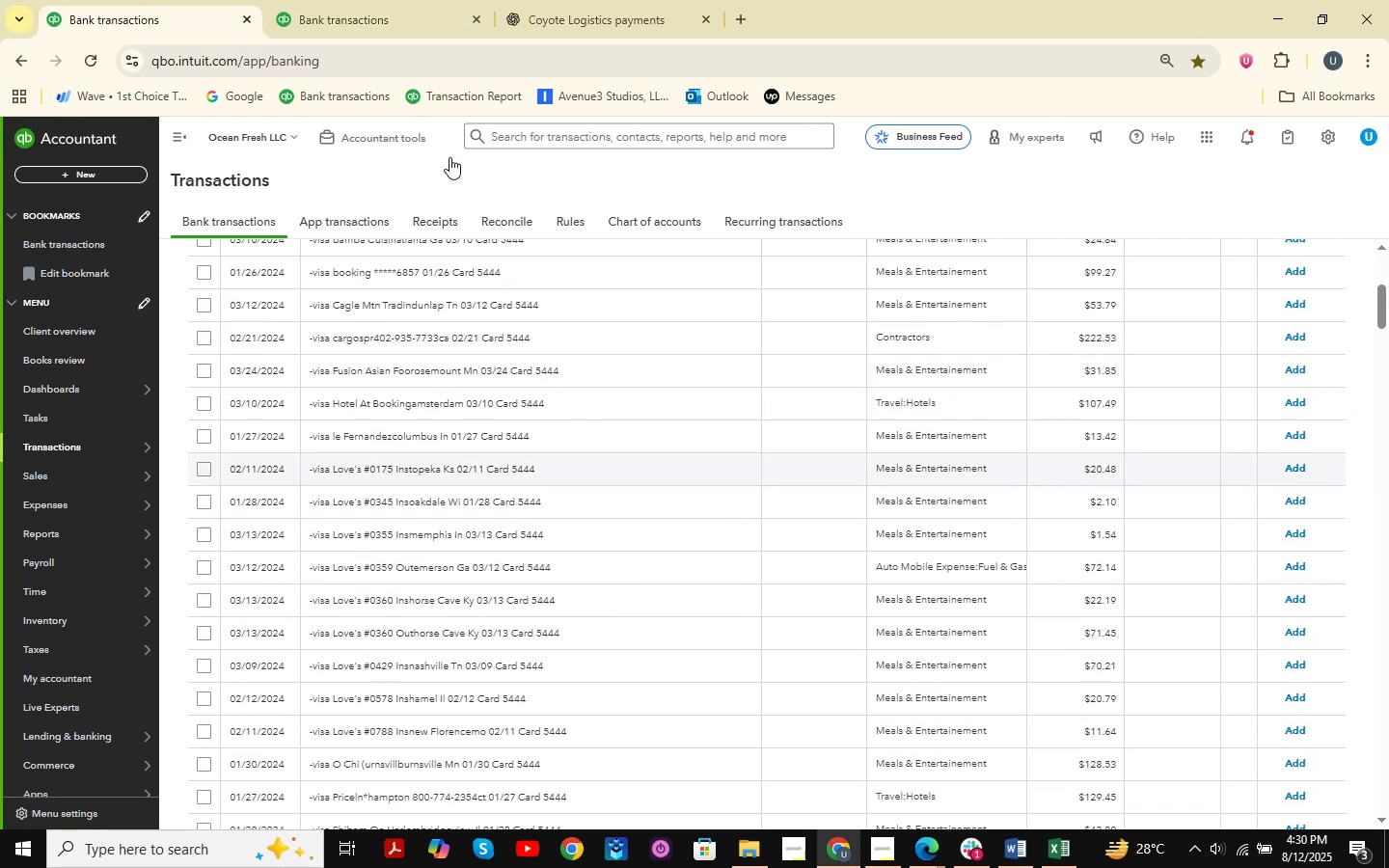 
left_click([348, 0])
 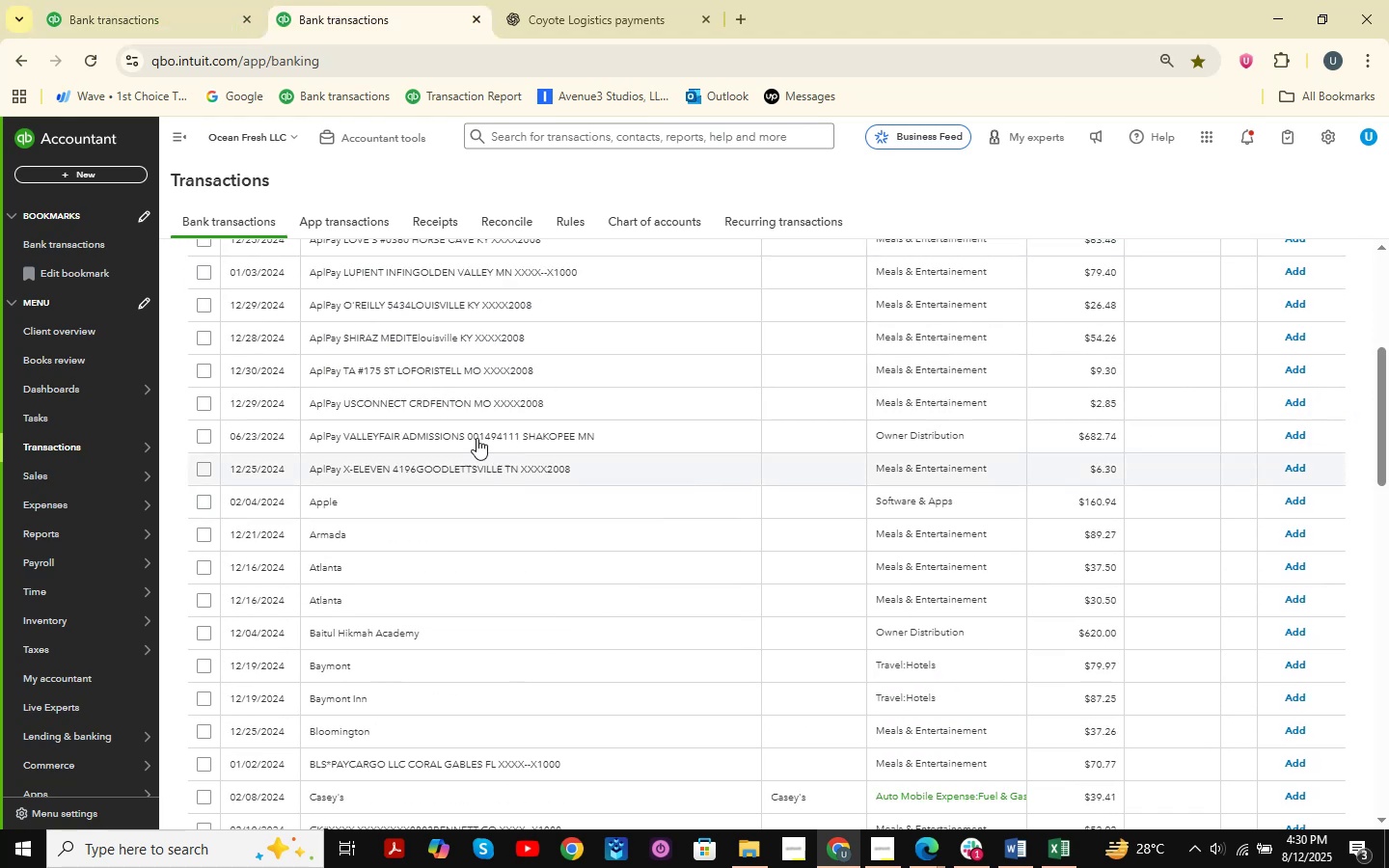 
scroll: coordinate [568, 545], scroll_direction: up, amount: 10.0
 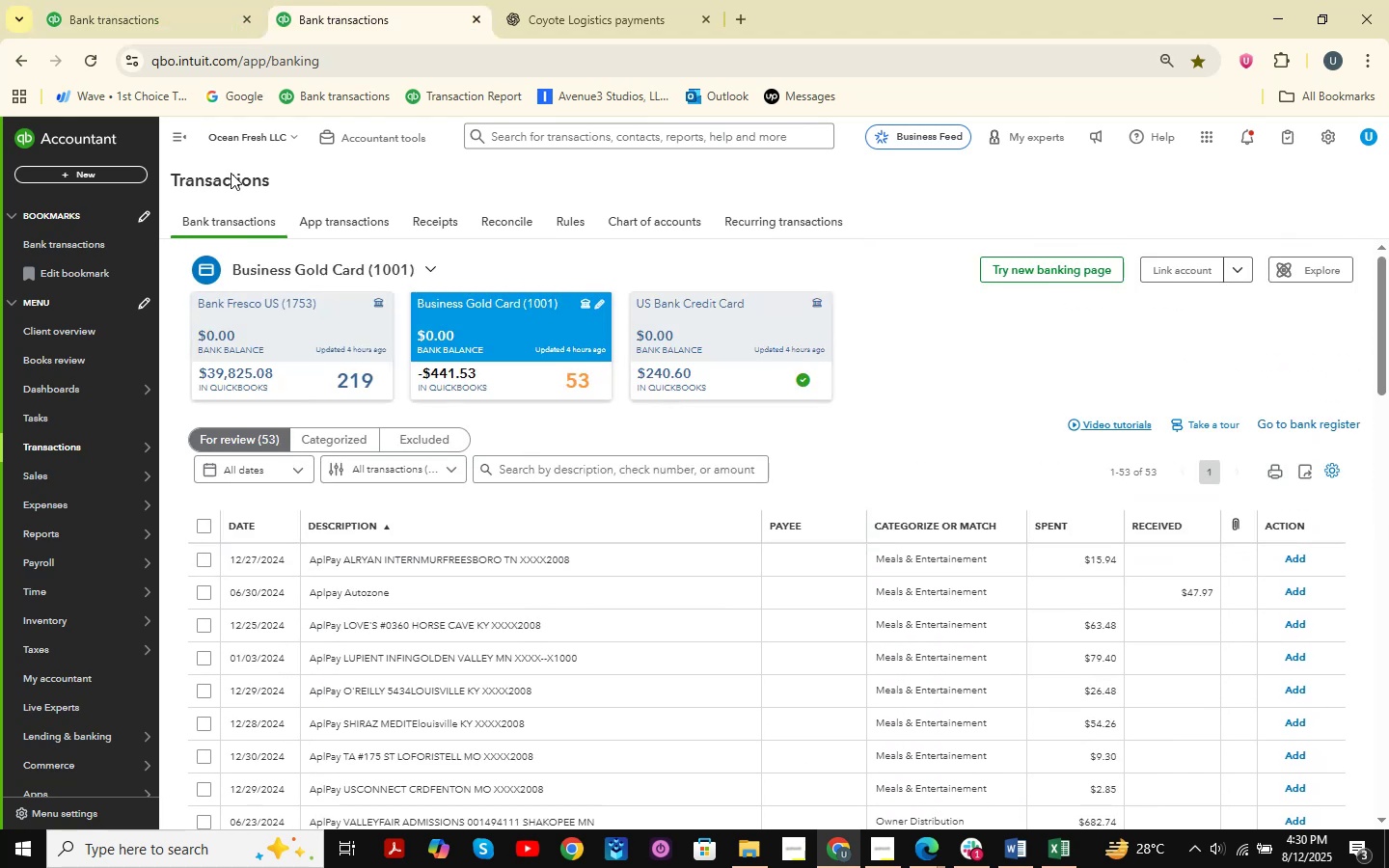 
left_click([147, 0])
 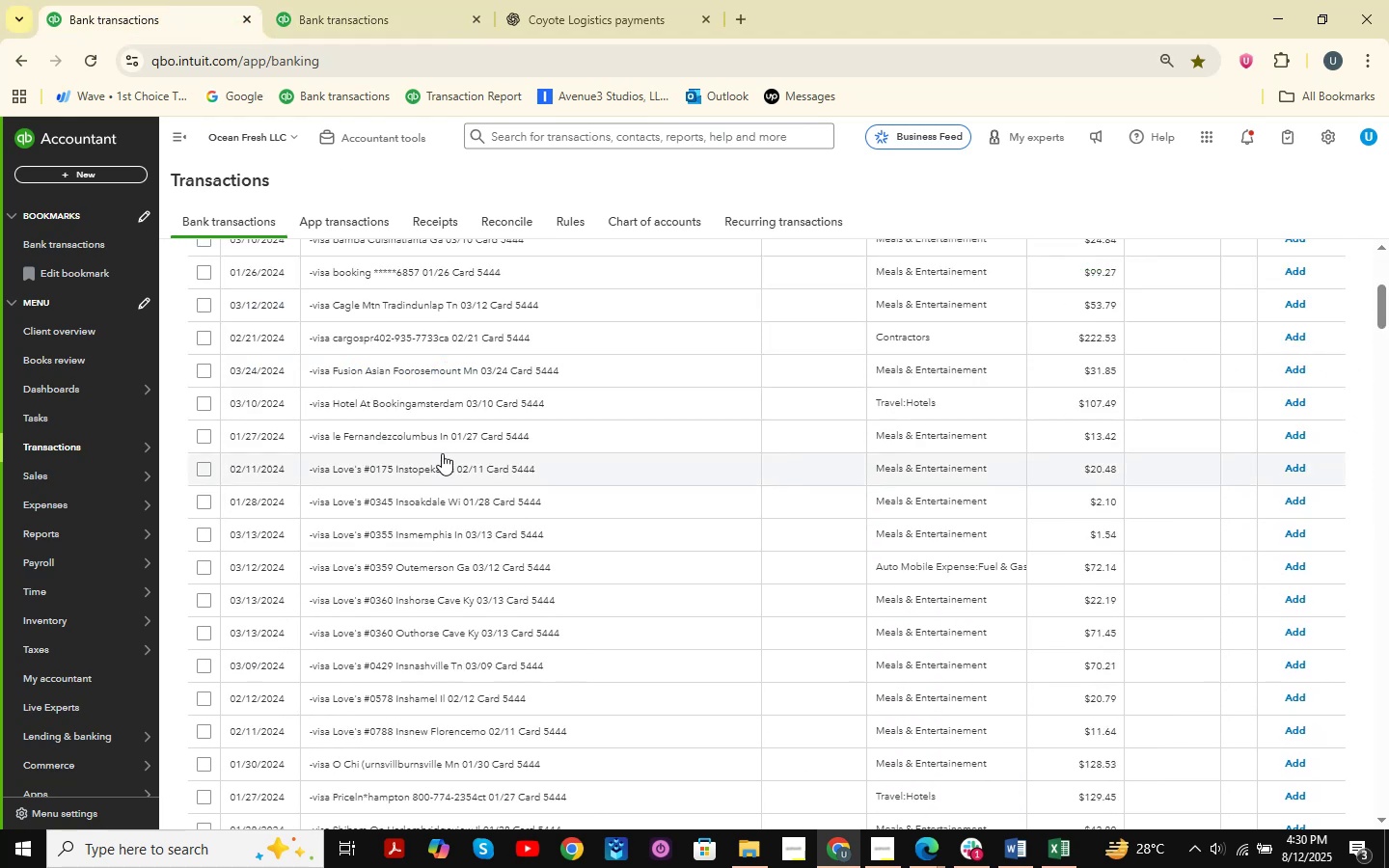 
scroll: coordinate [505, 477], scroll_direction: up, amount: 10.0
 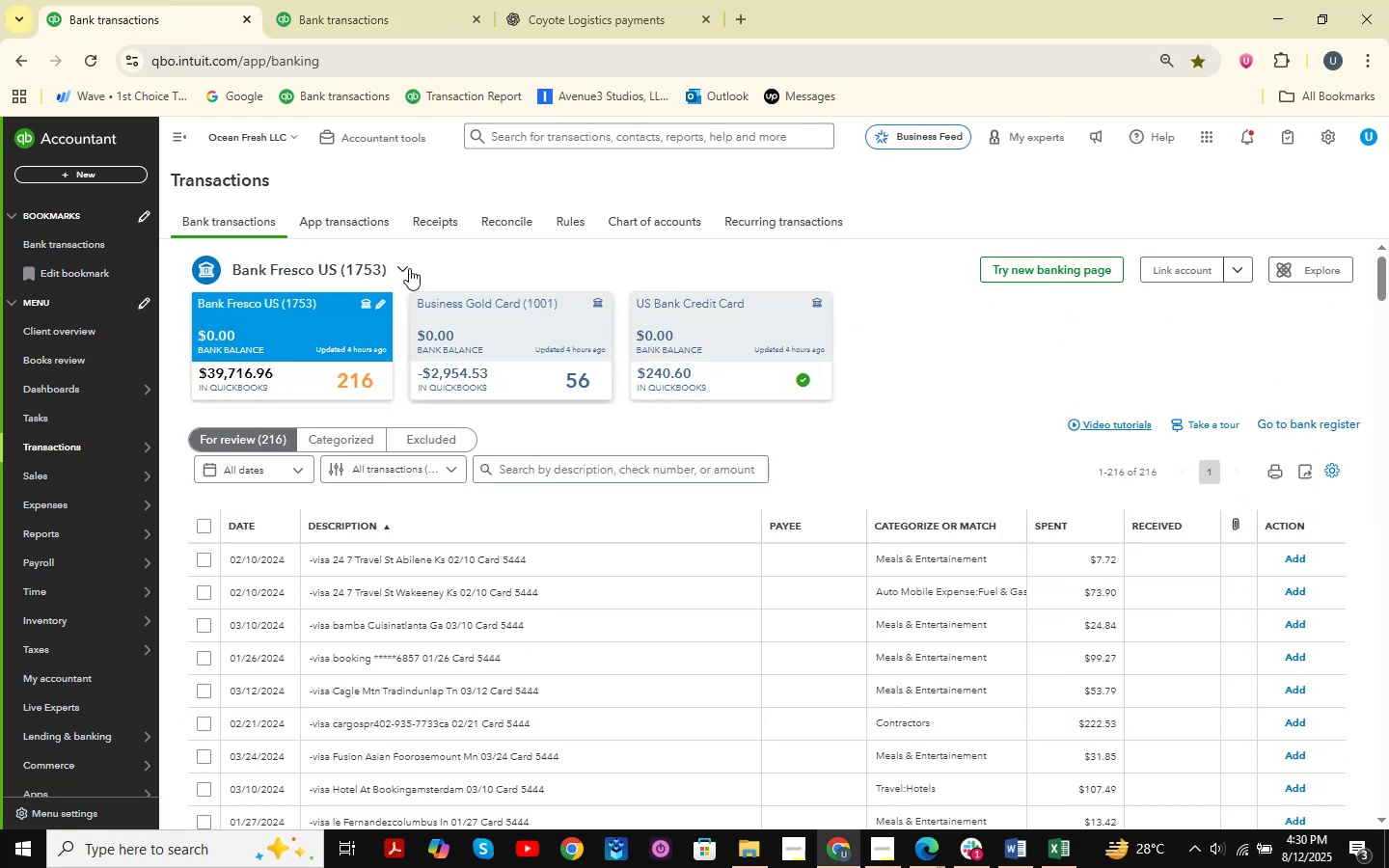 
left_click([265, 0])
 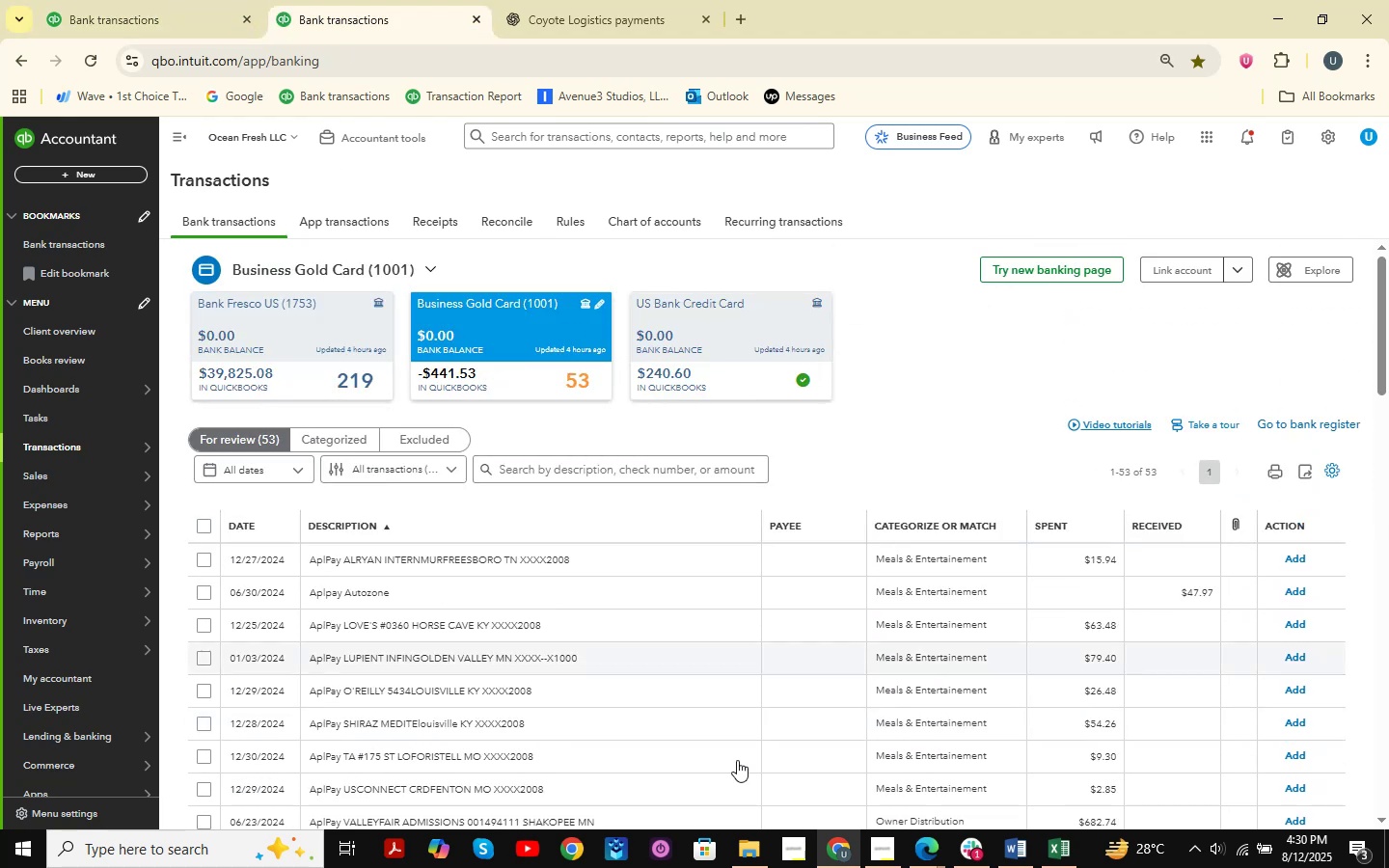 
scroll: coordinate [486, 520], scroll_direction: down, amount: 9.0
 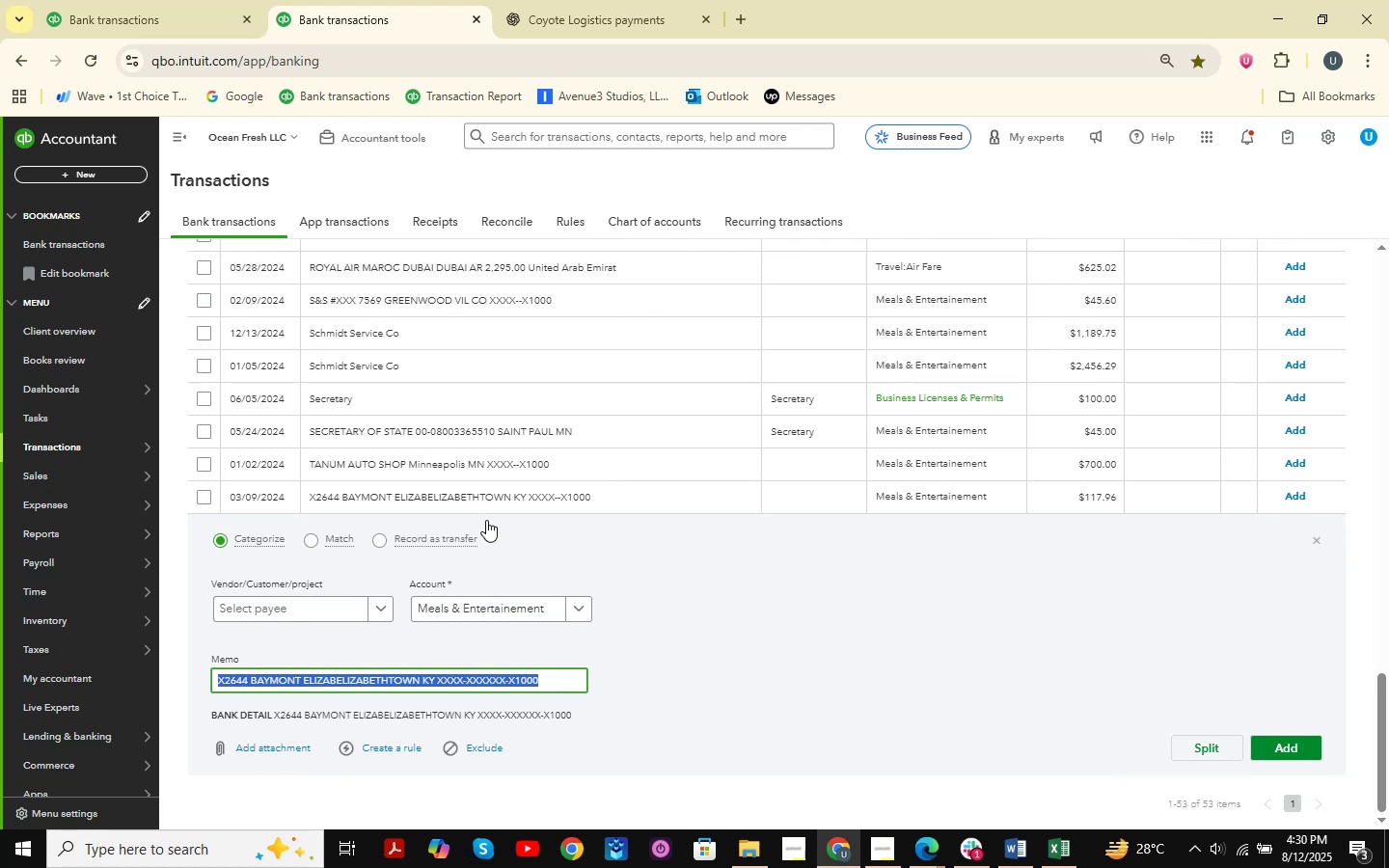 
scroll: coordinate [486, 520], scroll_direction: up, amount: 17.0
 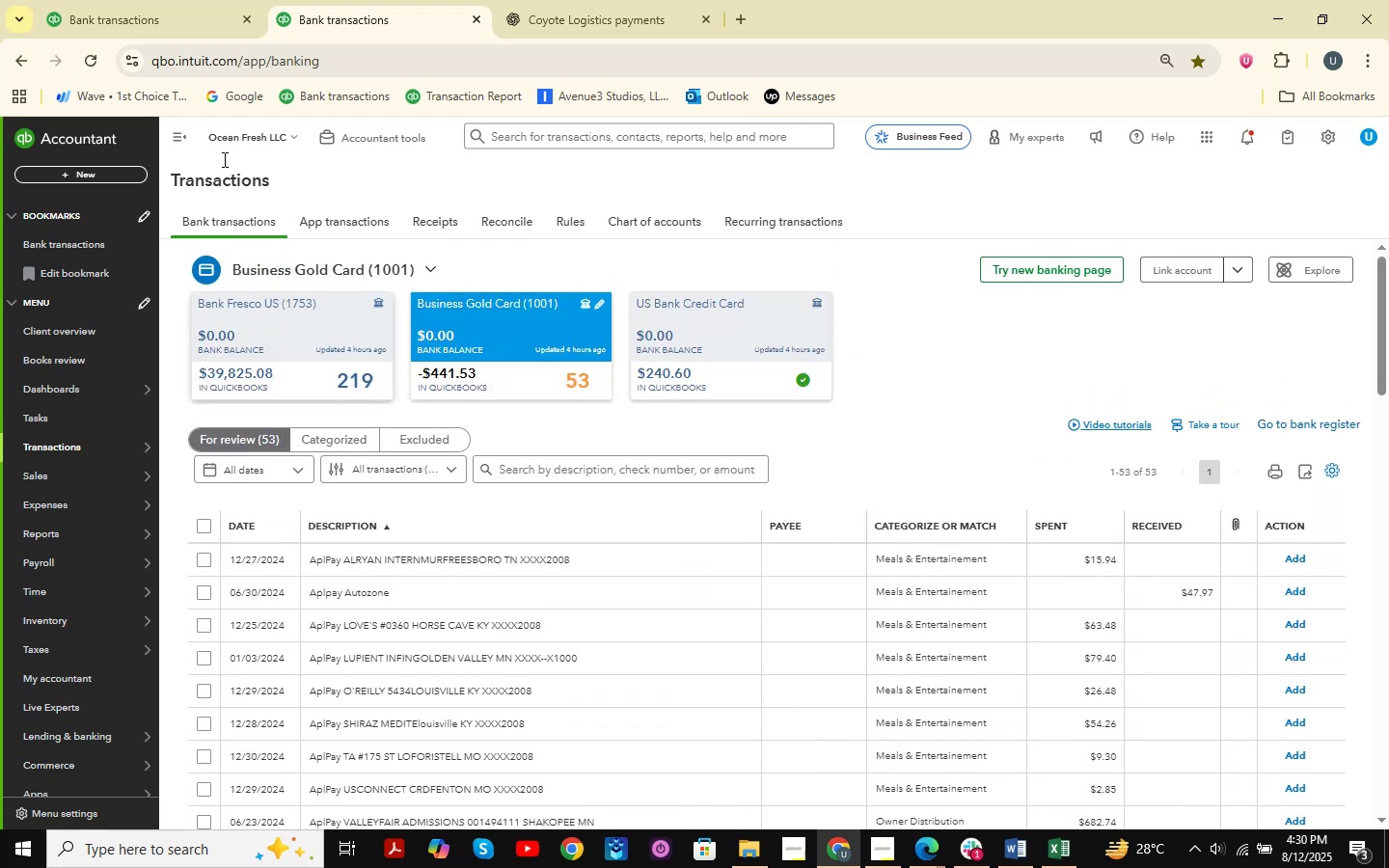 
left_click([192, 0])
 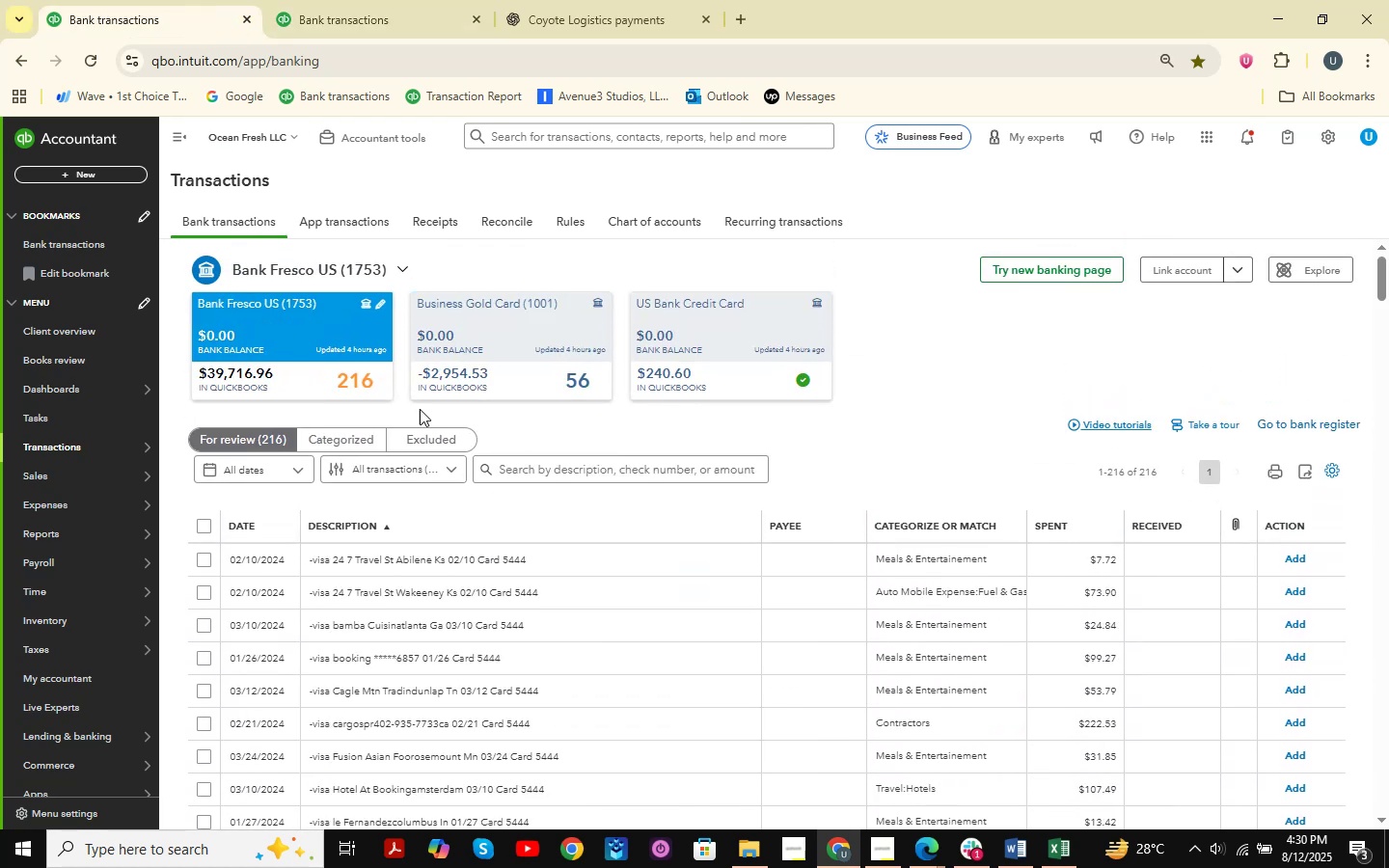 
scroll: coordinate [571, 440], scroll_direction: down, amount: 37.0
 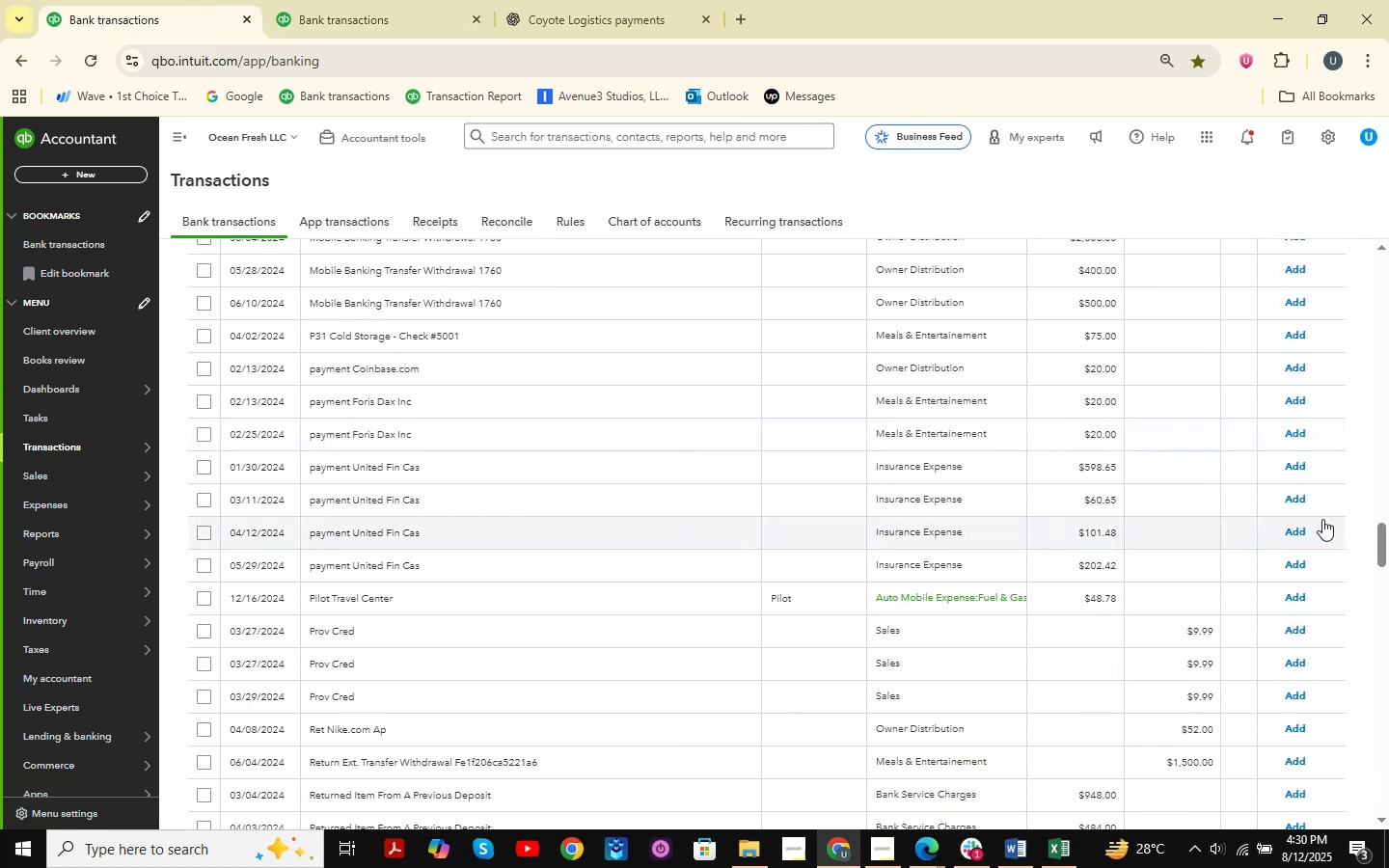 
left_click_drag(start_coordinate=[1381, 529], to_coordinate=[1388, 837])
 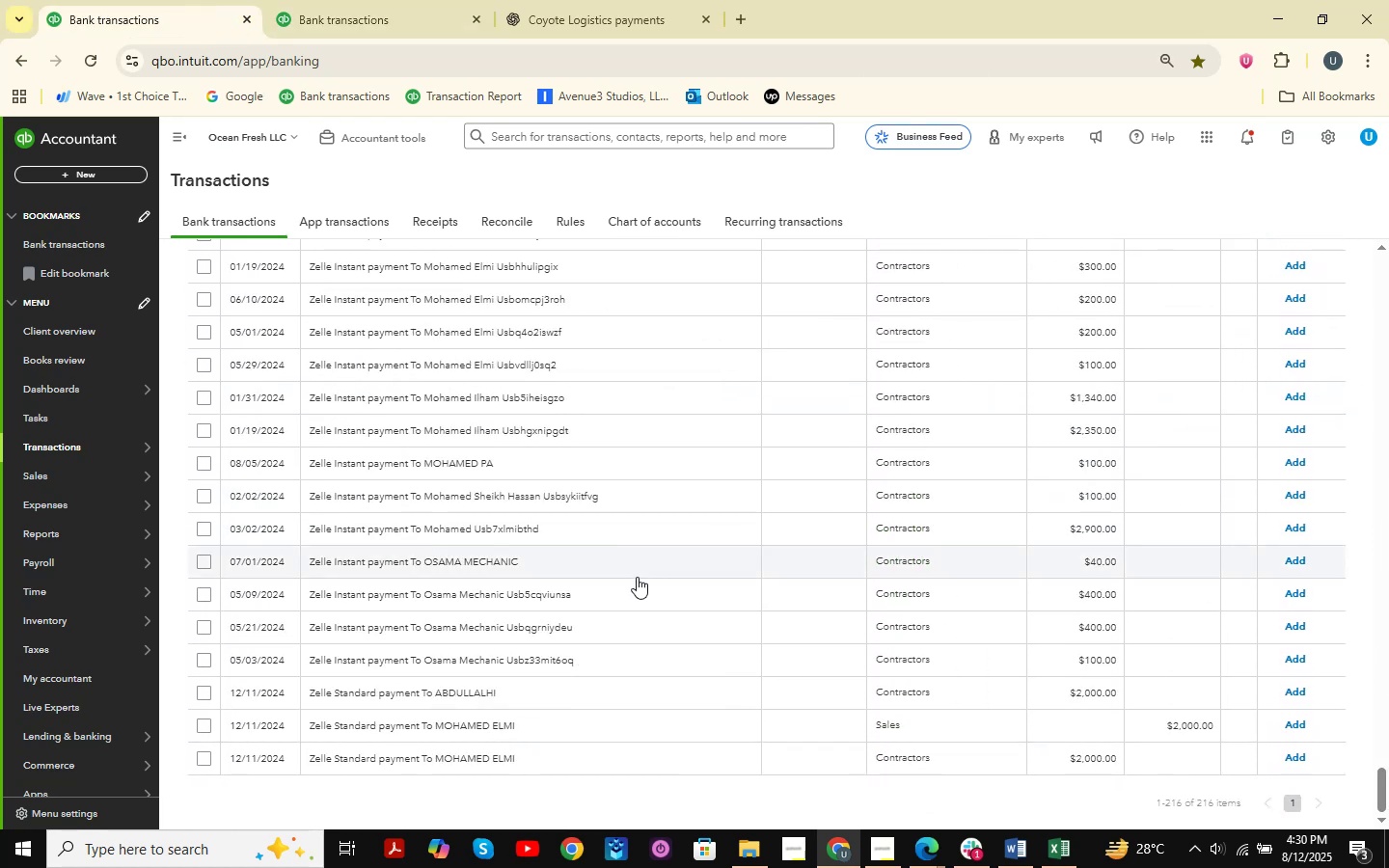 
scroll: coordinate [641, 583], scroll_direction: up, amount: 10.0
 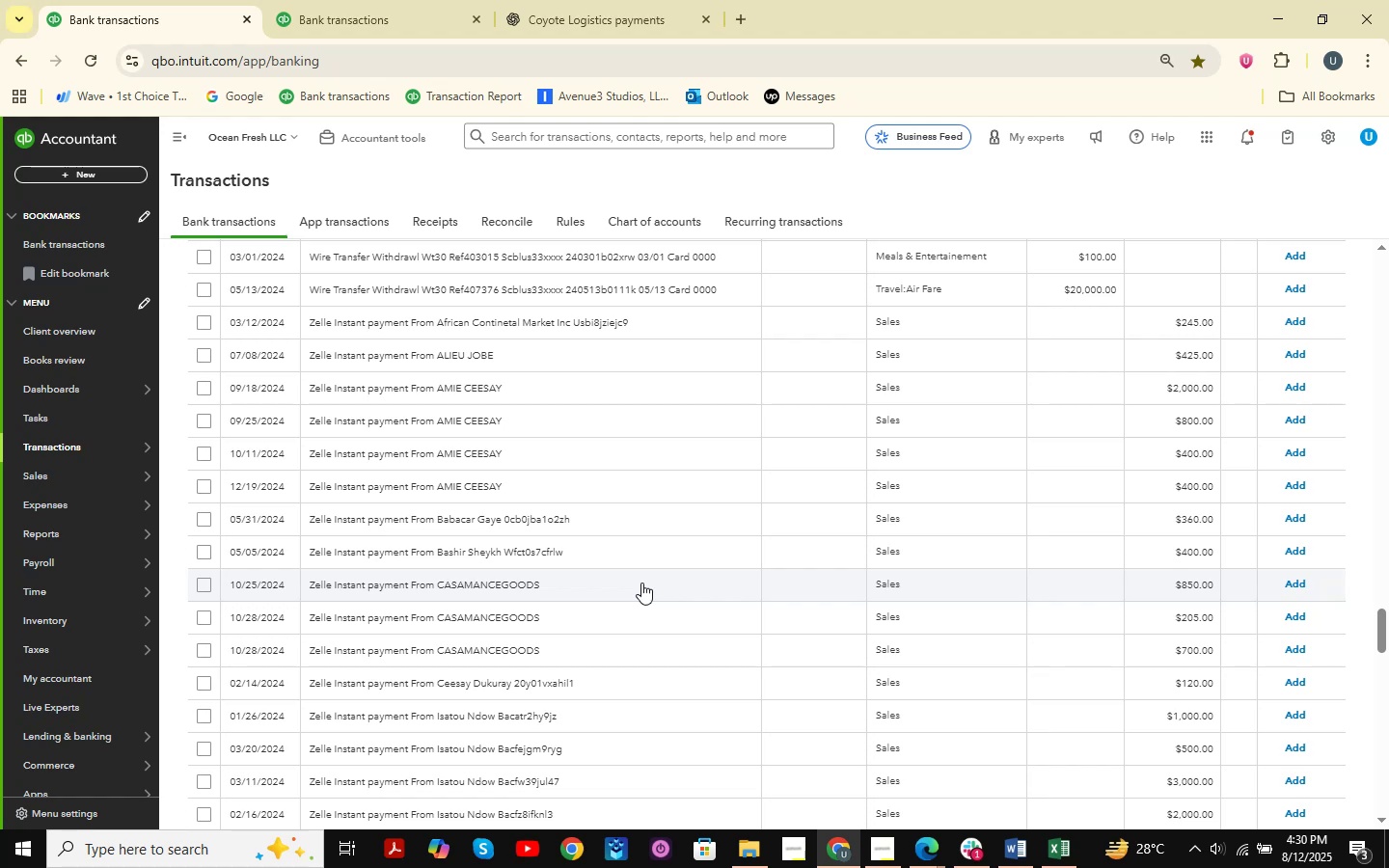 
wait(22.71)
 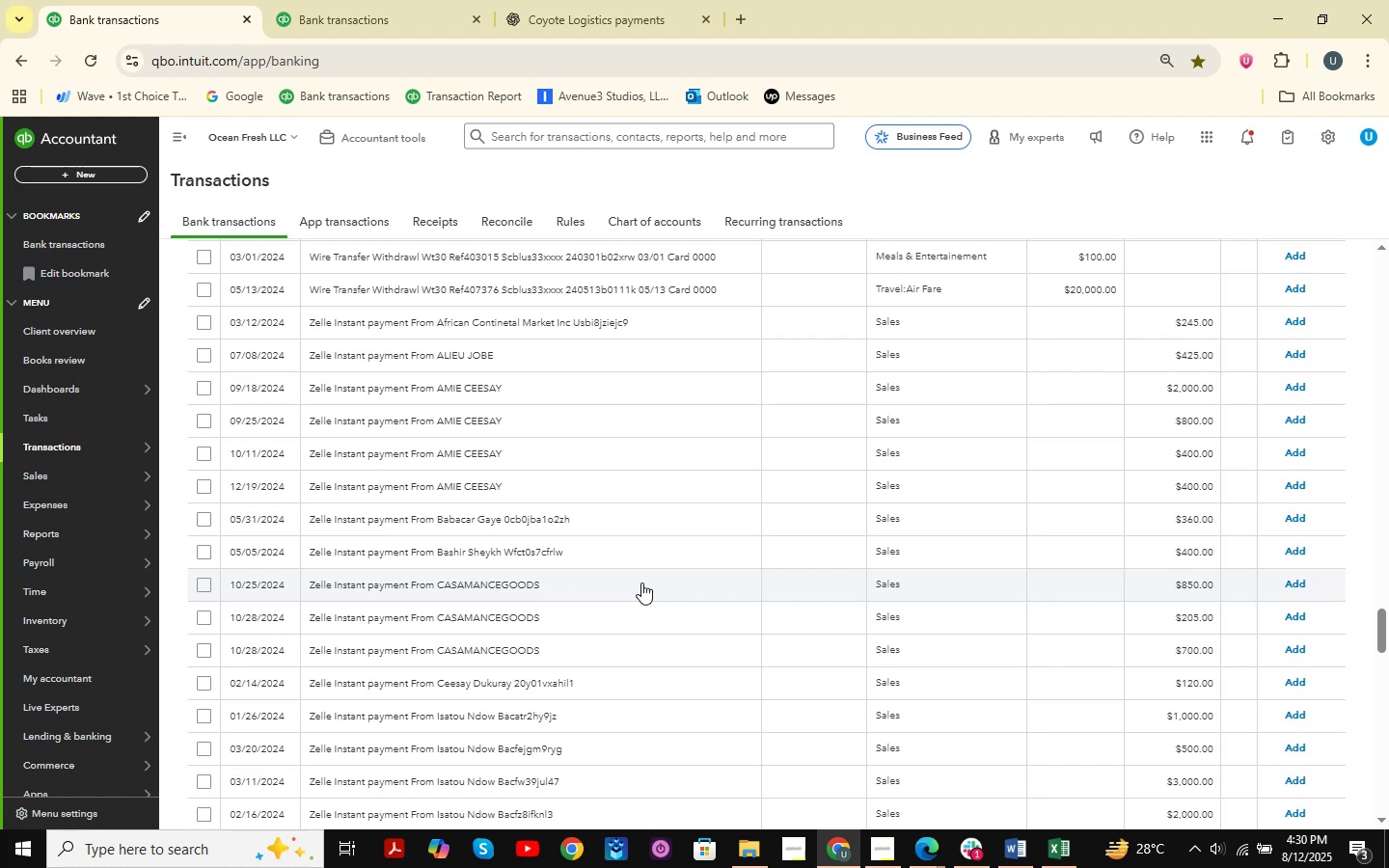 
scroll: coordinate [629, 485], scroll_direction: up, amount: 2.0
 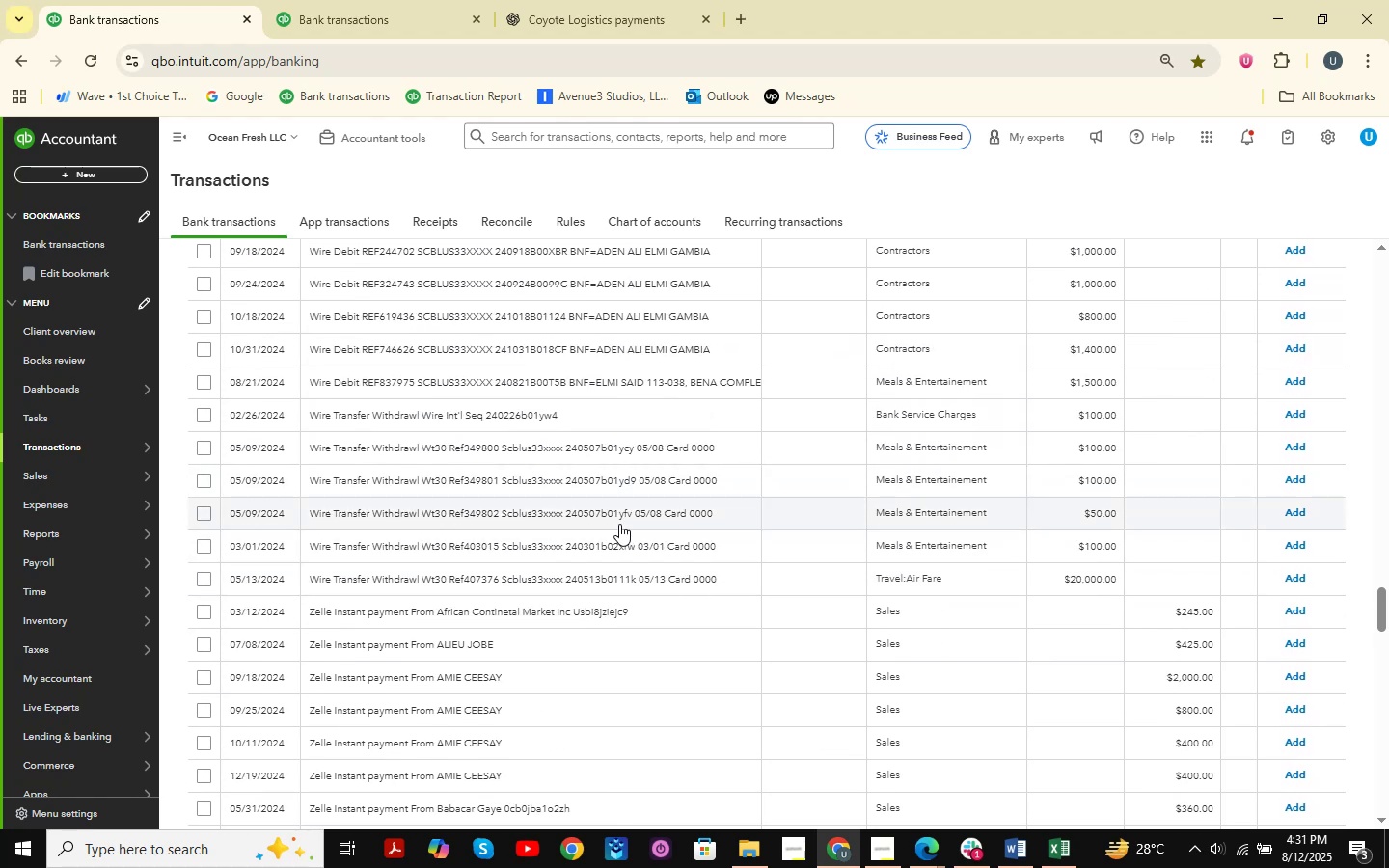 
wait(7.95)
 